 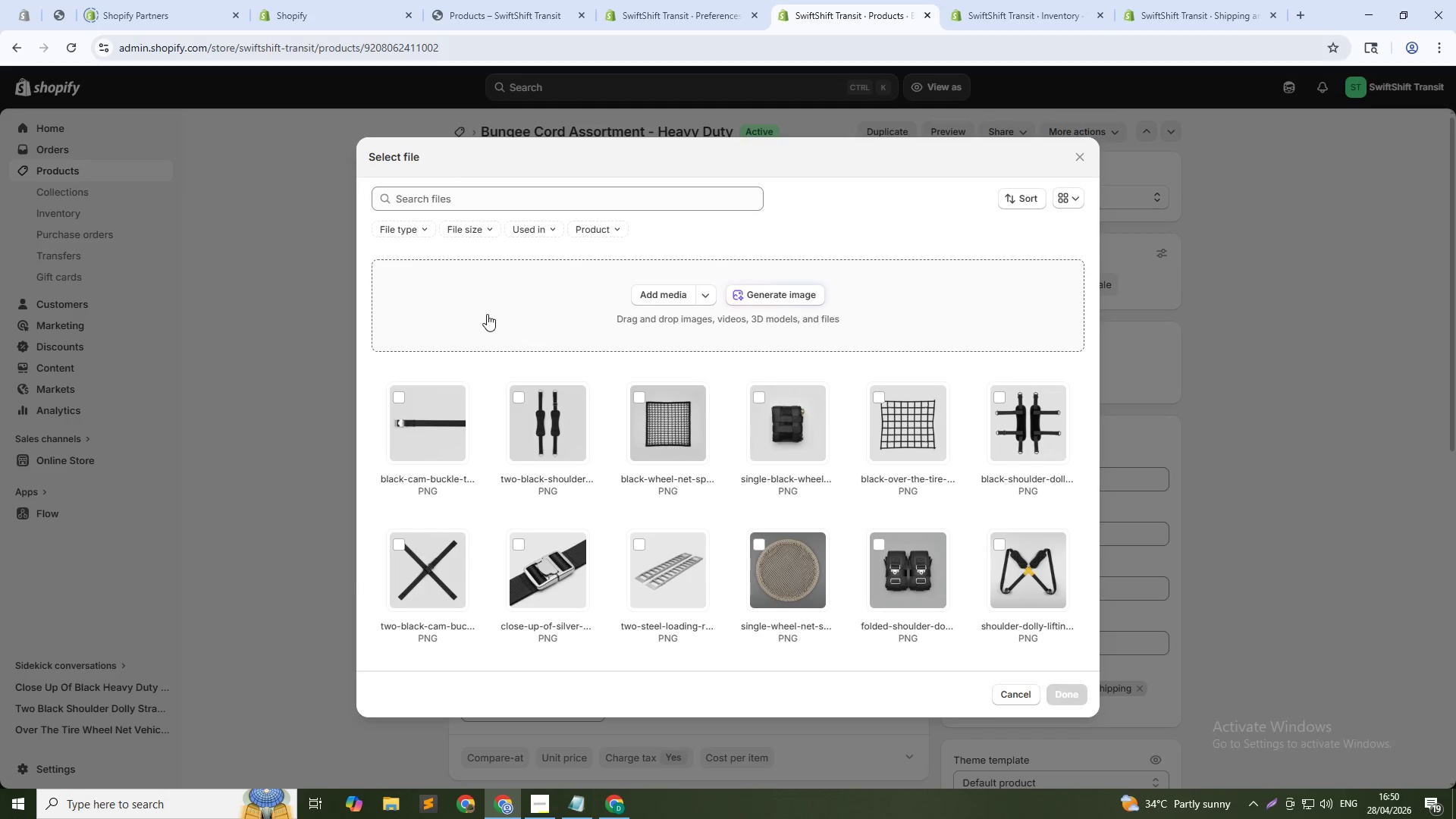 
left_click([801, 292])
 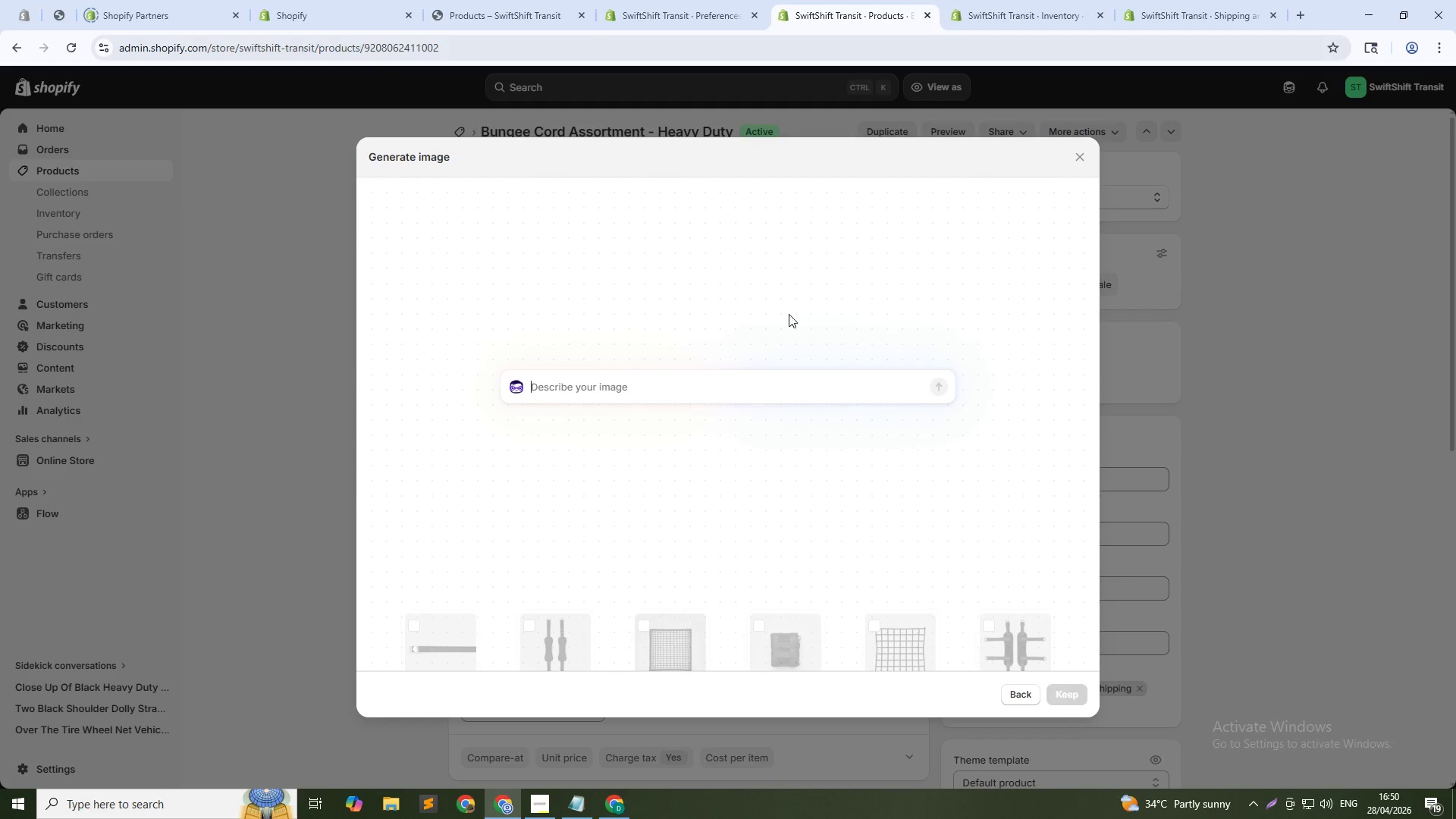 
type(Black bungee cord with metal hook on gray background. Close up. Prof)
key(Backspace)
type(duct photo)
 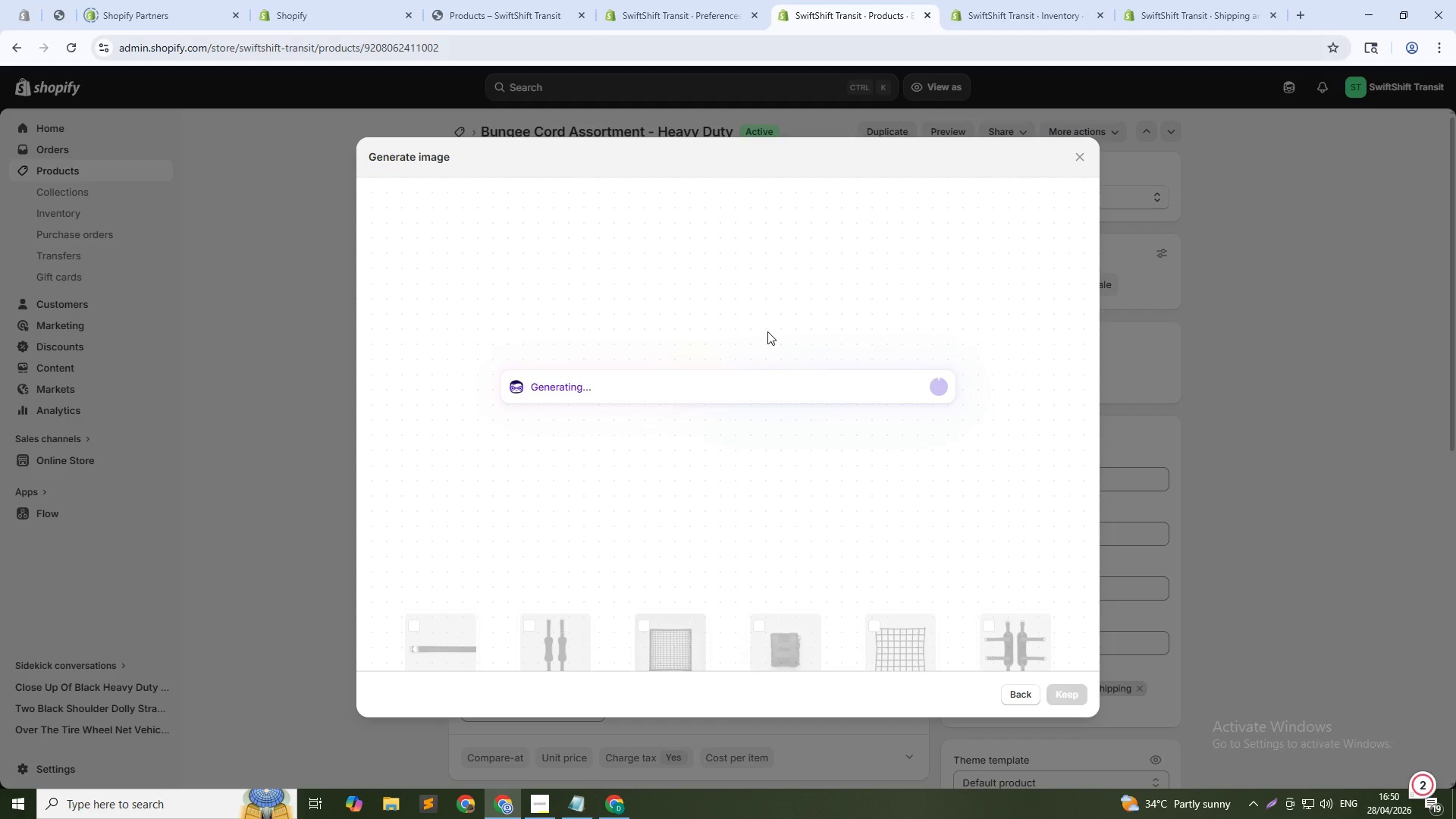 
 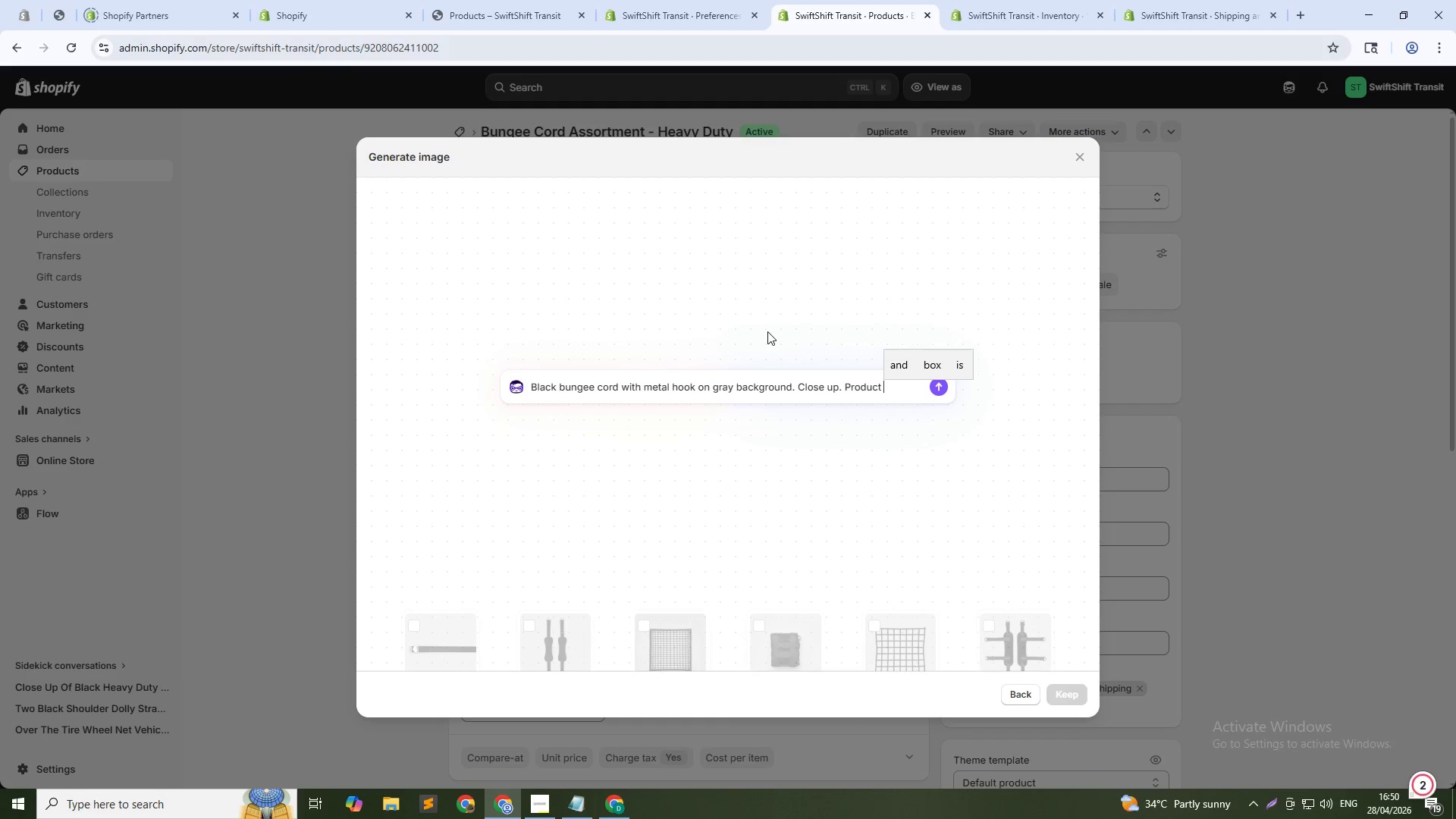 
key(Enter)
 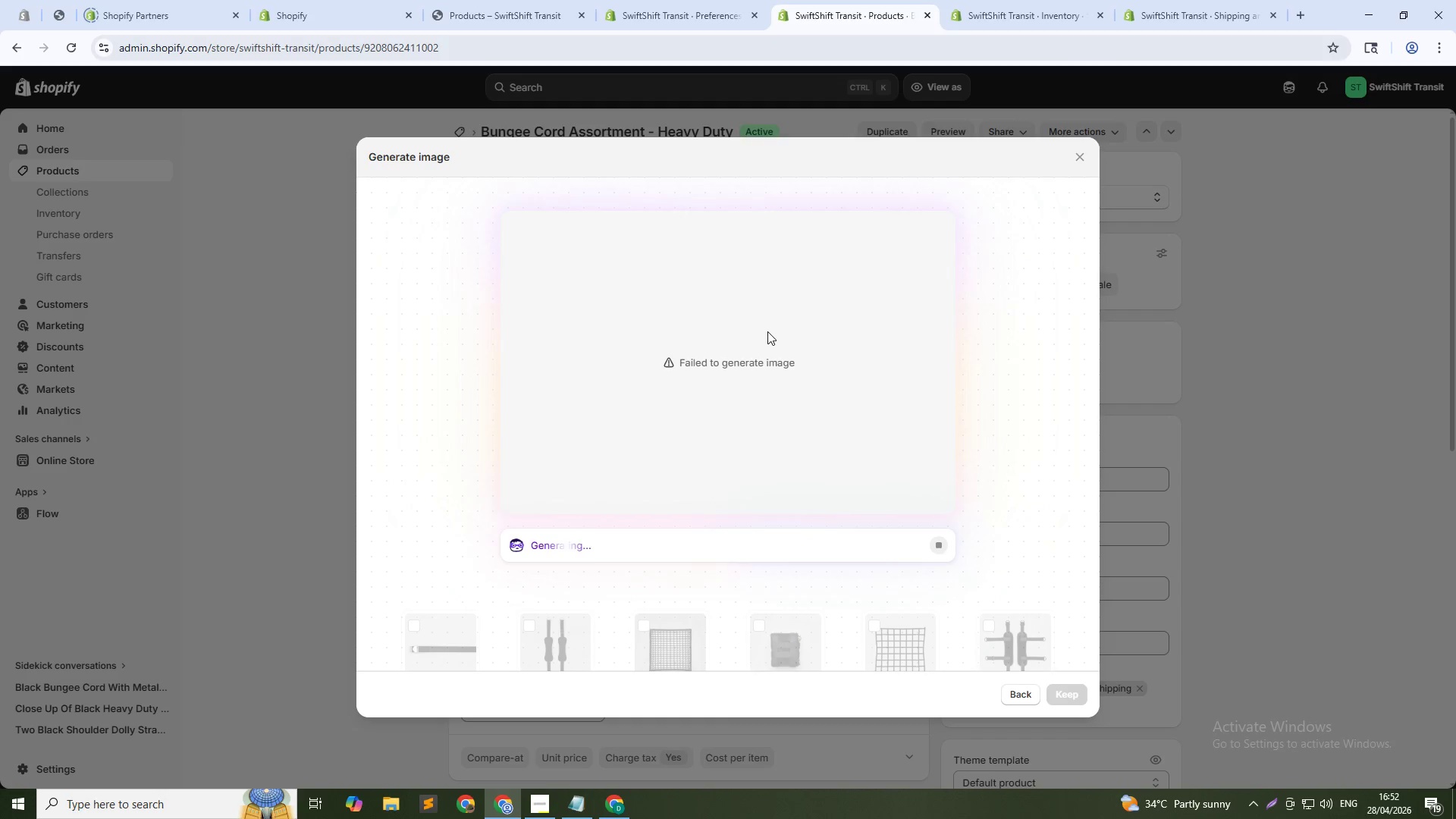 
wait(103.95)
 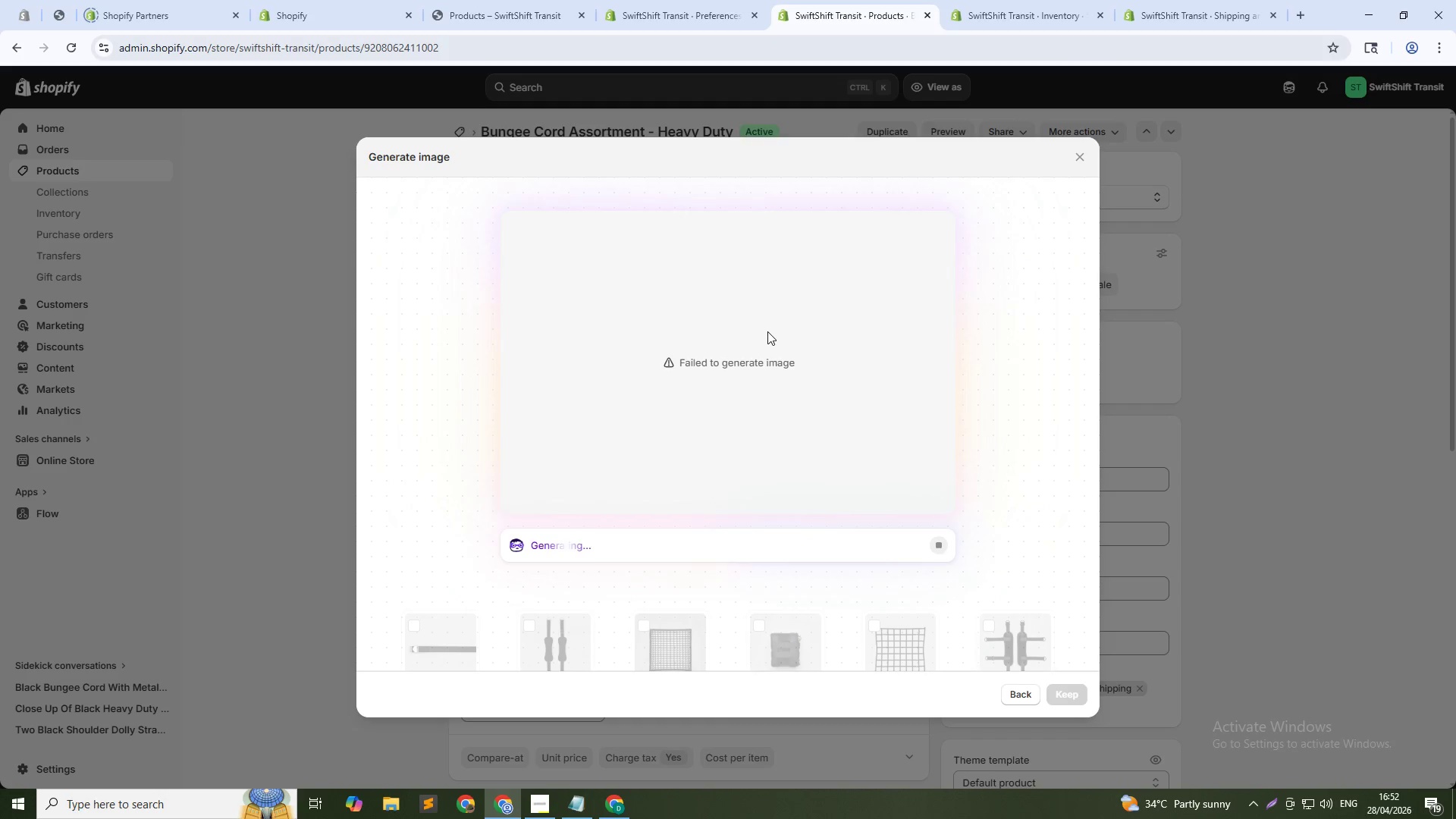 
left_click([1019, 698])
 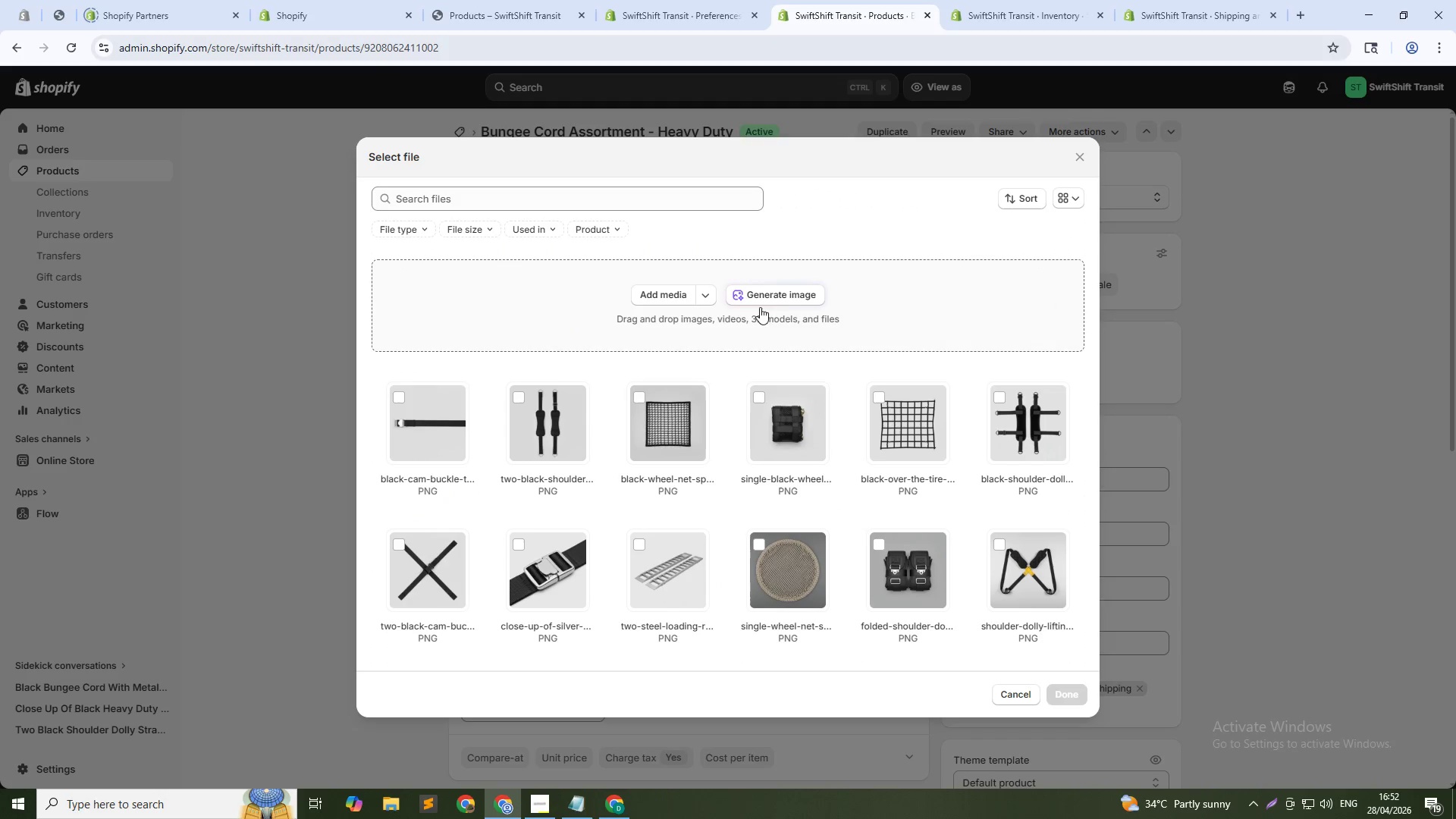 
left_click([761, 306])
 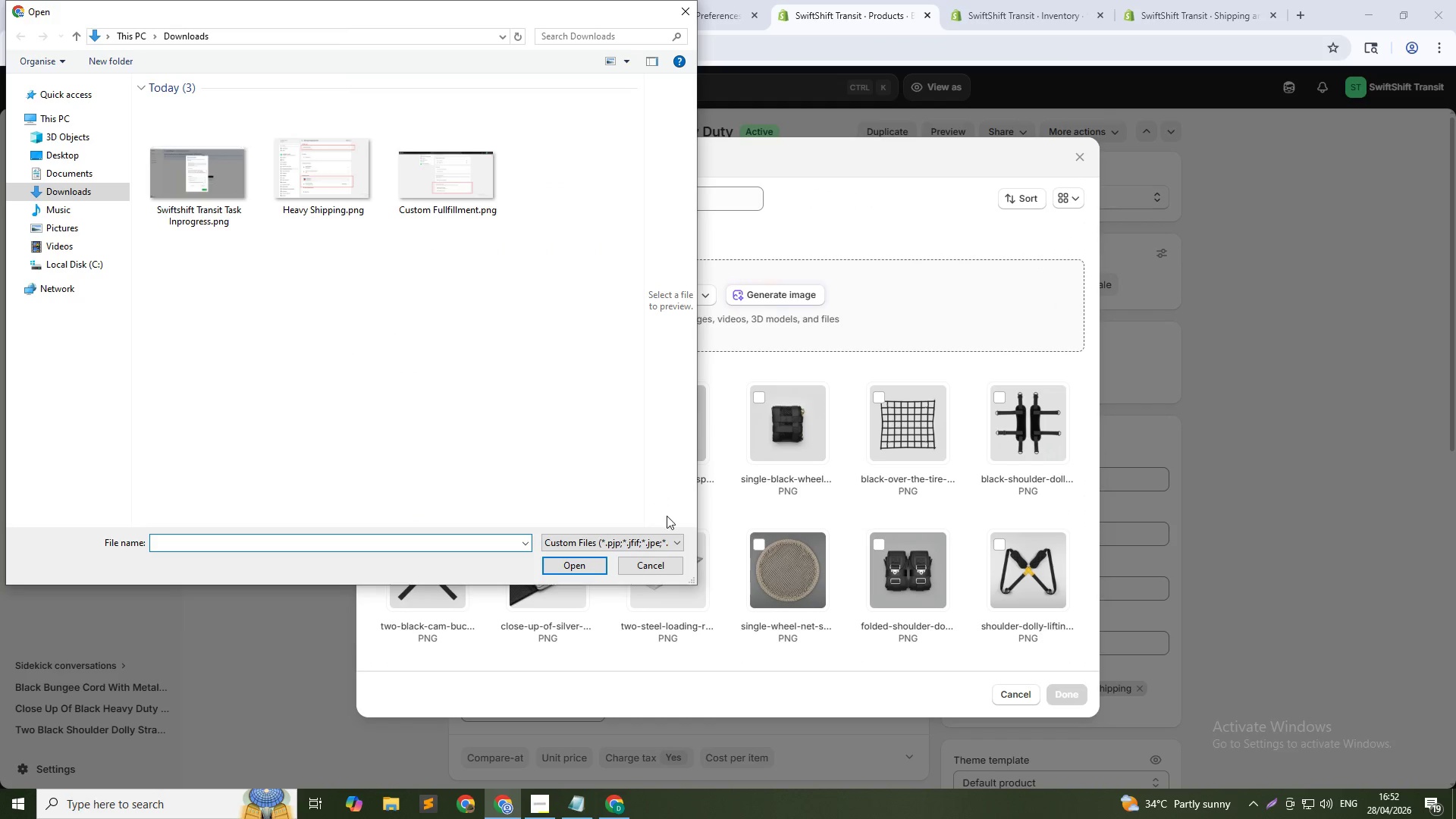 
left_click([658, 567])
 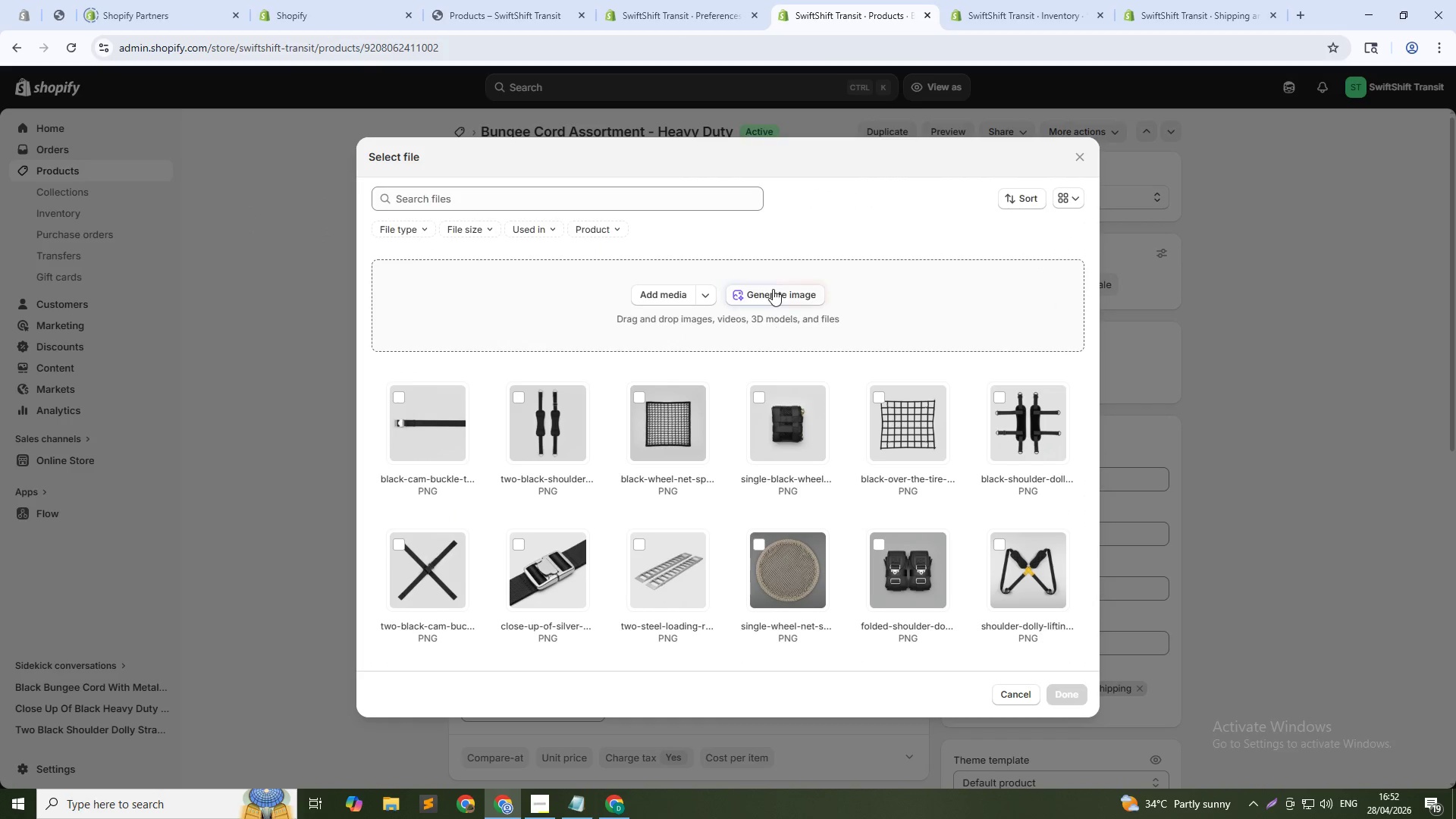 
left_click([773, 289])
 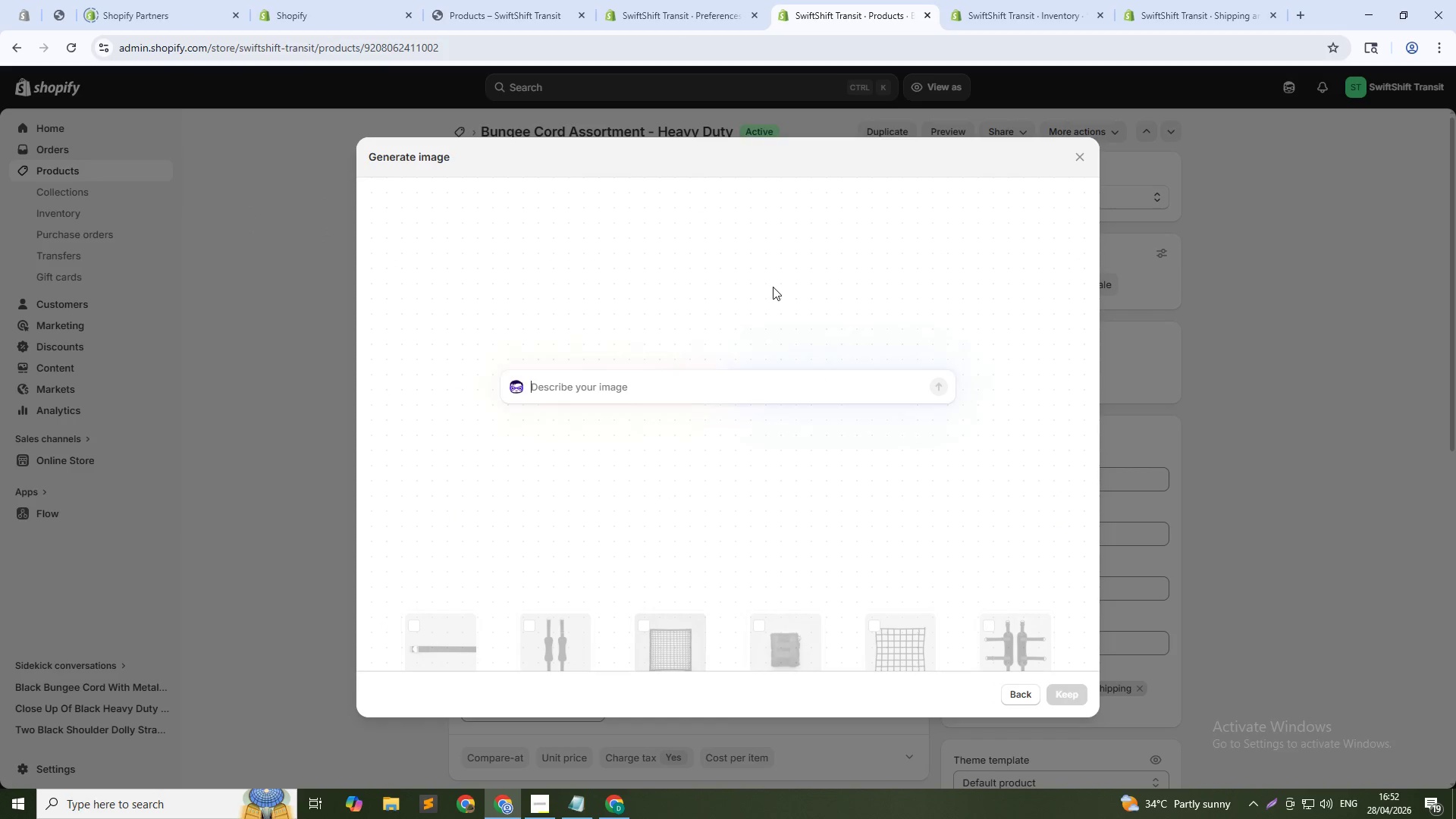 
type(Bungee cord hook close up heavy duty elastic tie o)
key(Backspace)
type(doen)
key(Backspace)
key(Backspace)
type(wn)
 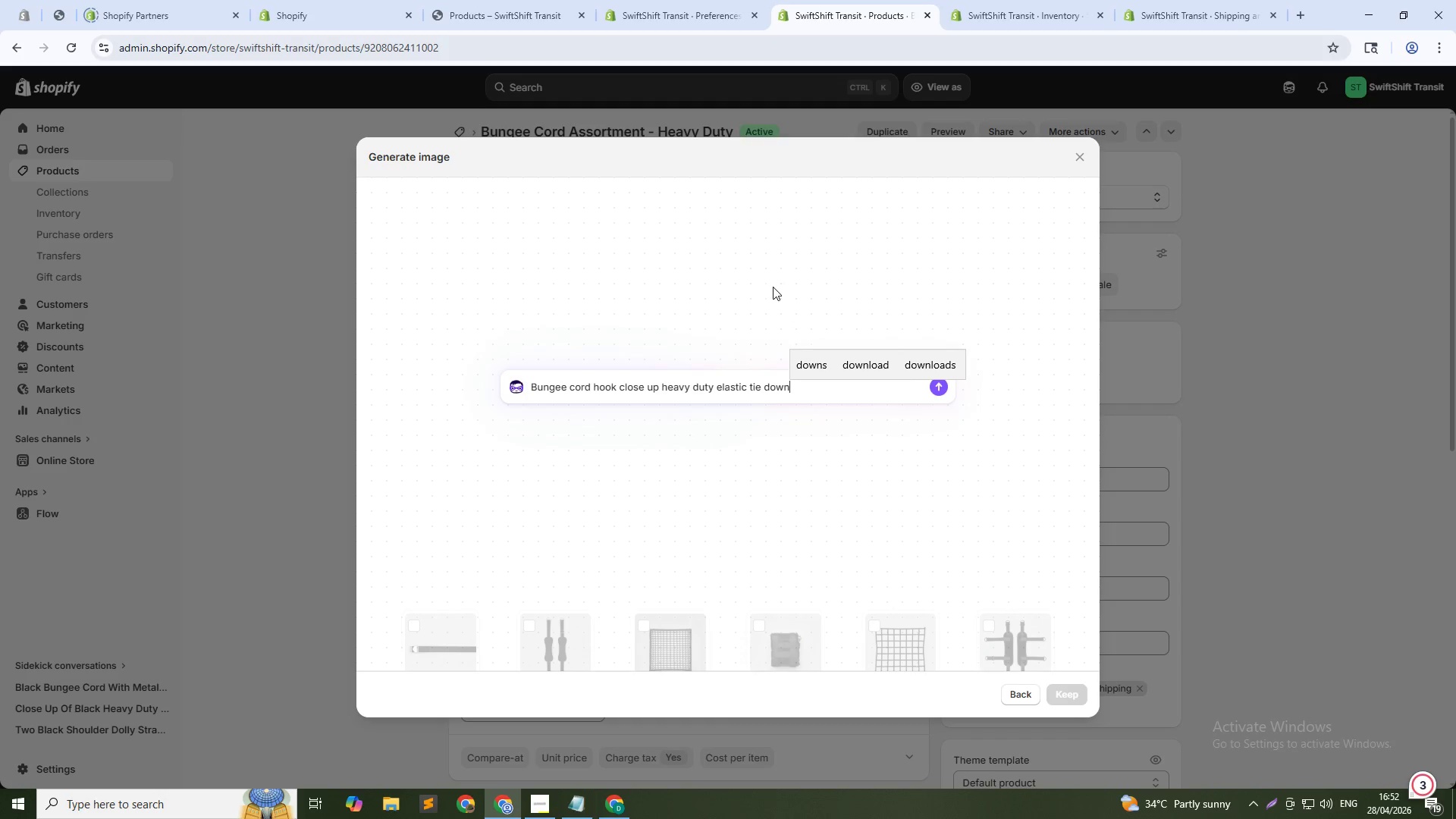 
key(Enter)
 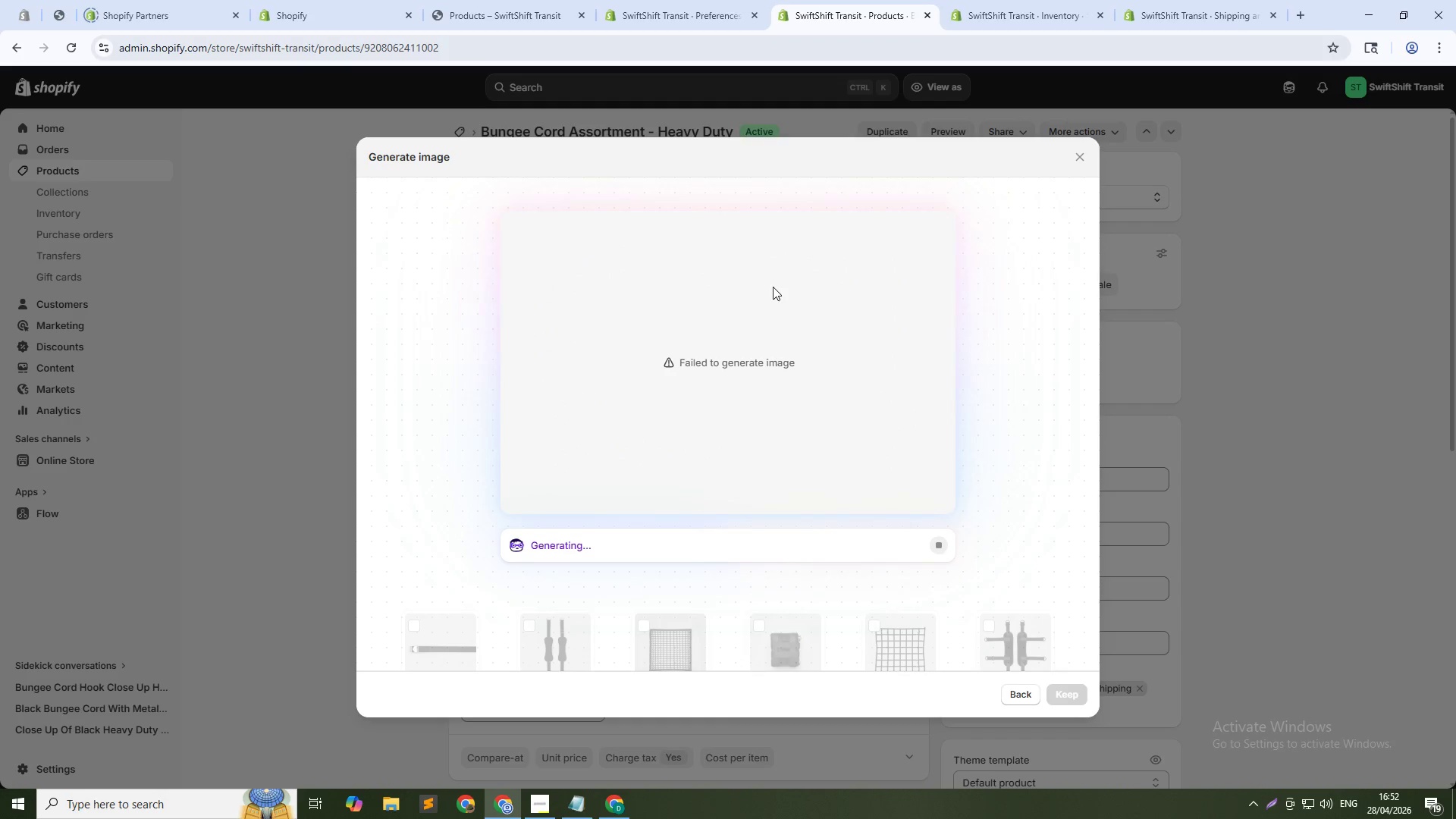 
wait(20.52)
 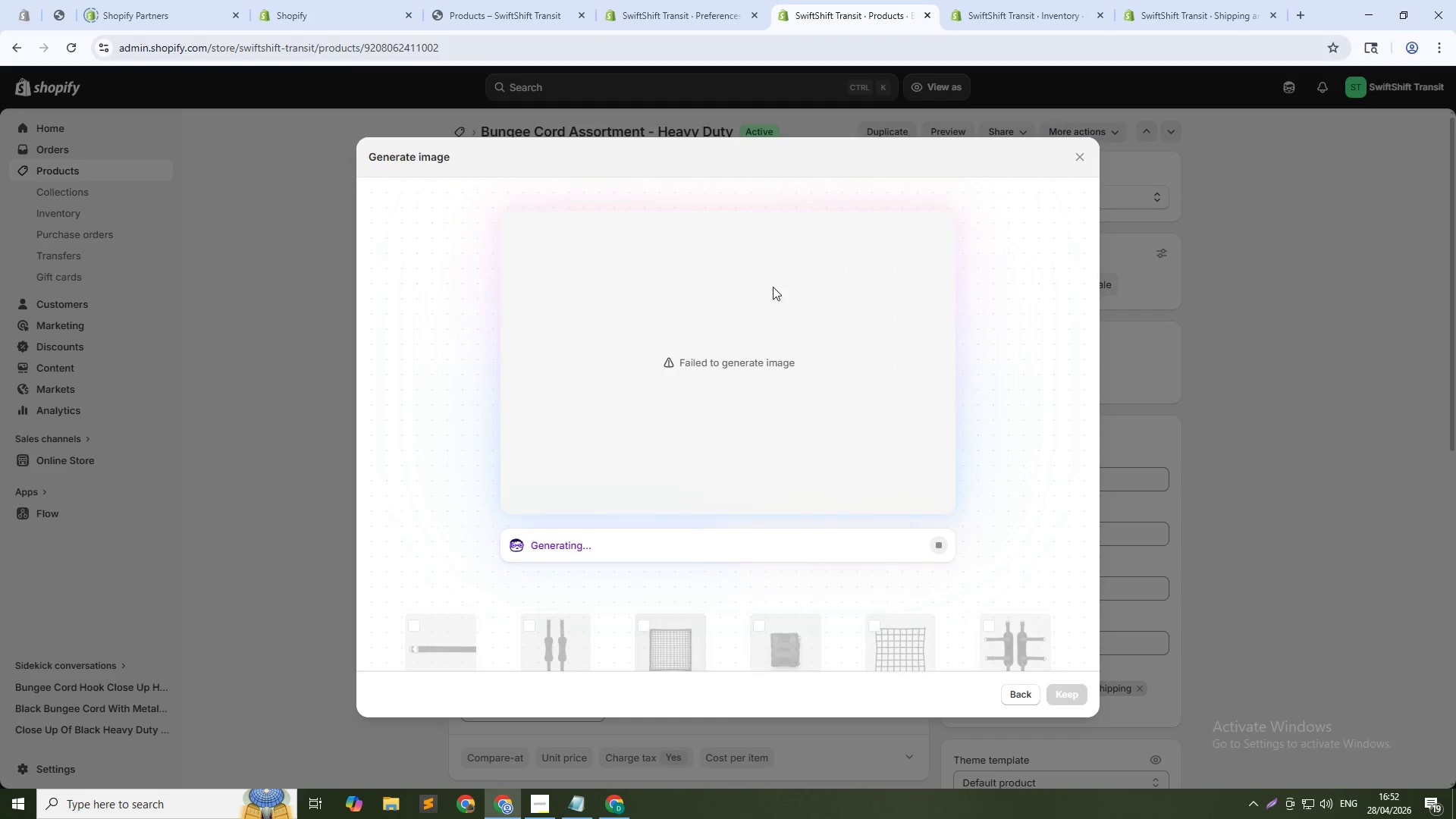 
left_click([1026, 695])
 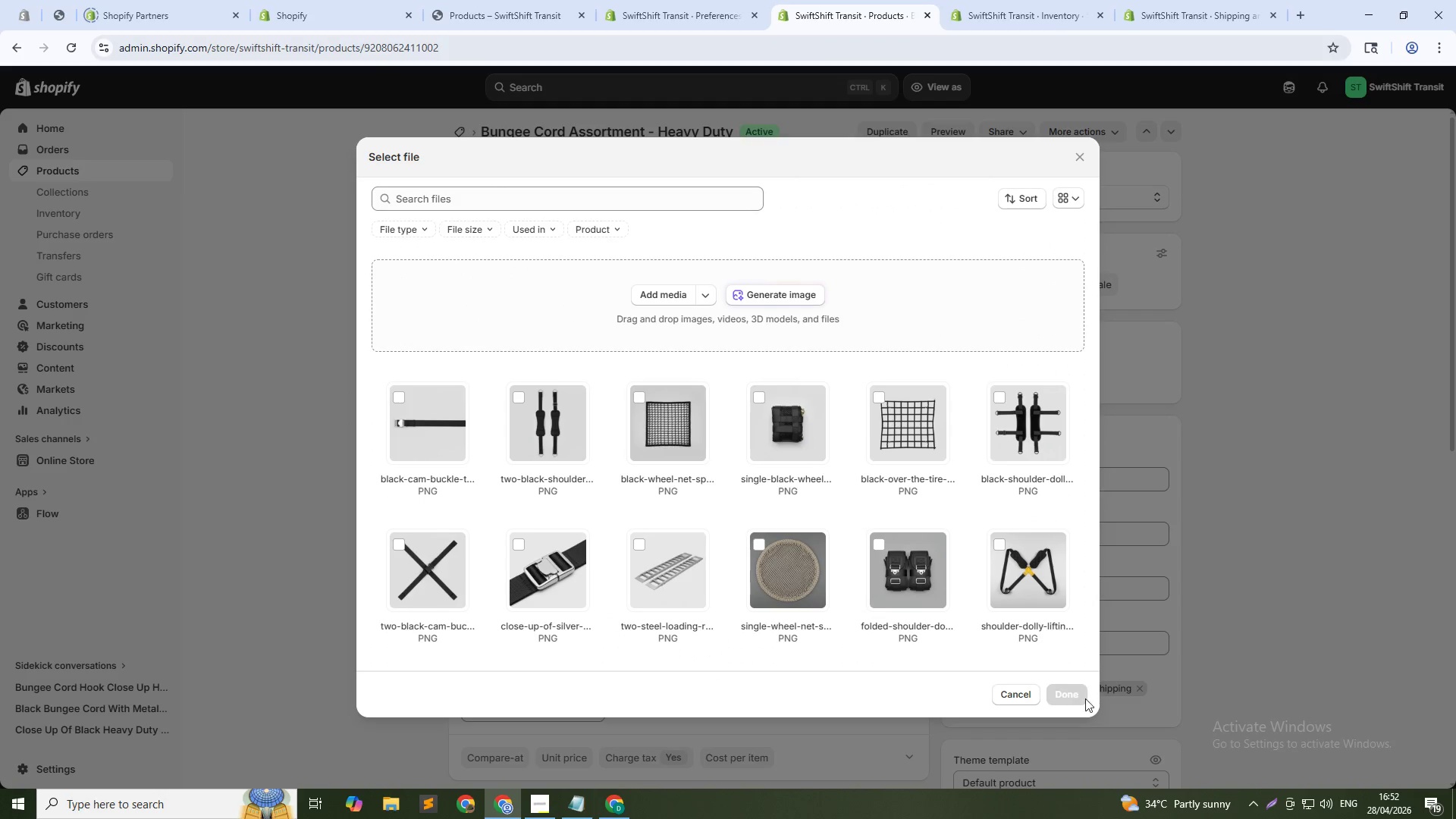 
wait(8.14)
 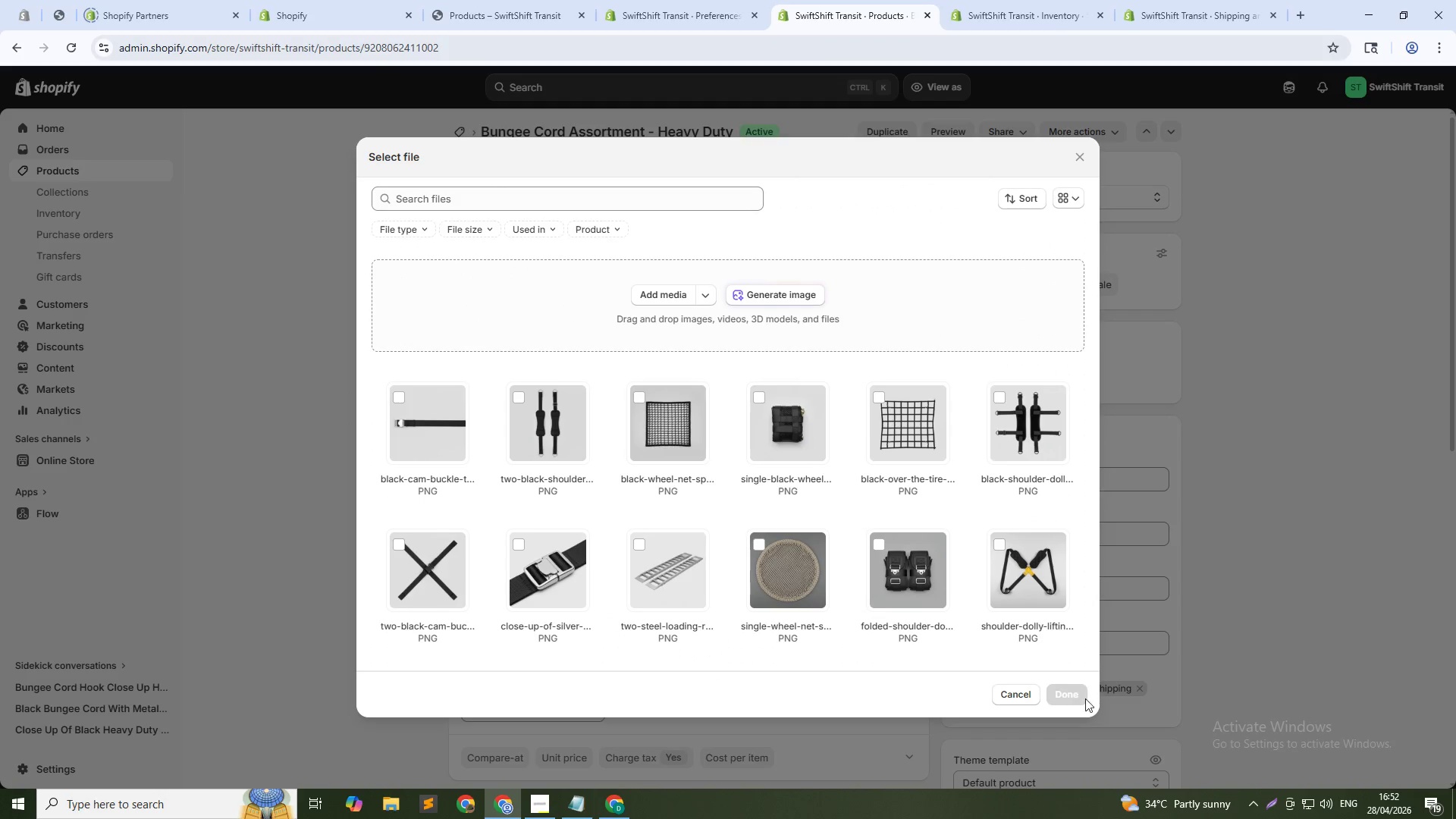 
left_click([1016, 693])
 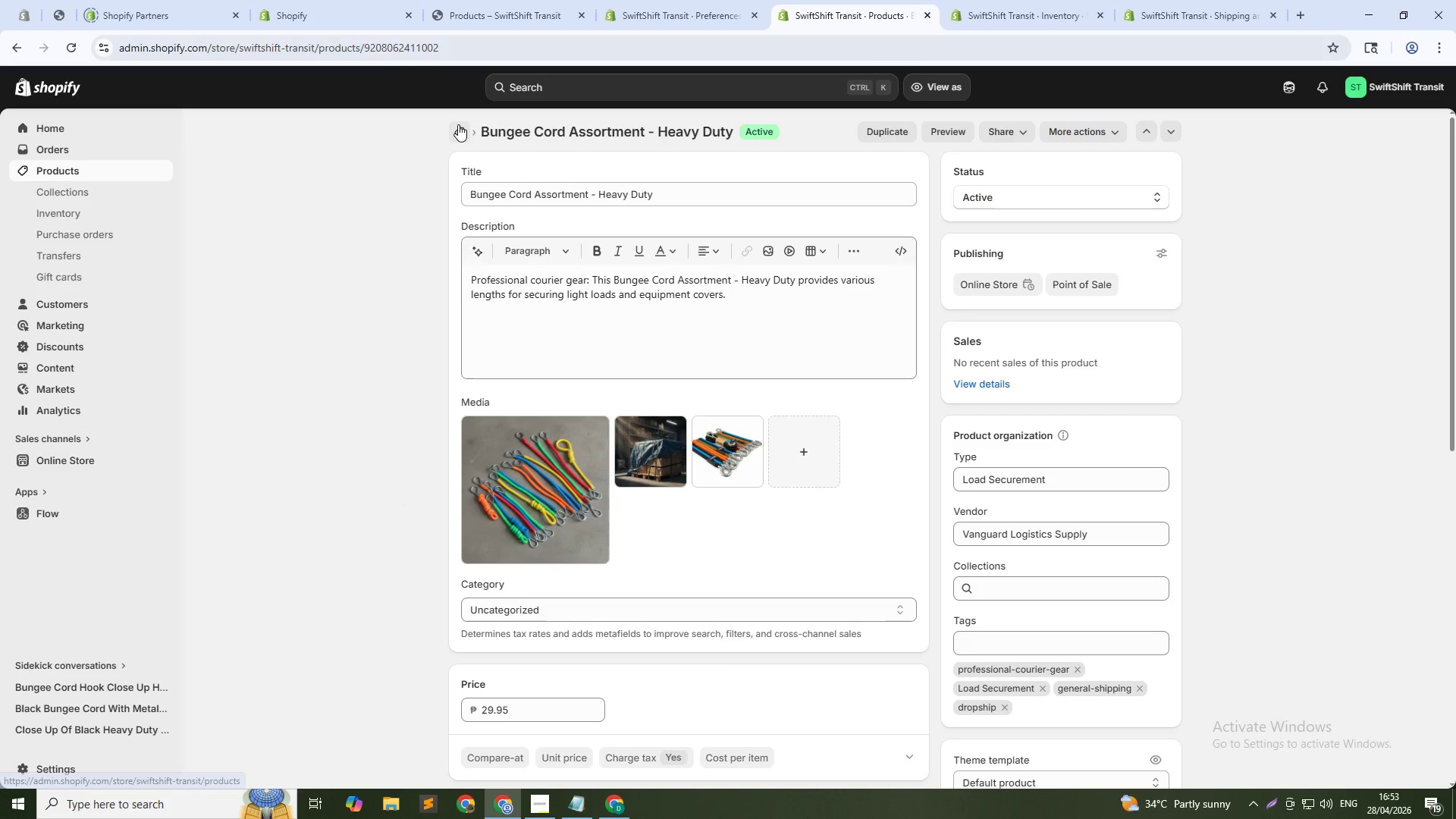 
left_click([458, 124])
 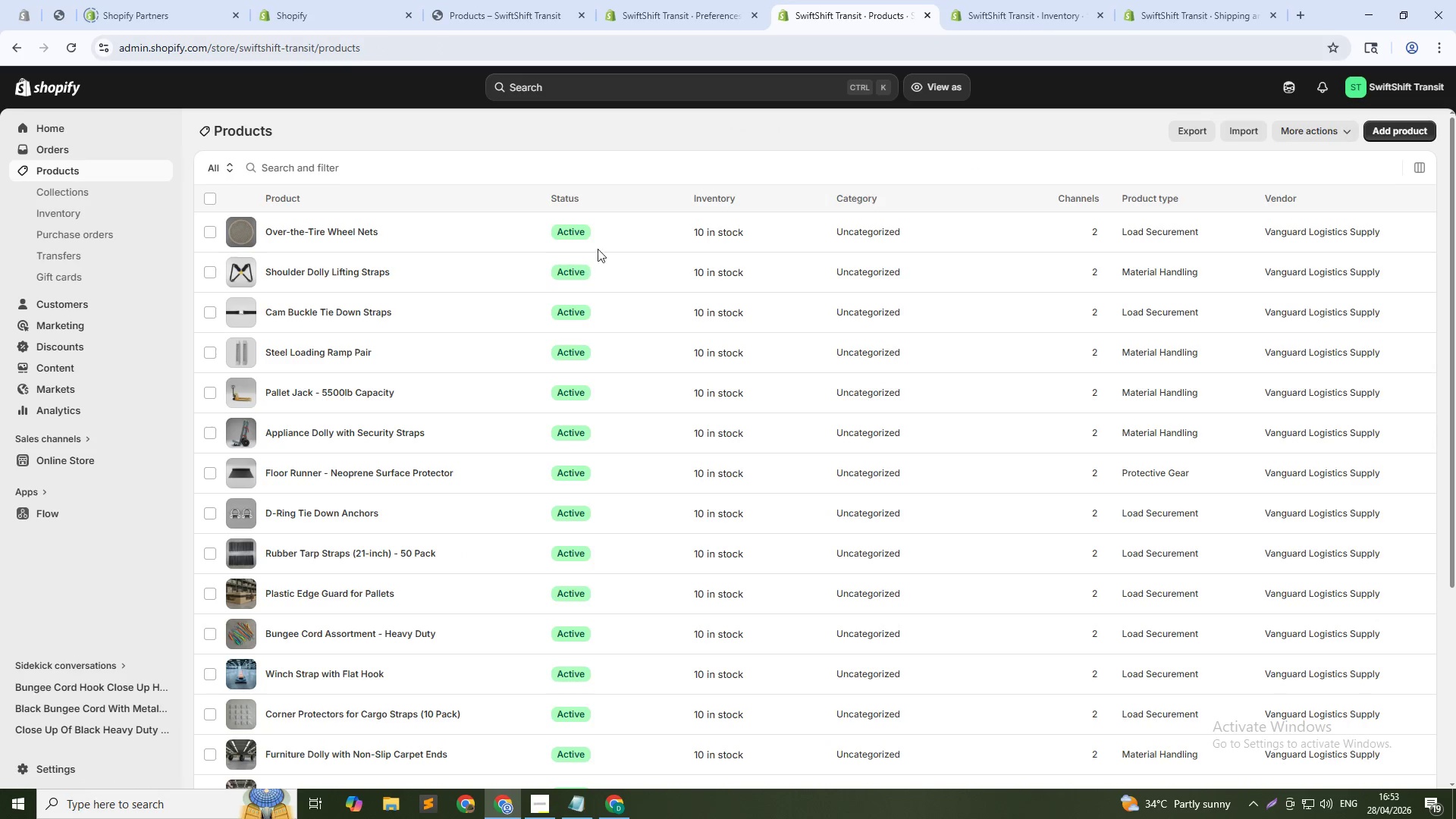 
left_click([360, 270])
 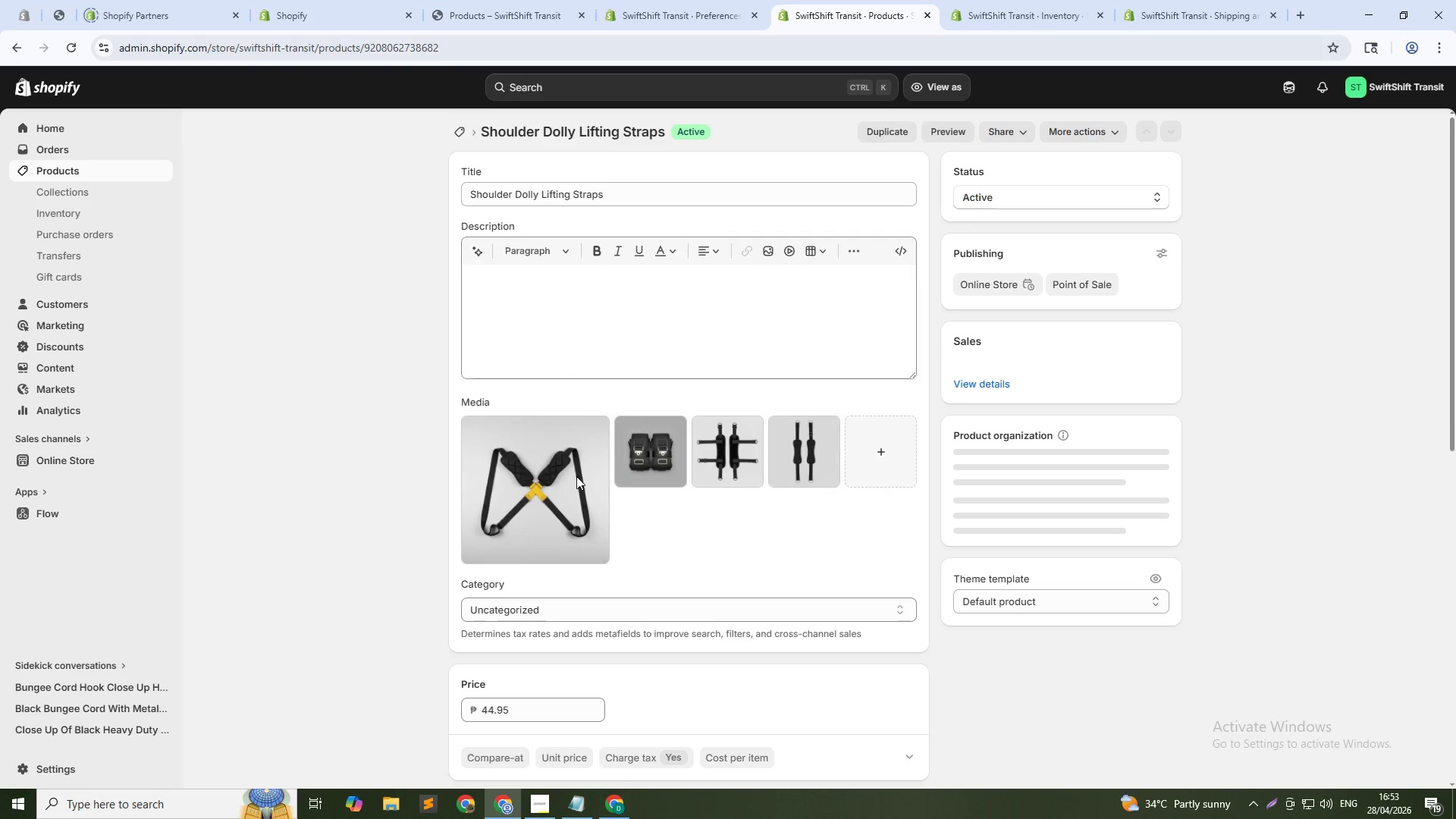 
left_click([903, 465])
 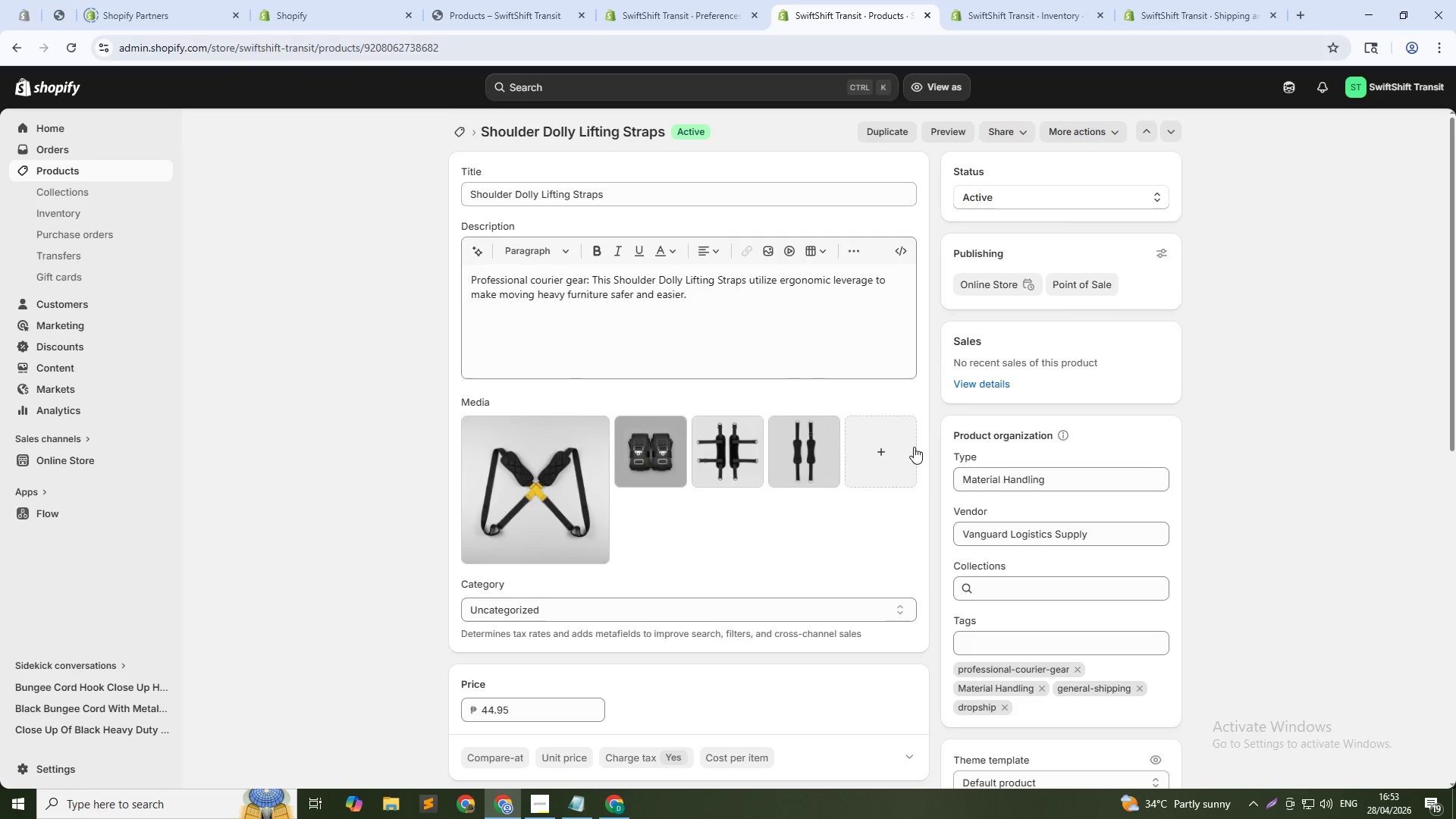 
left_click([893, 453])
 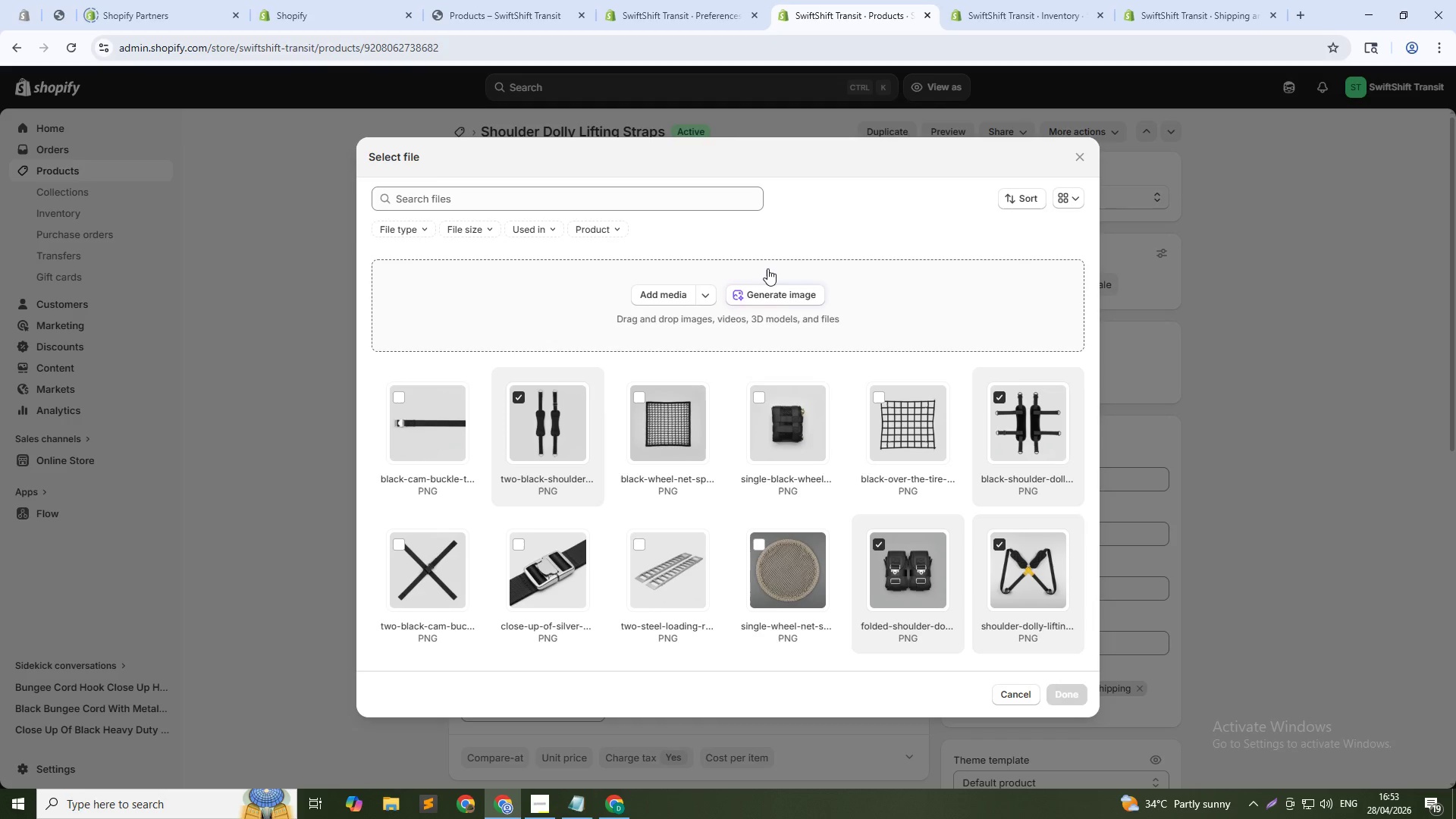 
left_click([780, 292])
 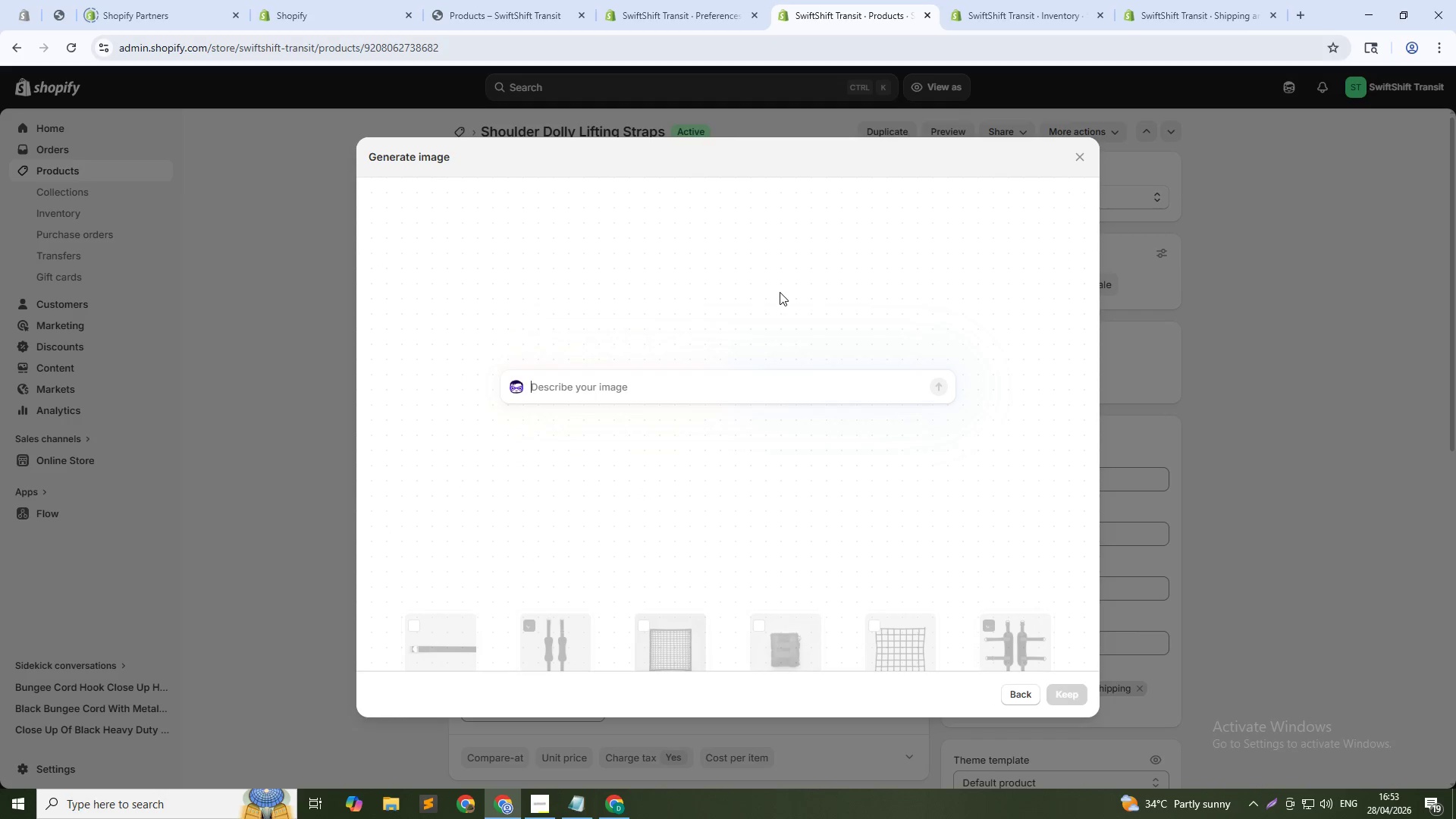 
type(Two black lifting sta)
key(Backspace)
type(raps on gray background. pa)
key(Backspace)
key(Backspace)
type(Padded shoulder areas. Top down view. Product phoot. 1:)
key(Backspace)
key(Backspace)
key(Backspace)
key(Backspace)
key(Backspace)
key(Backspace)
type(to. 1:1 square.)
 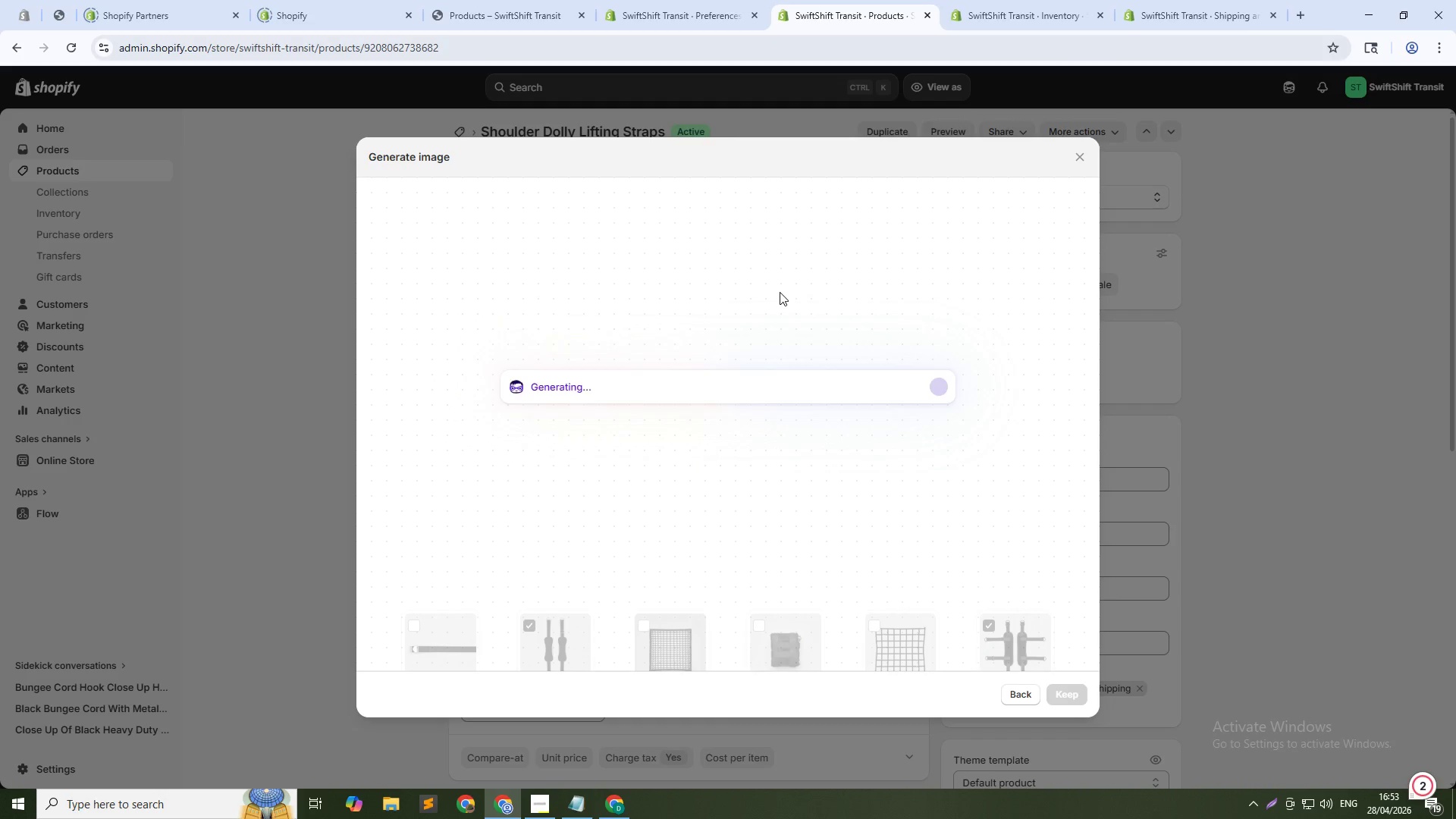 
 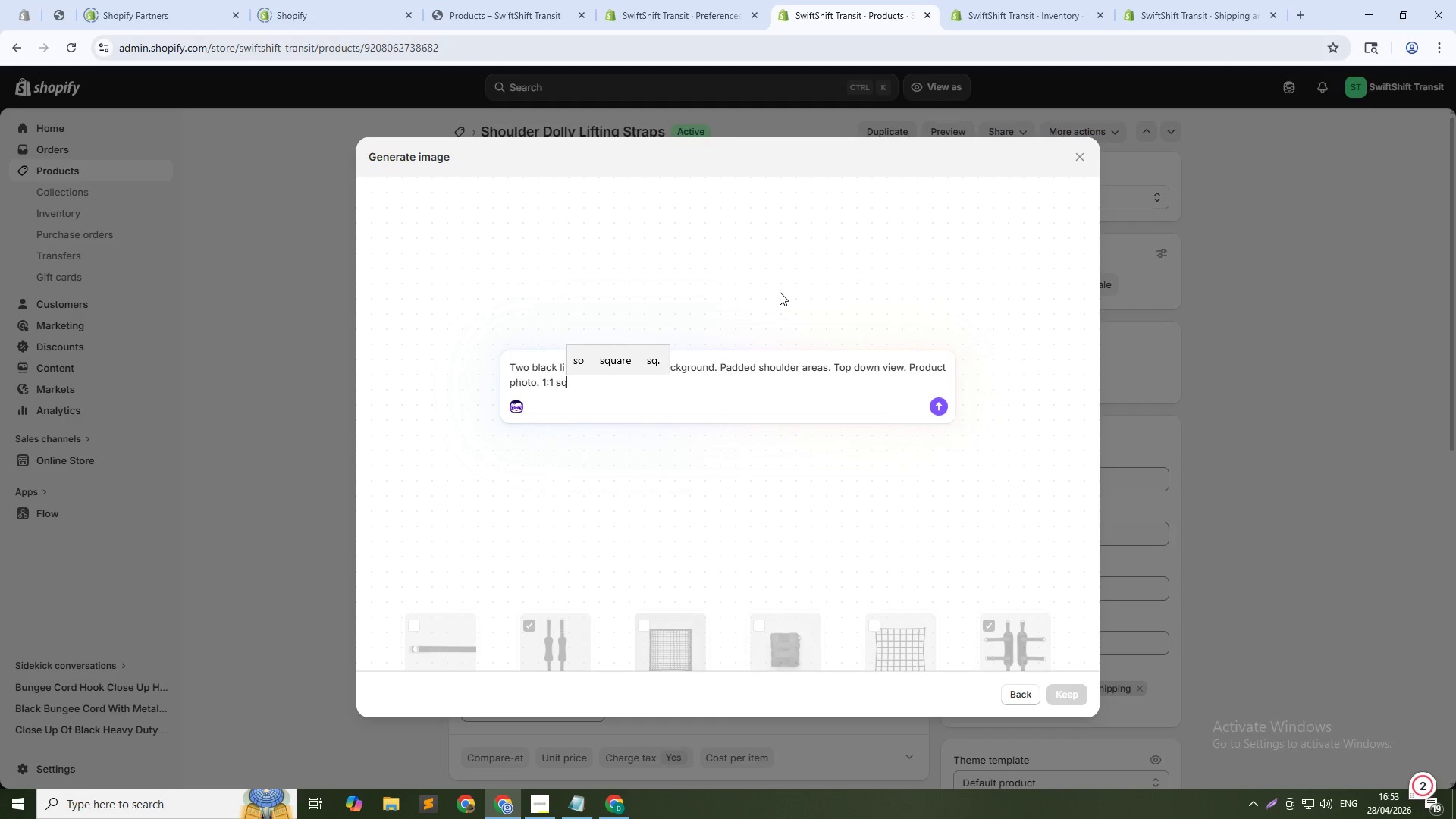 
key(Enter)
 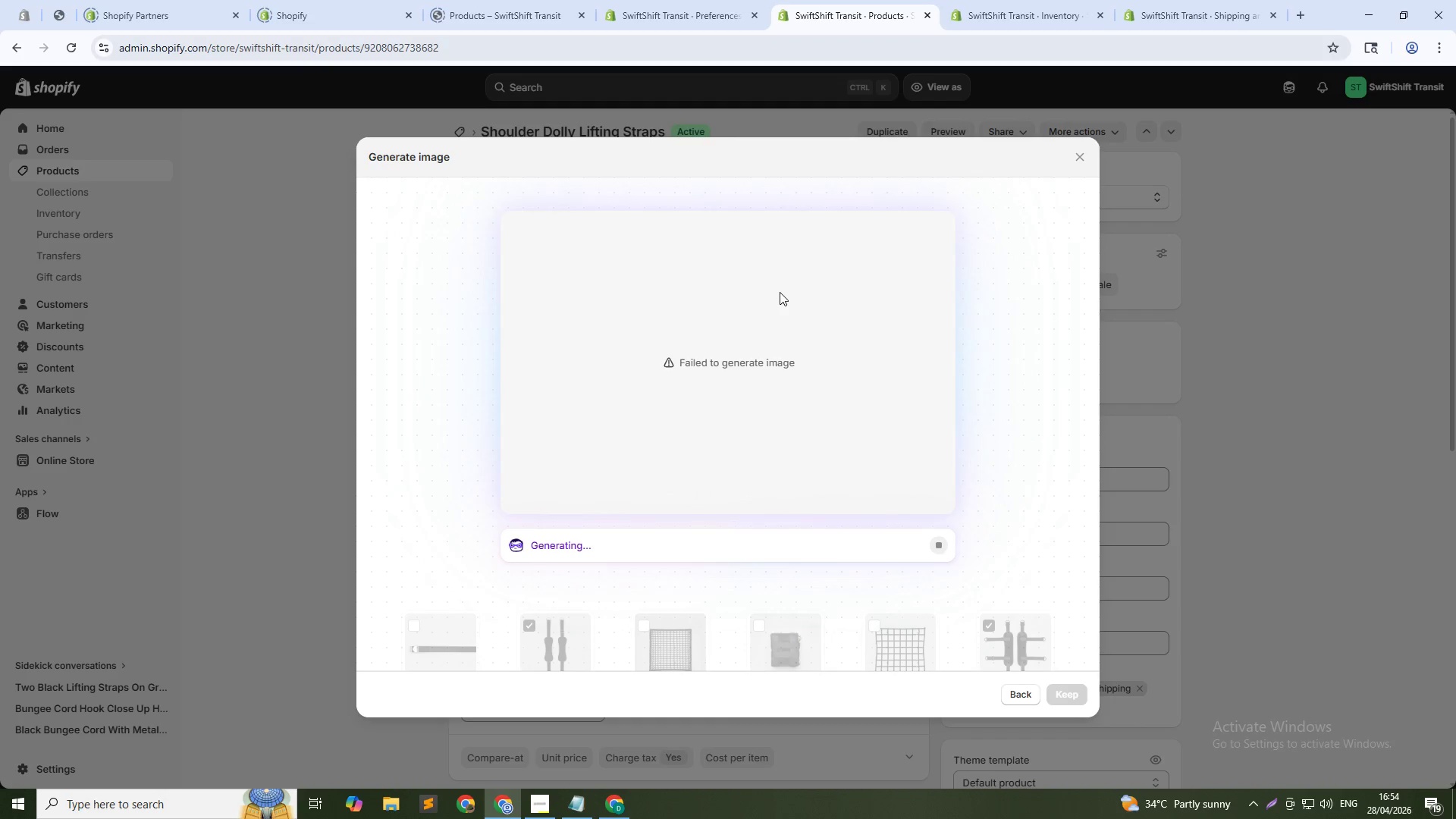 
wait(26.61)
 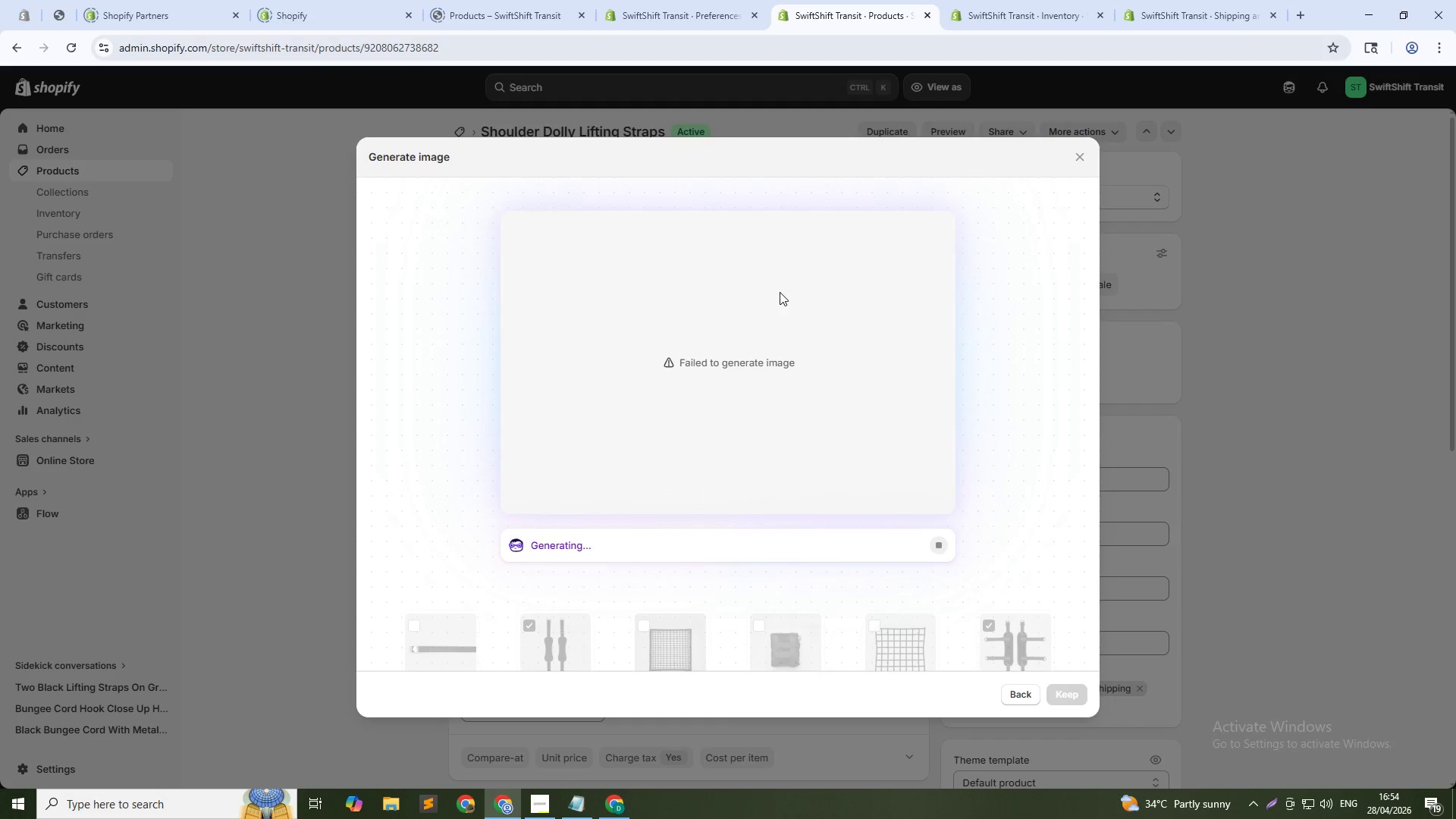 
left_click([1017, 689])
 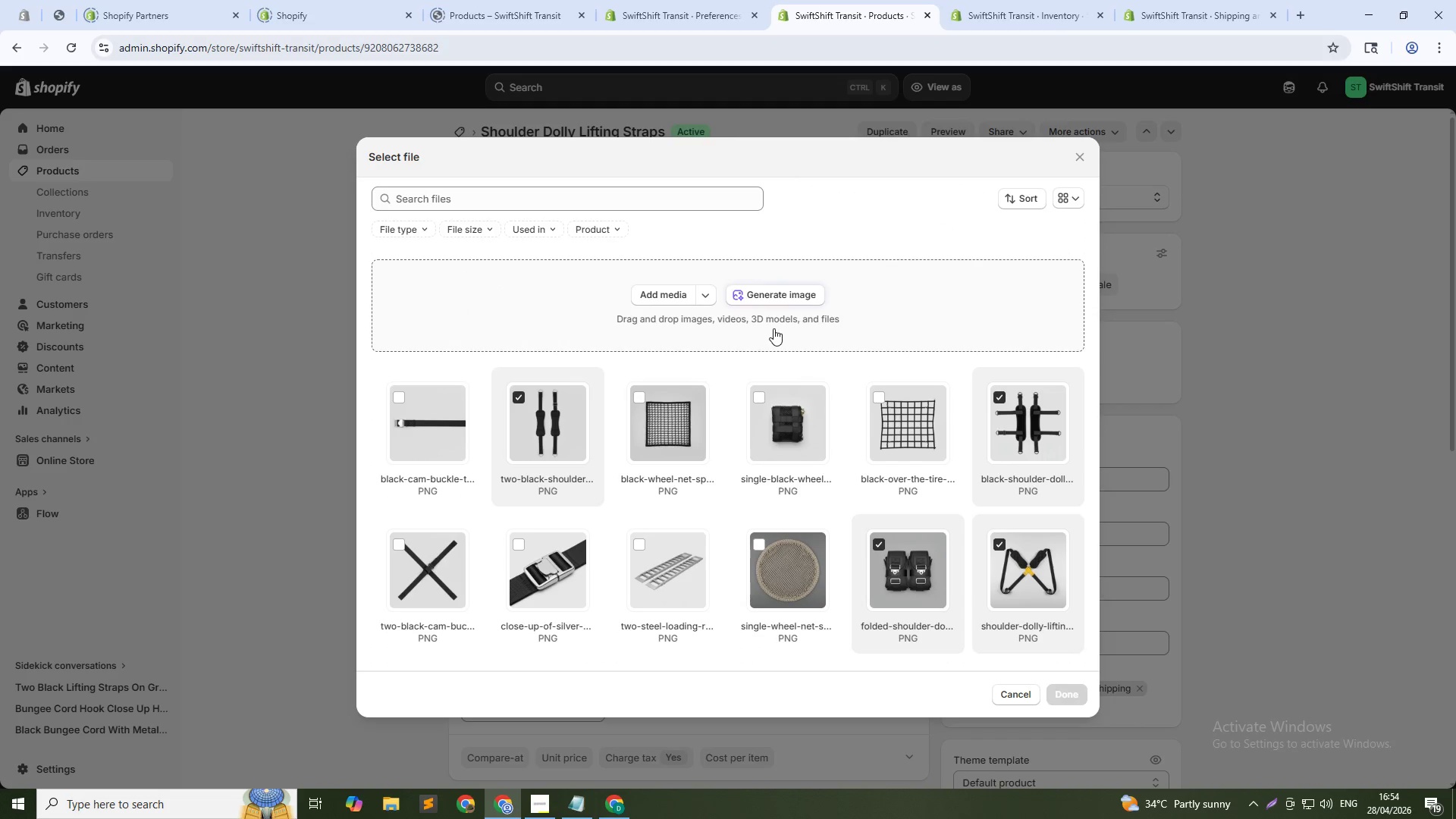 
left_click([763, 292])
 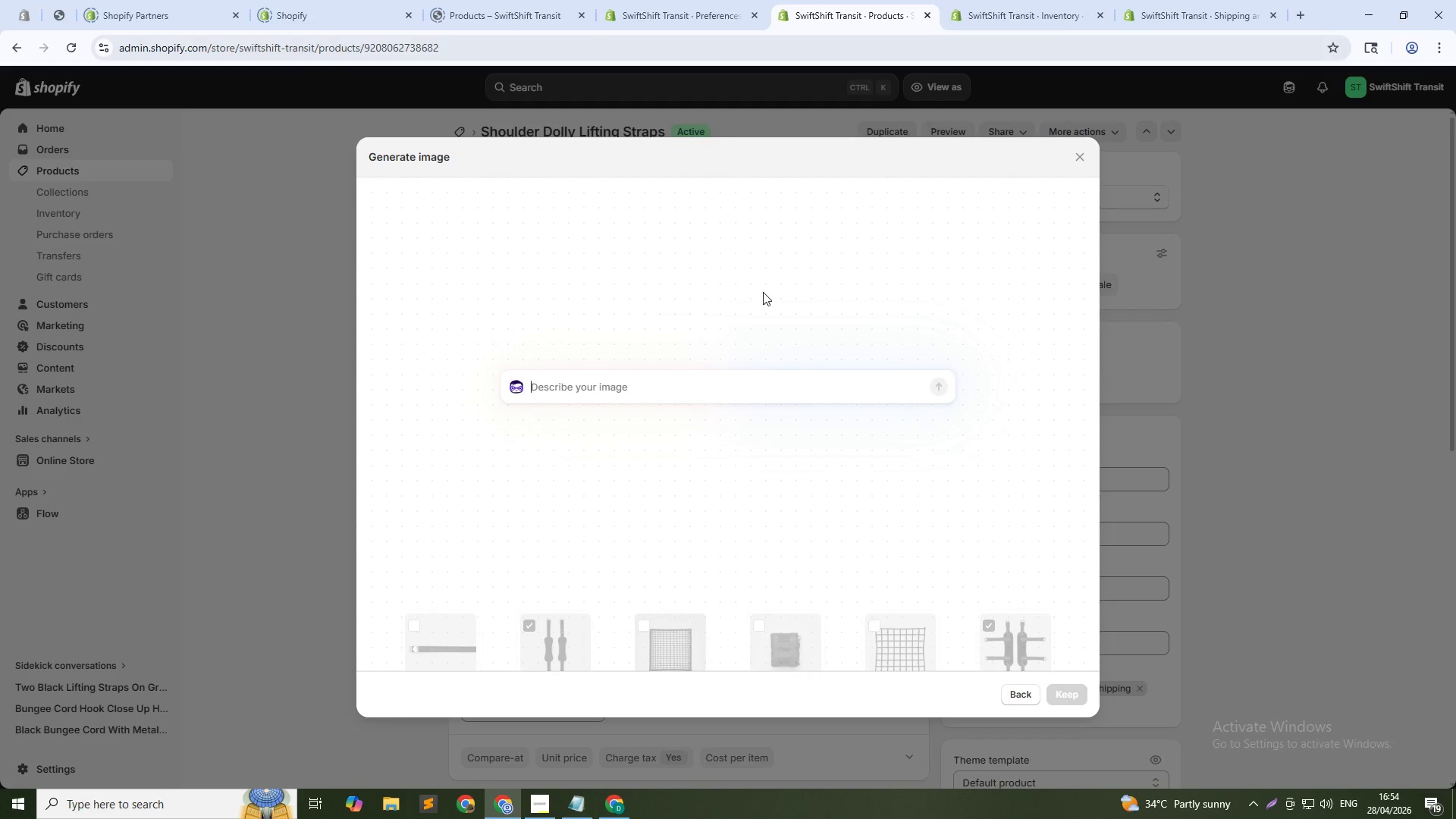 
type(Sho)
 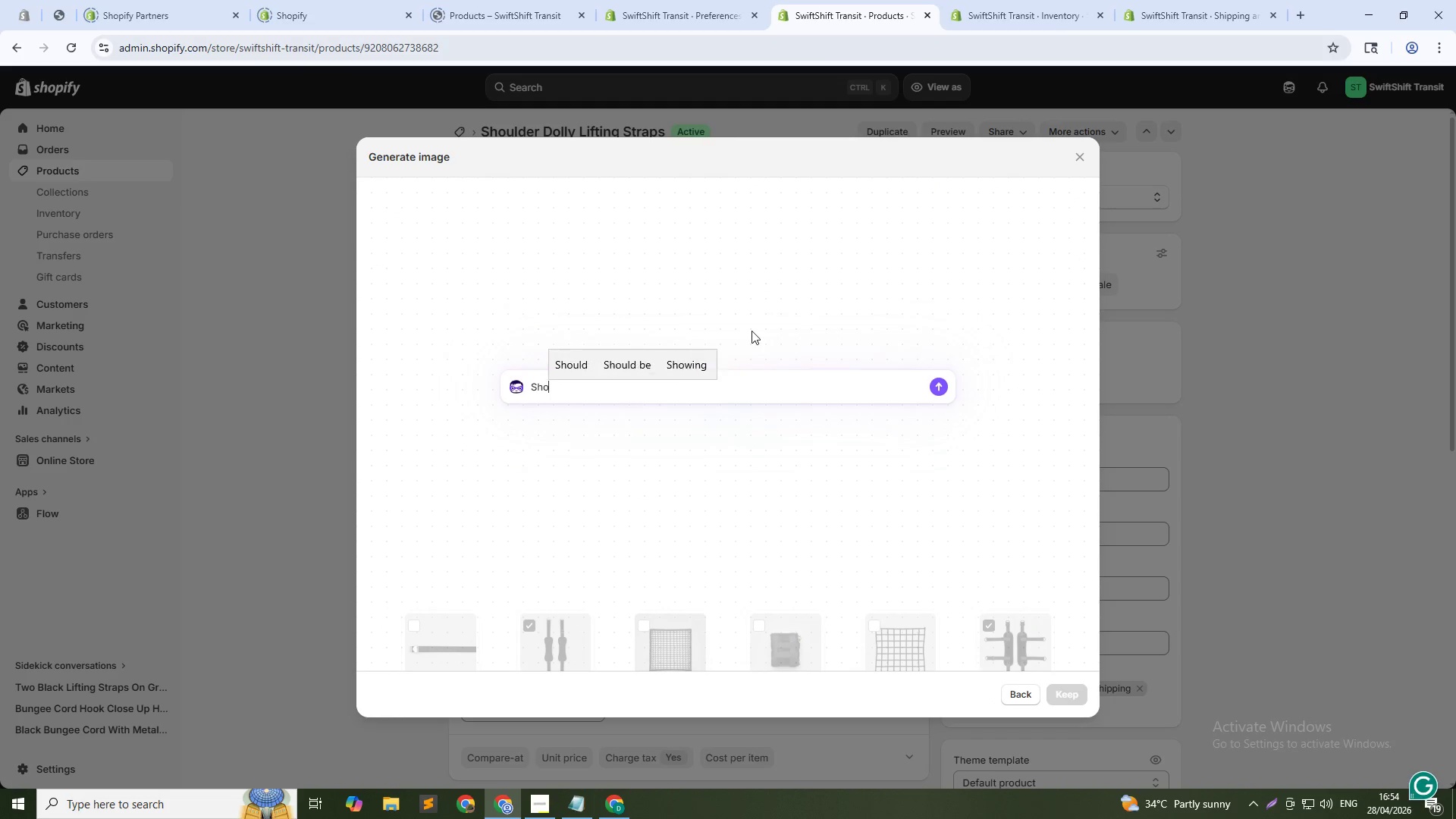 
type(ulder dolly lifting)
 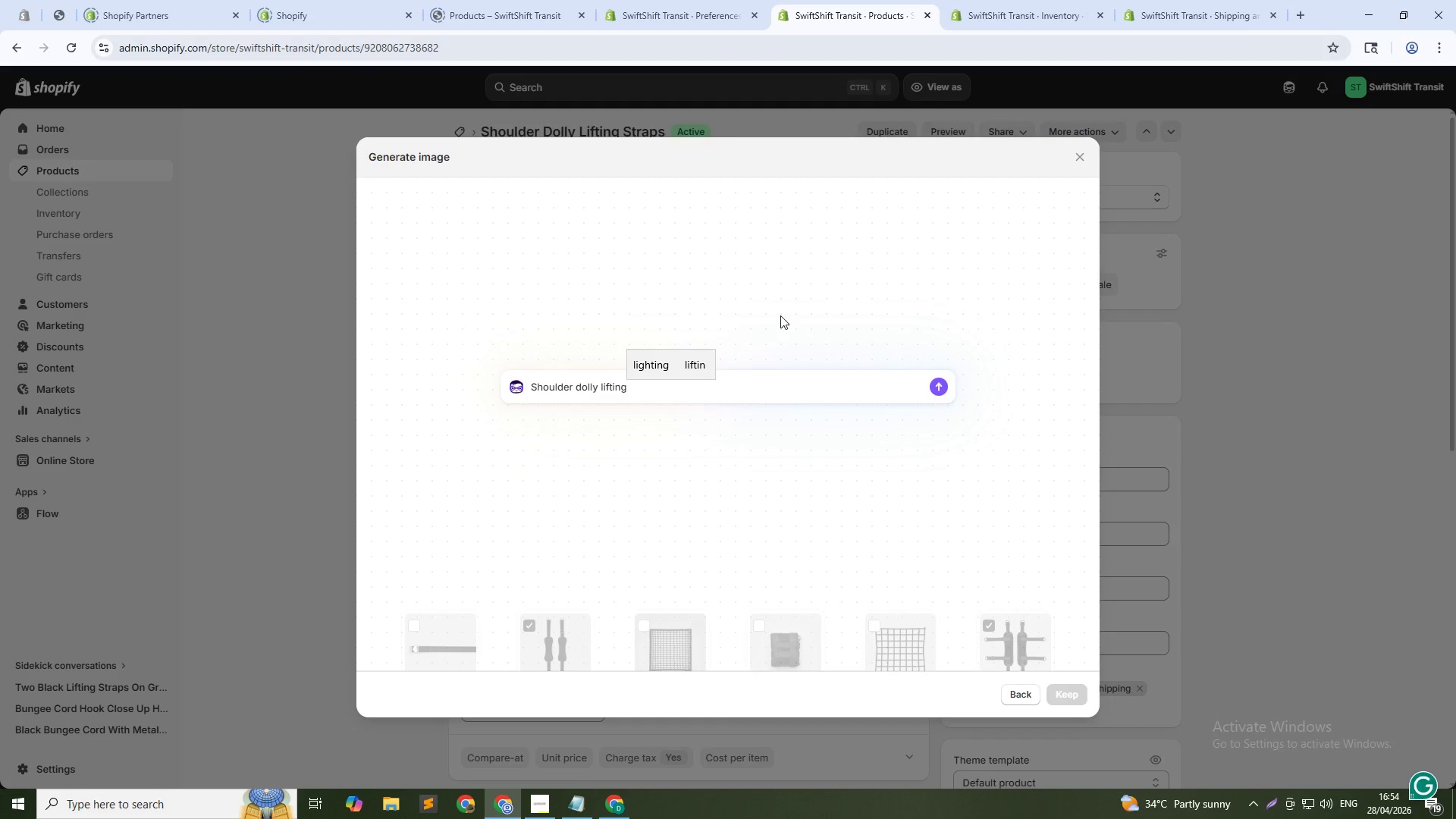 
type( straps ergonomic furniture moving equipment)
 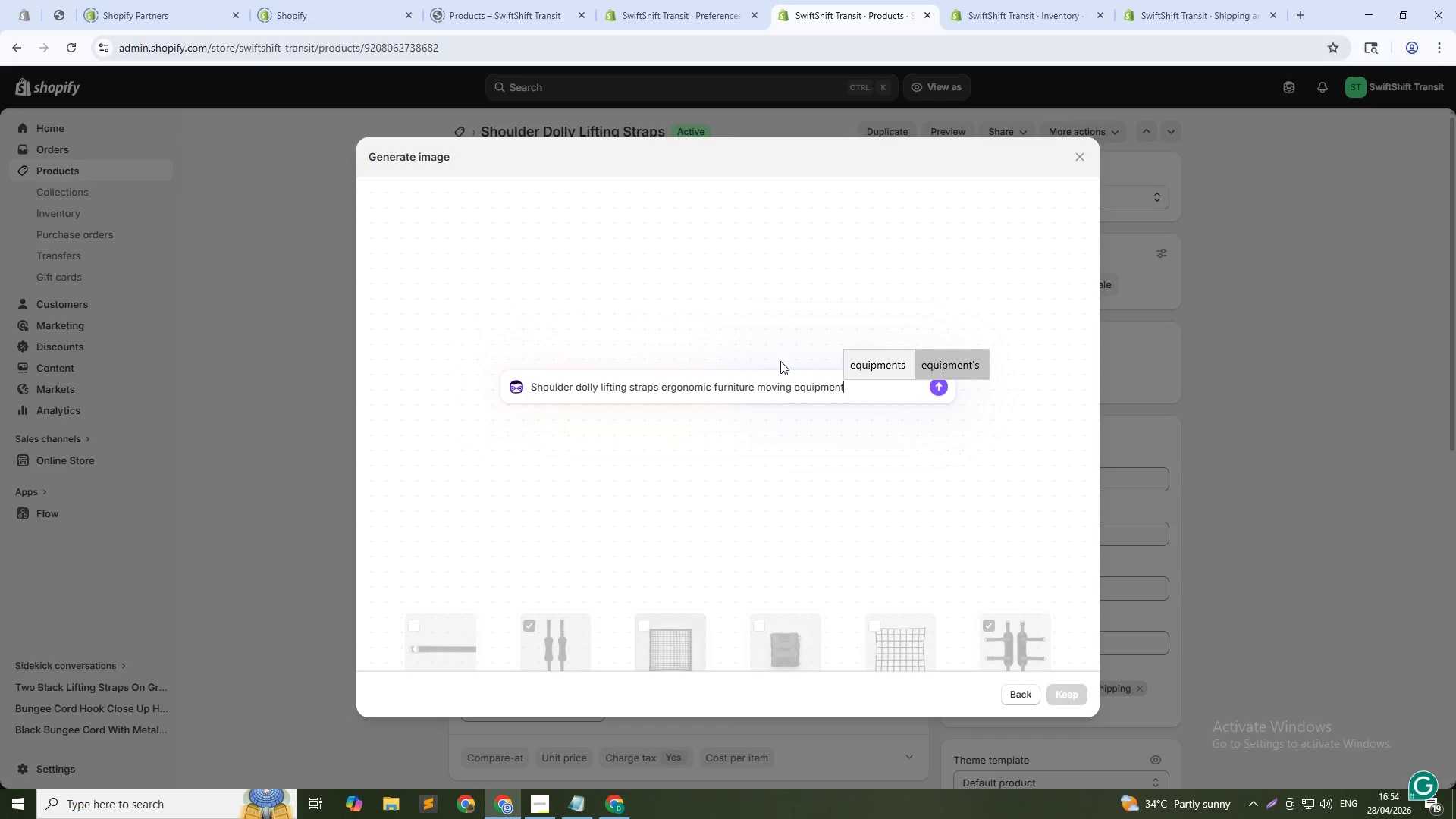 
key(Enter)
 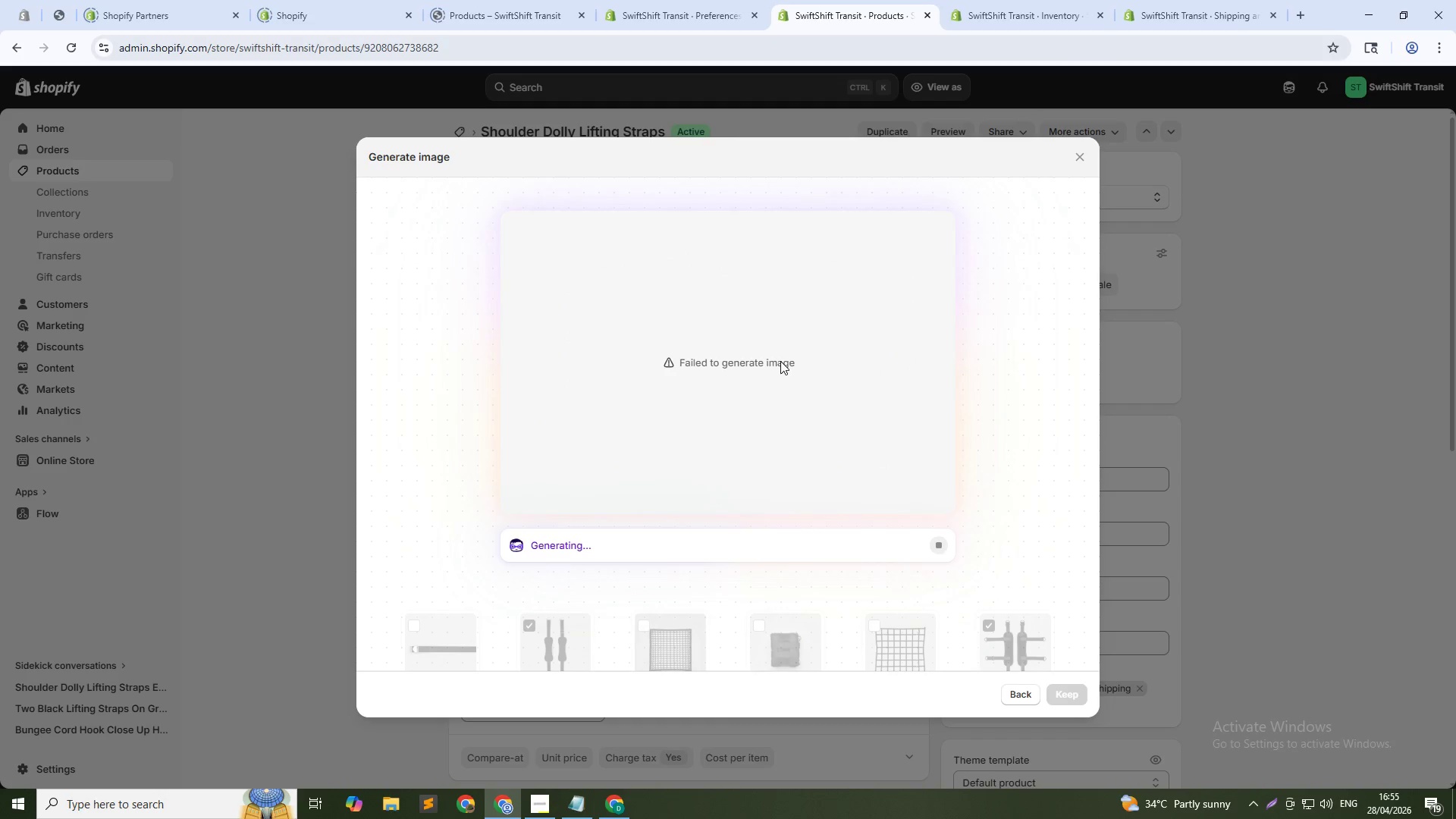 
wait(18.53)
 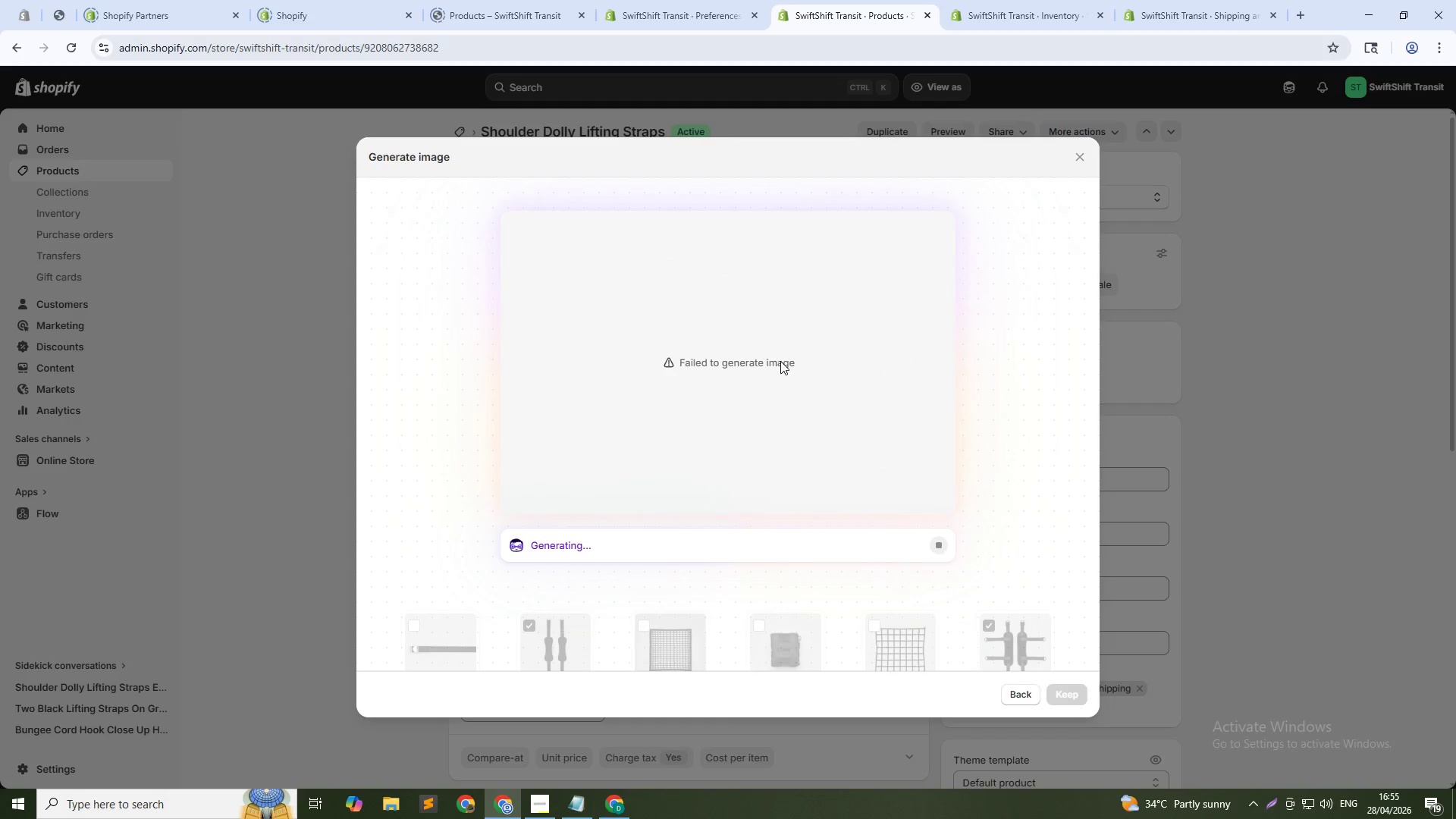 
left_click([1083, 146])
 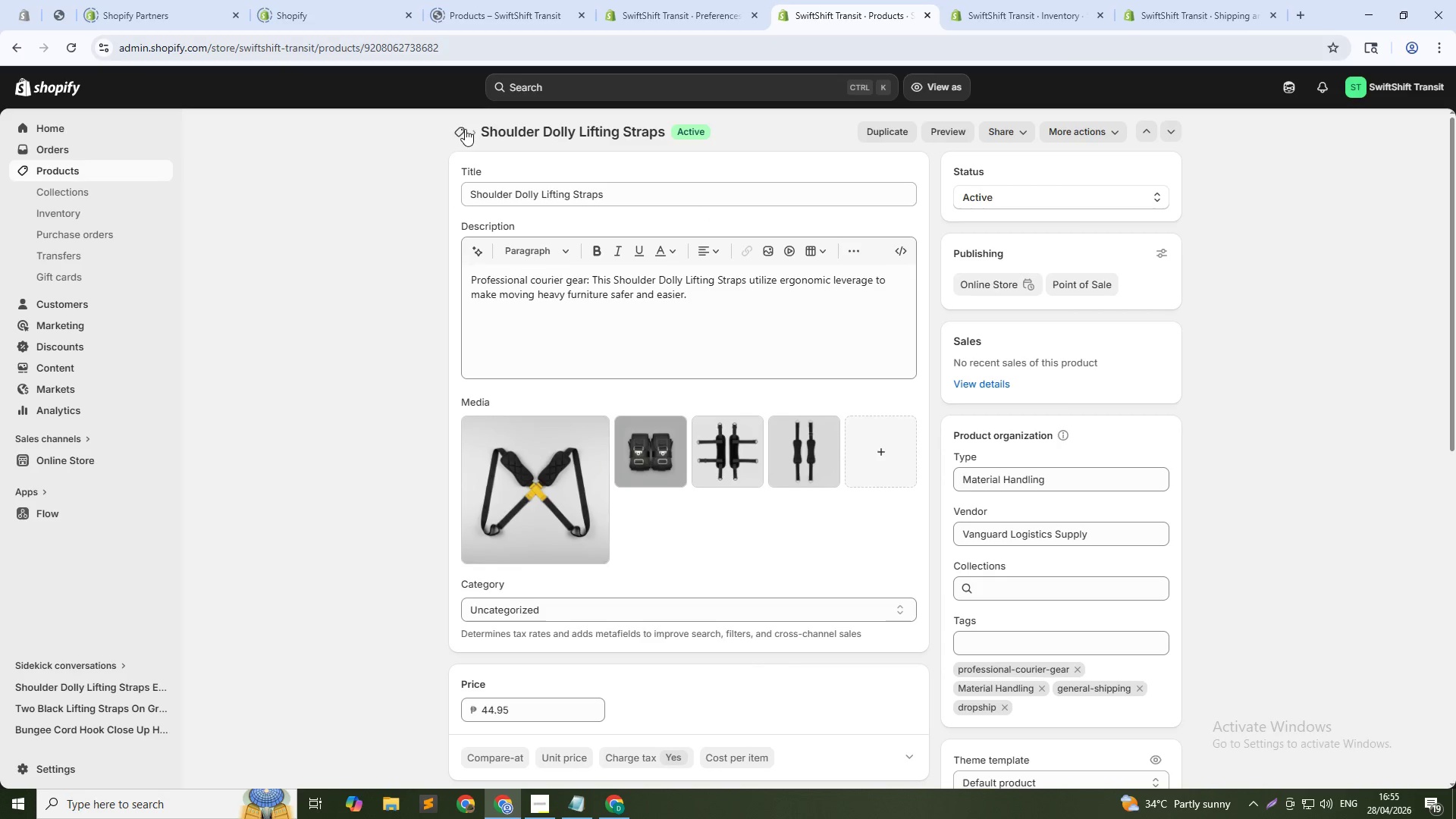 
left_click([456, 137])
 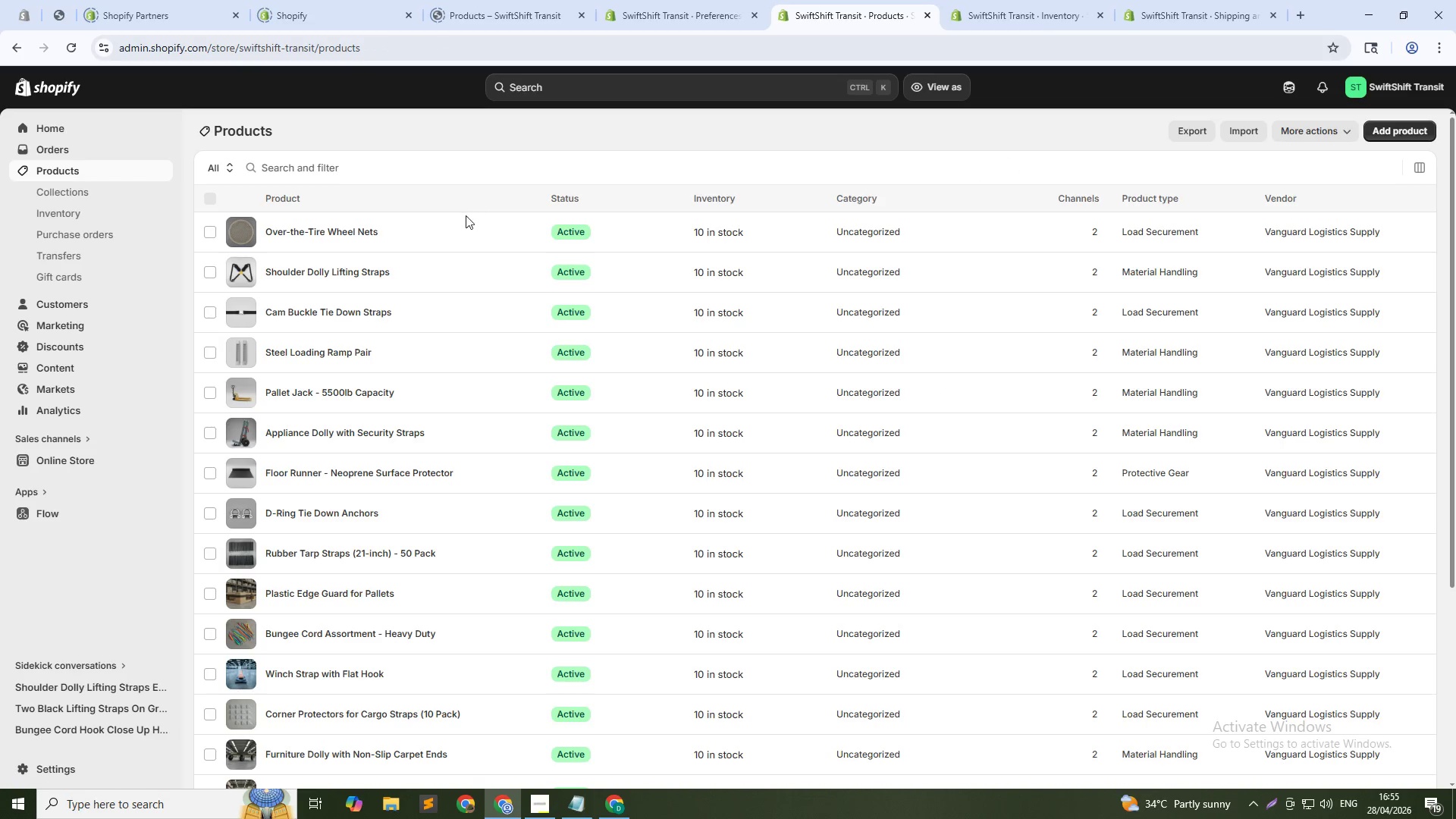 
left_click([347, 226])
 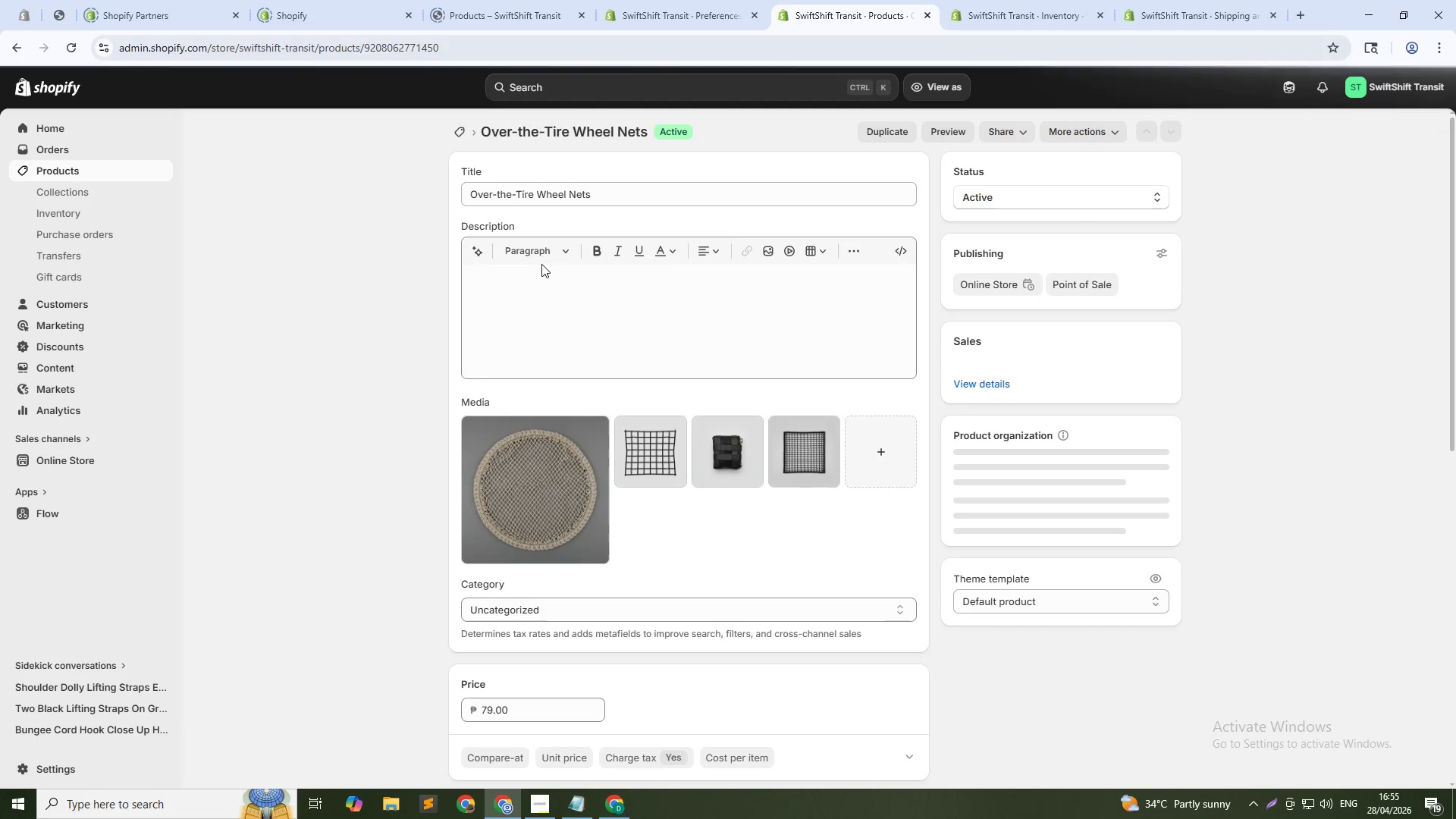 
wait(5.05)
 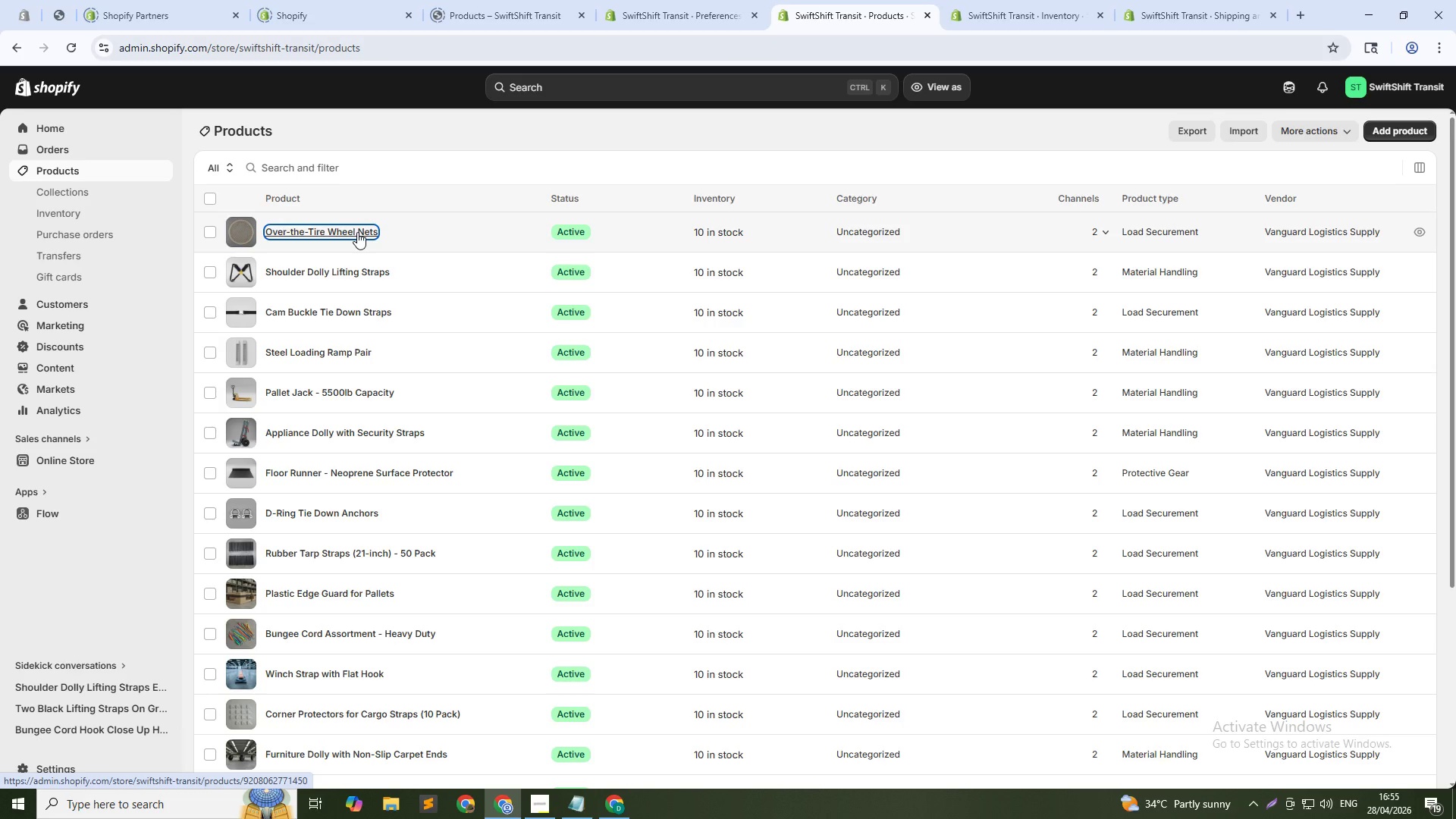 
left_click([881, 466])
 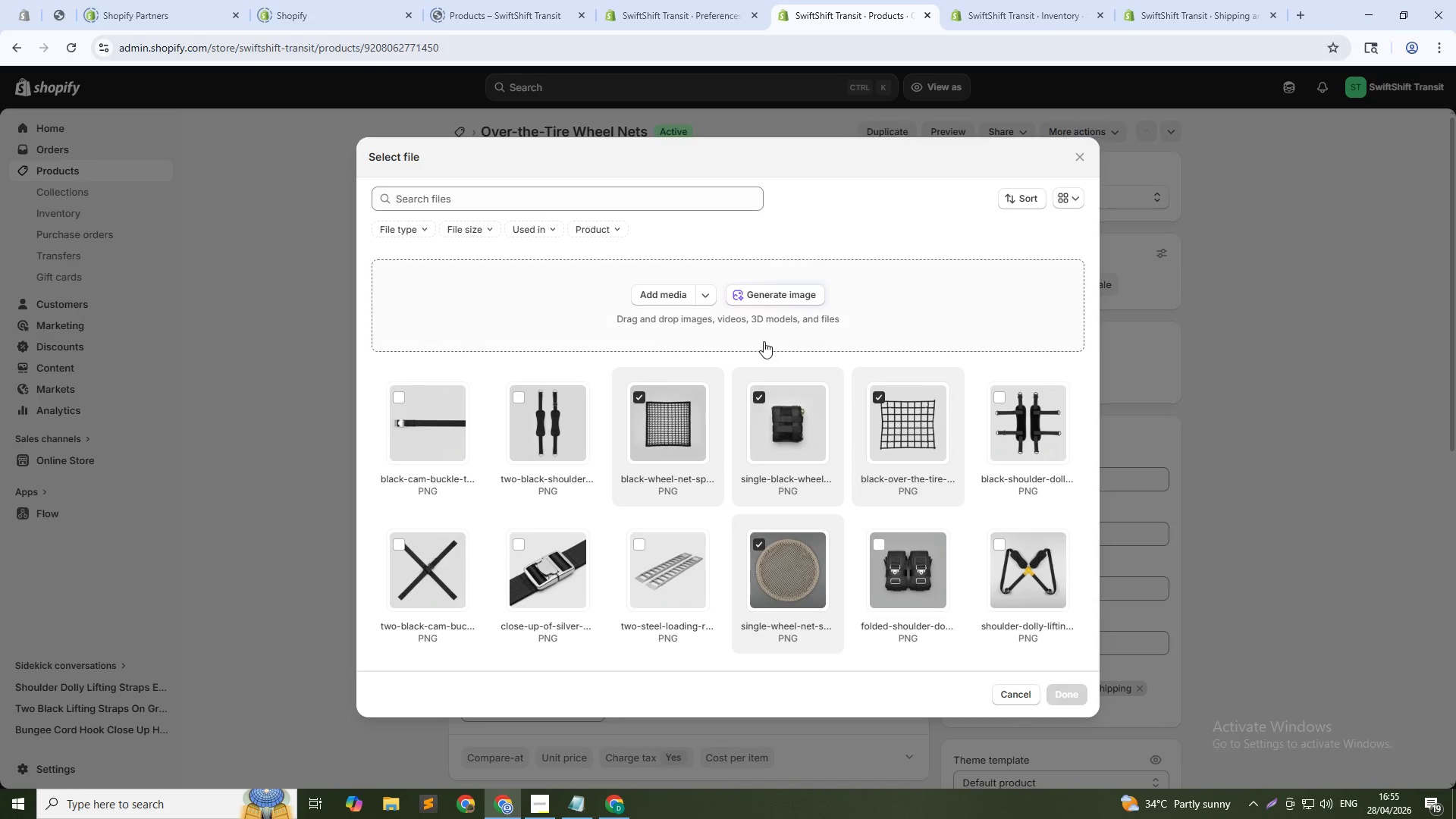 
left_click([769, 301])
 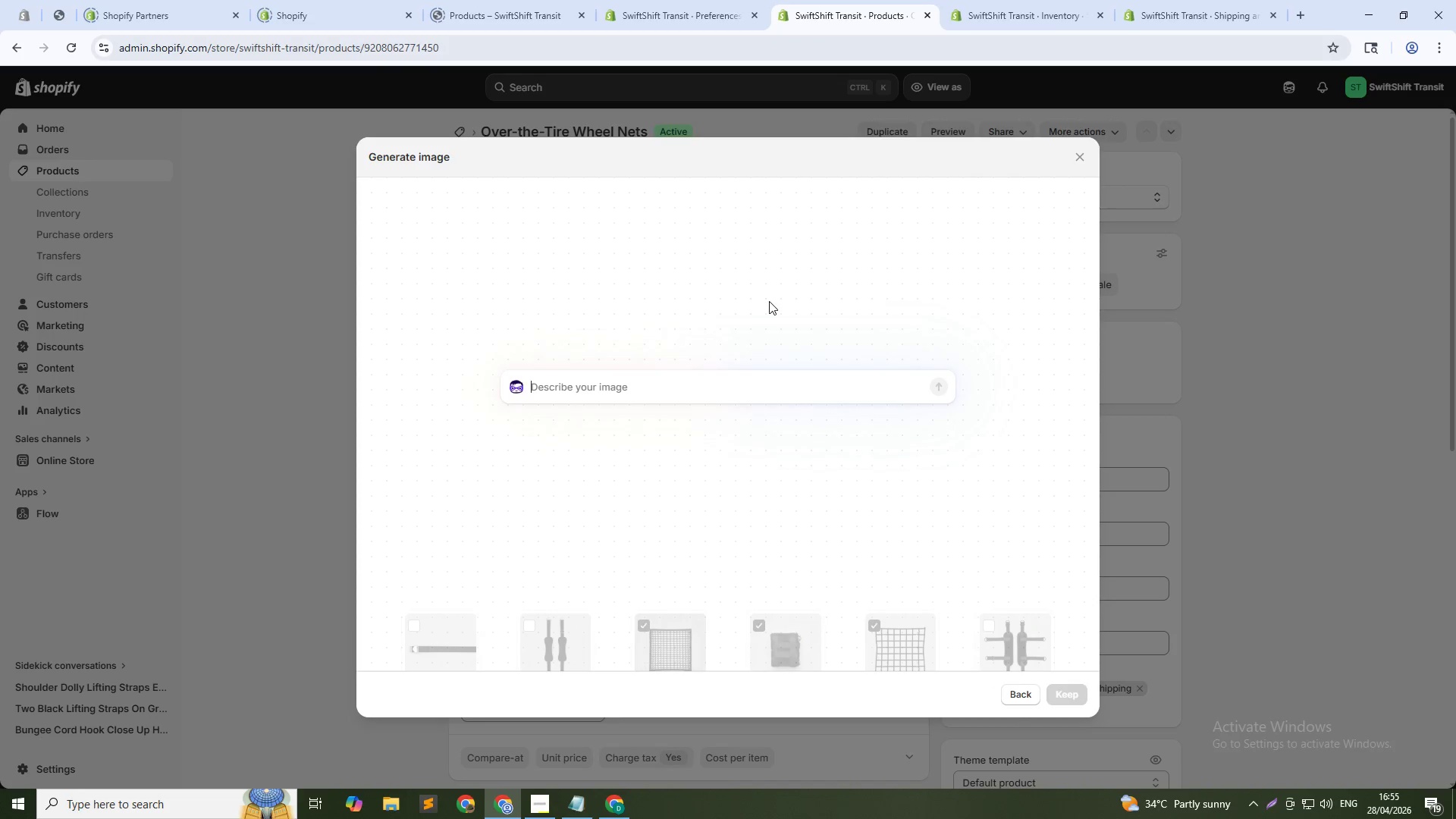 
type(Black wheel net on gray background. Square mesh shape. Flat )
key(Backspace)
type(. PRoduct photo, )
key(Backspace)
key(Backspace)
key(Backspace)
key(Backspace)
key(Backspace)
key(Backspace)
key(Backspace)
key(Backspace)
key(Backspace)
key(Backspace)
key(Backspace)
key(Backspace)
key(Backspace)
key(Backspace)
type(roduct. )
key(Backspace)
key(Backspace)
type( photo. 1:1 square)
 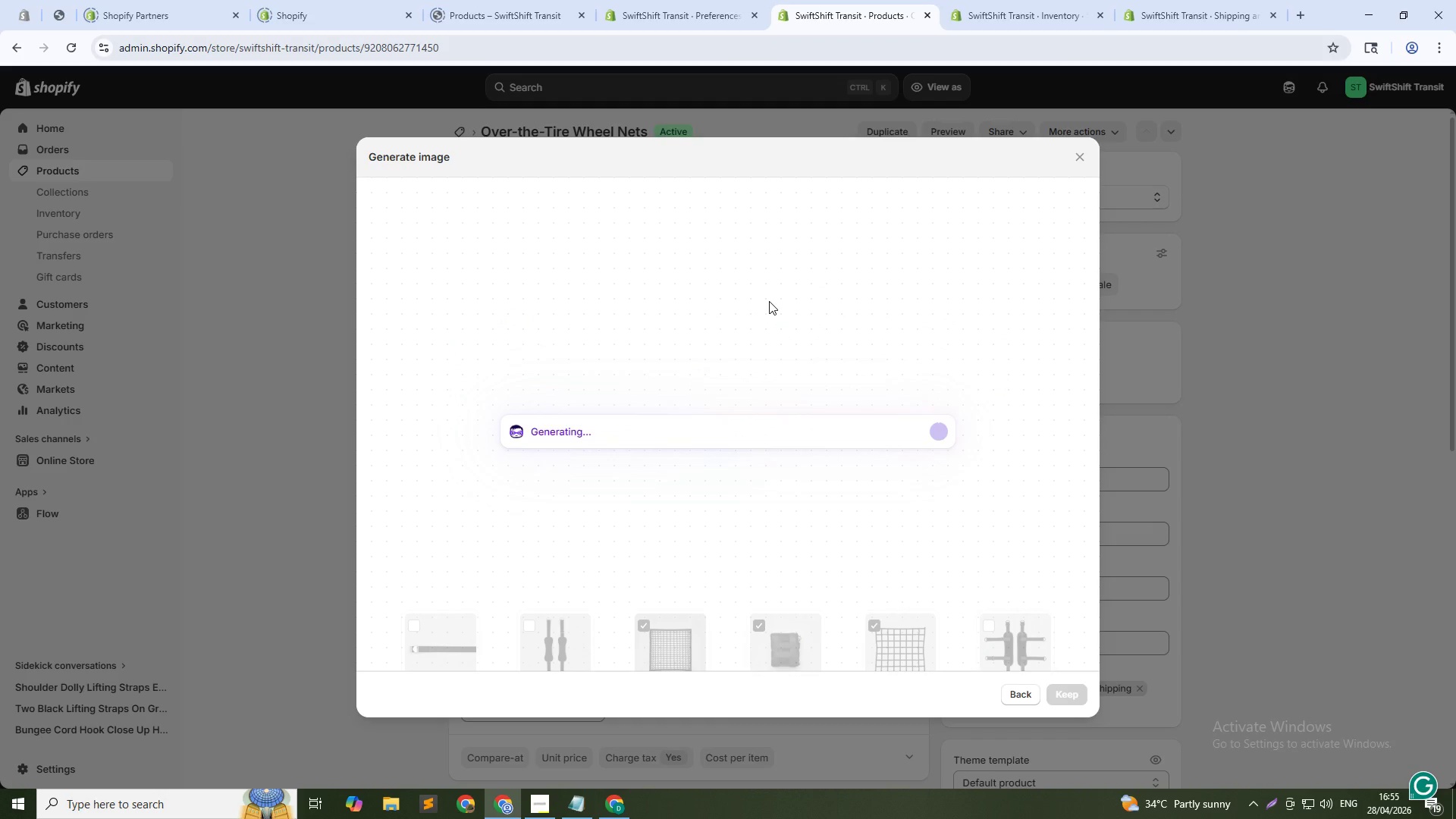 
 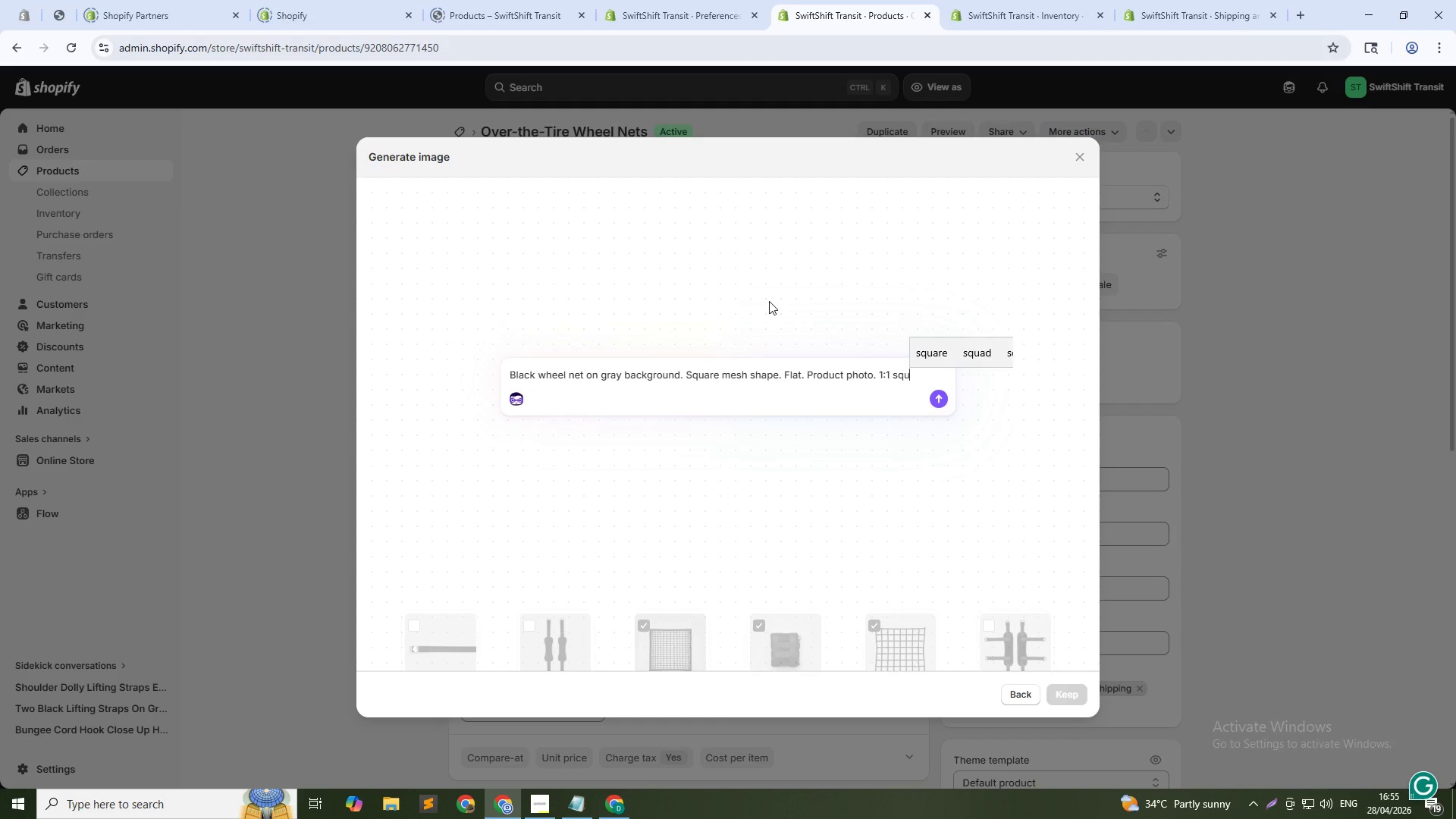 
key(Enter)
 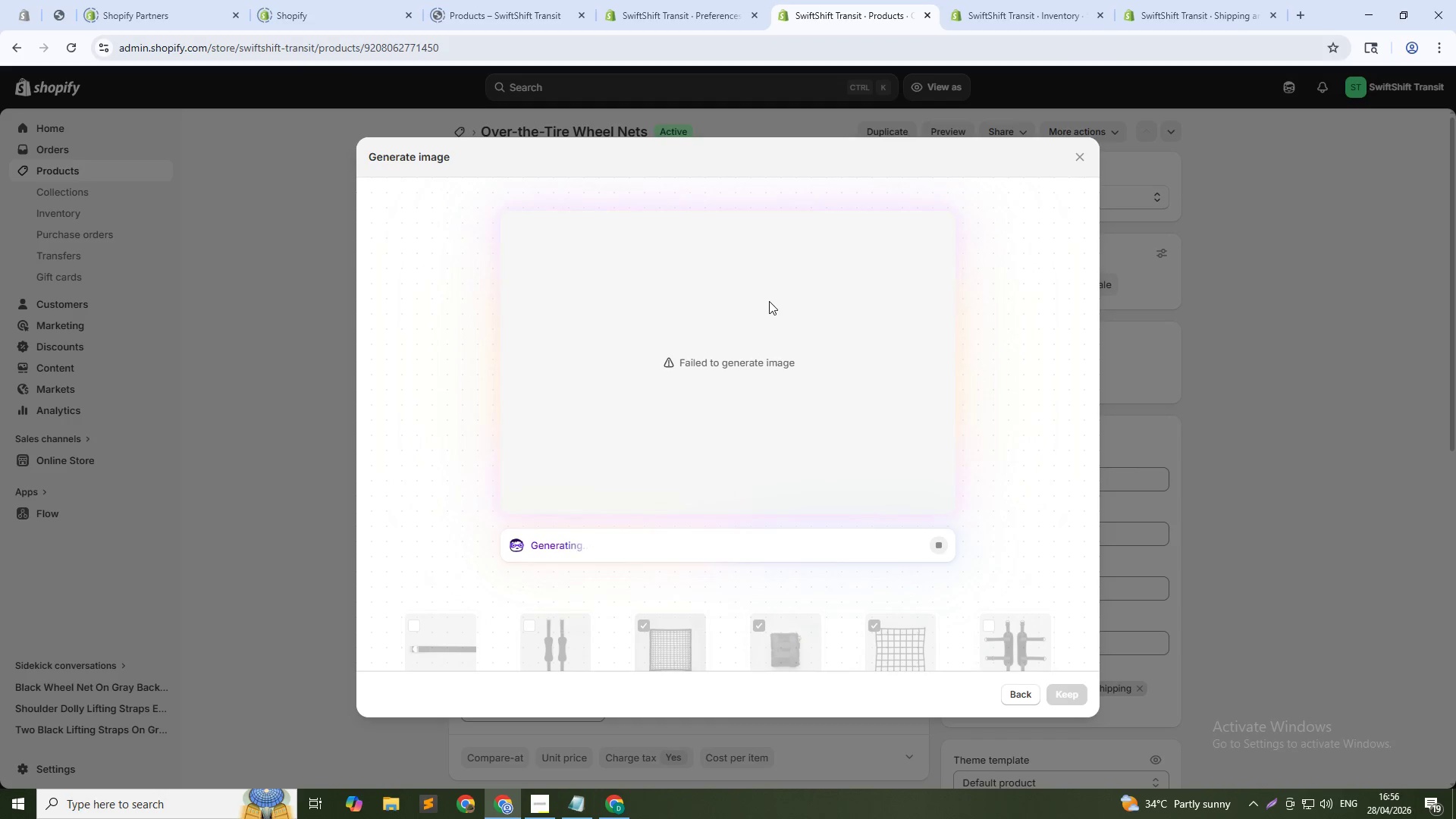 
wait(33.98)
 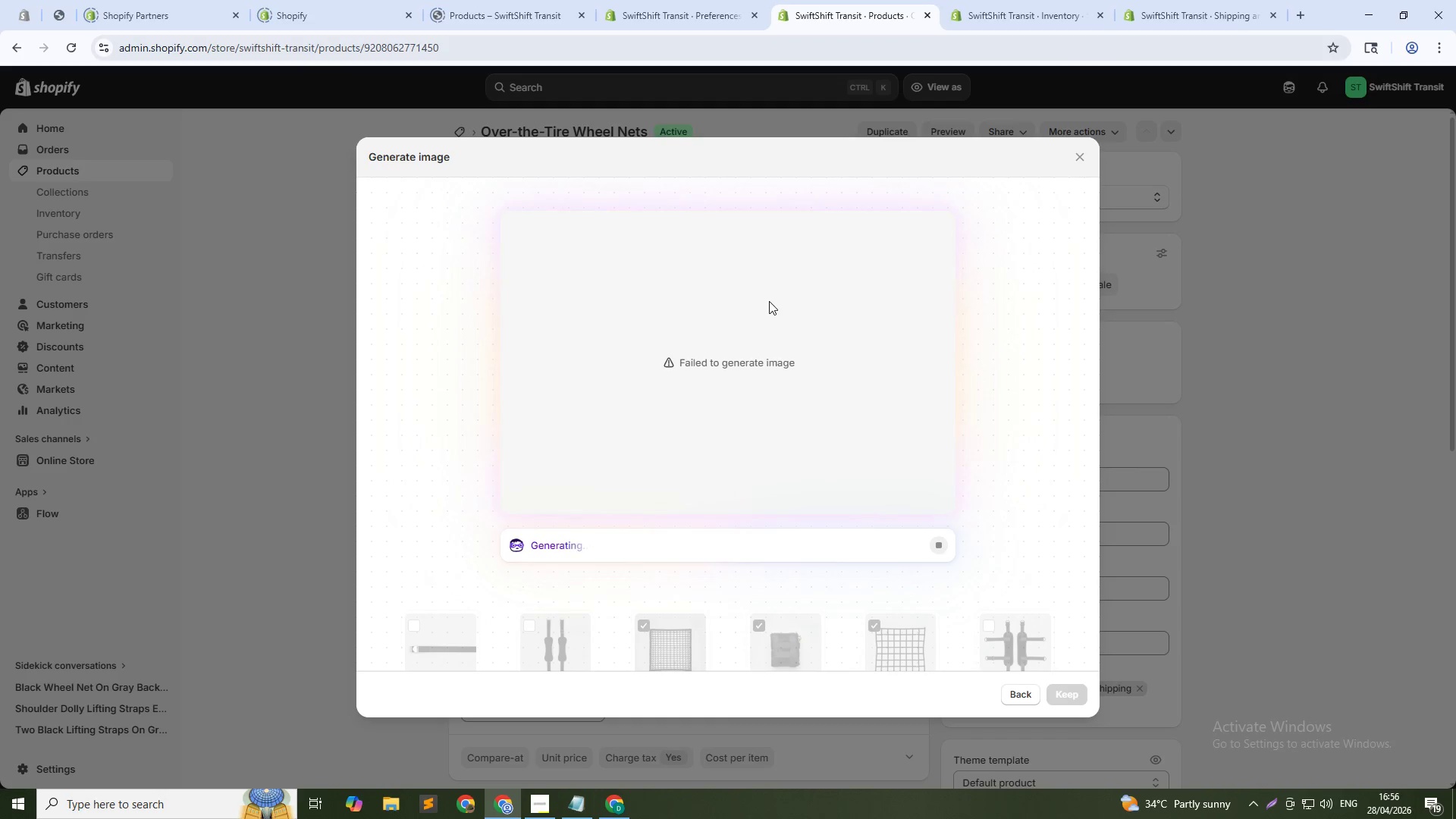 
key(Escape)
 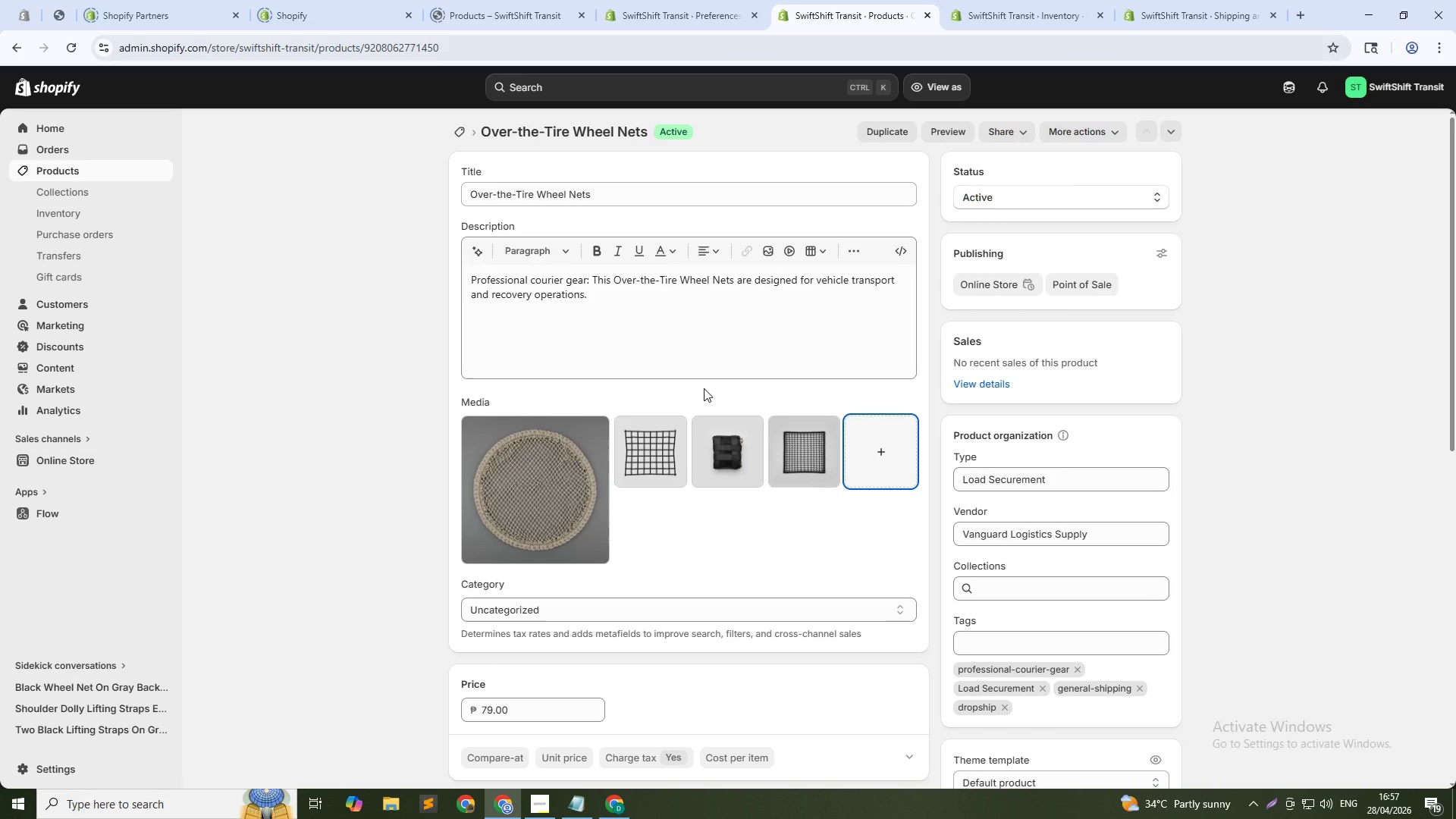 
wait(85.08)
 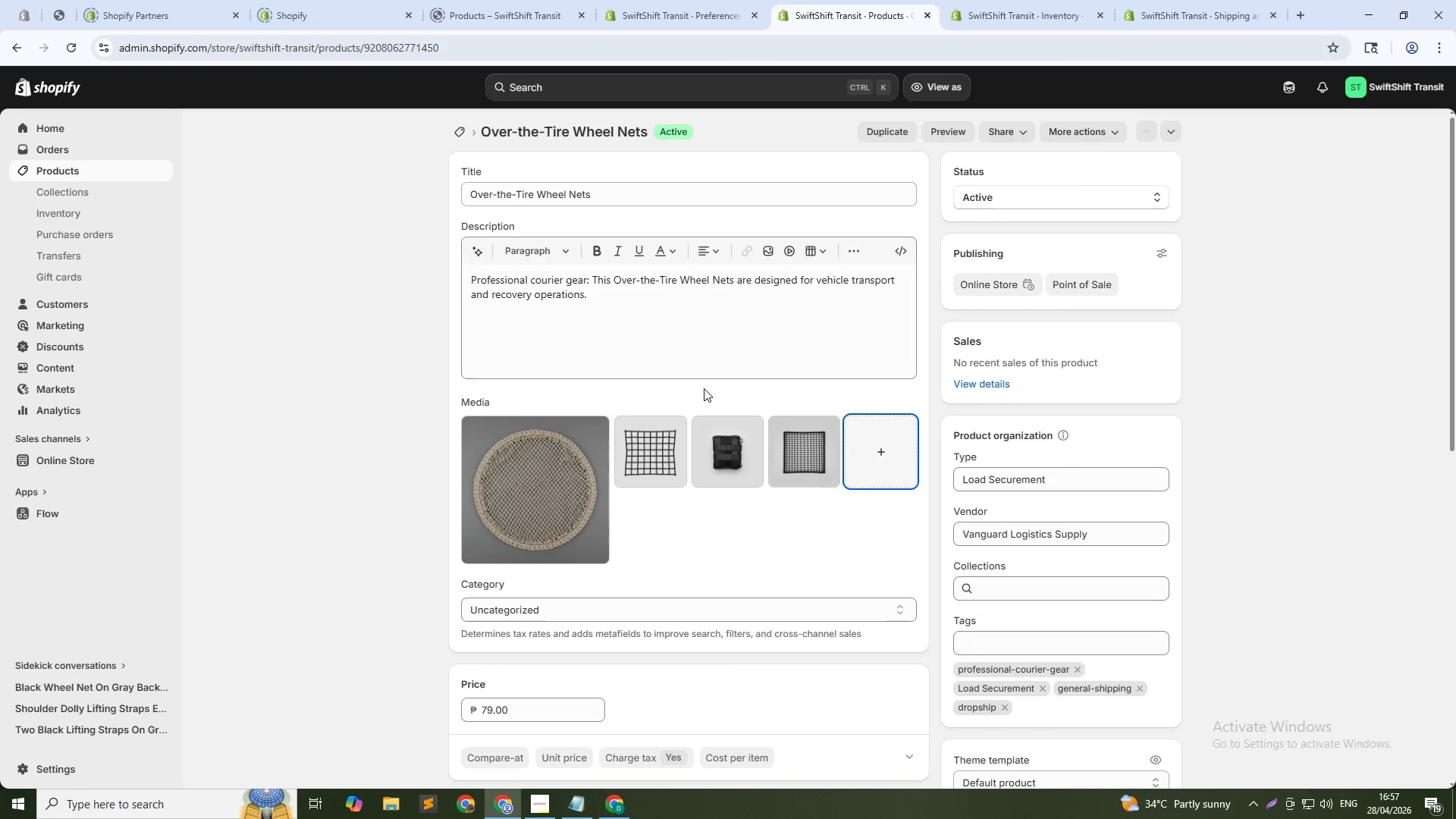 
left_click([1294, 14])
 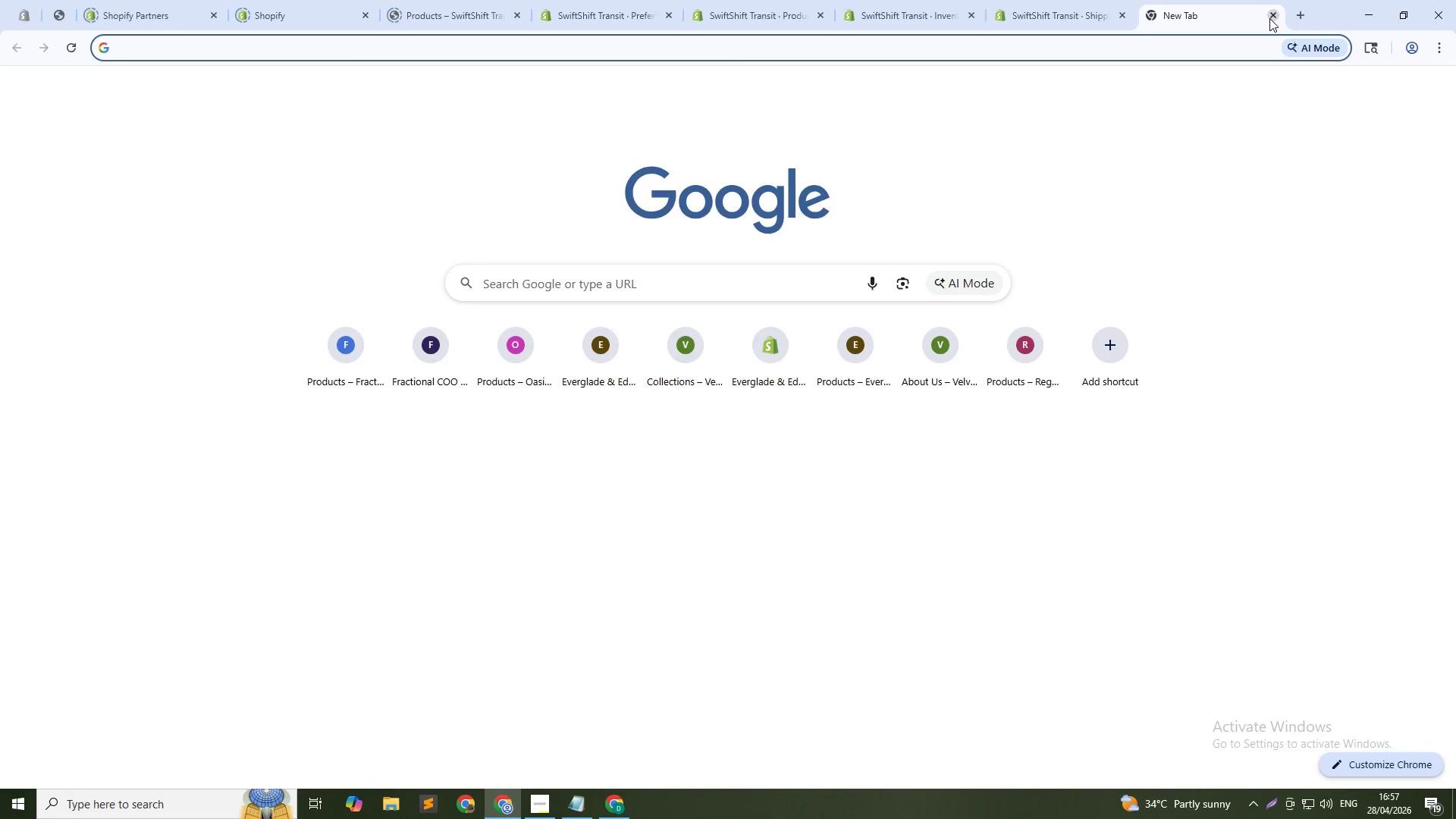 
type(pre)
key(Backspace)
key(Backspace)
type(exels imge)
key(Backspace)
key(Backspace)
key(Backspace)
key(Backspace)
type(mage)
 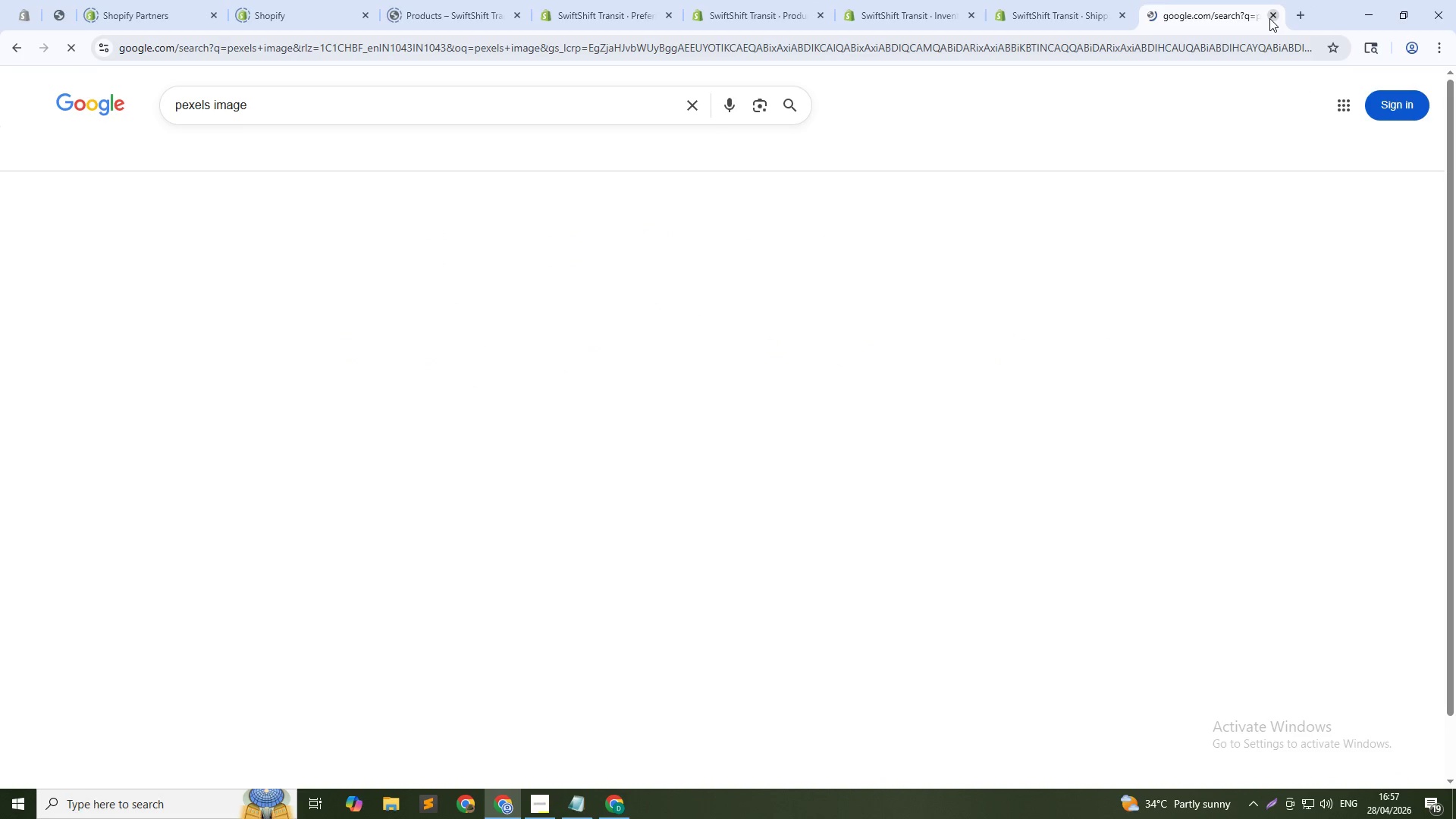 
key(Enter)
 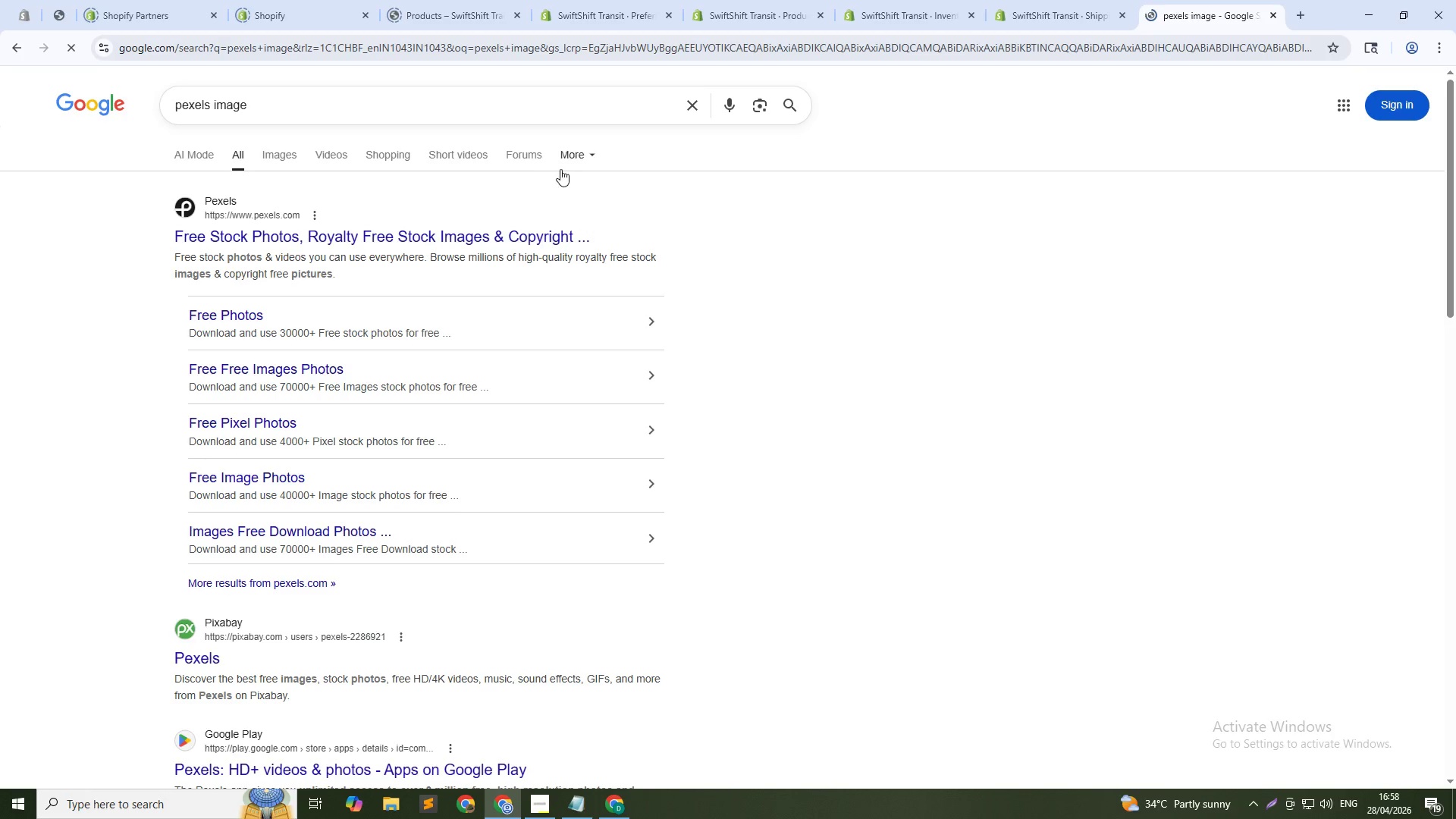 
left_click([500, 230])
 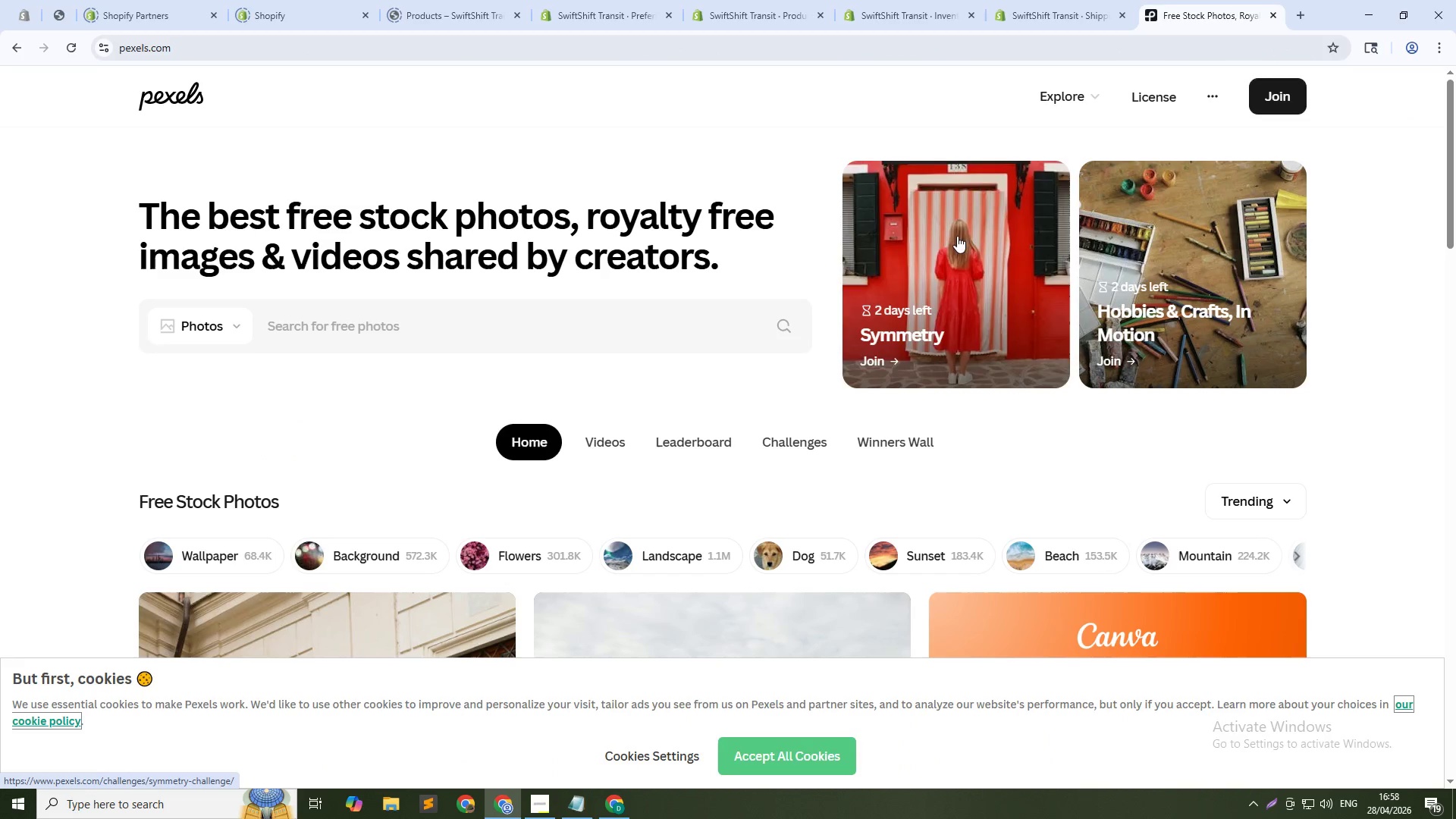 
wait(9.73)
 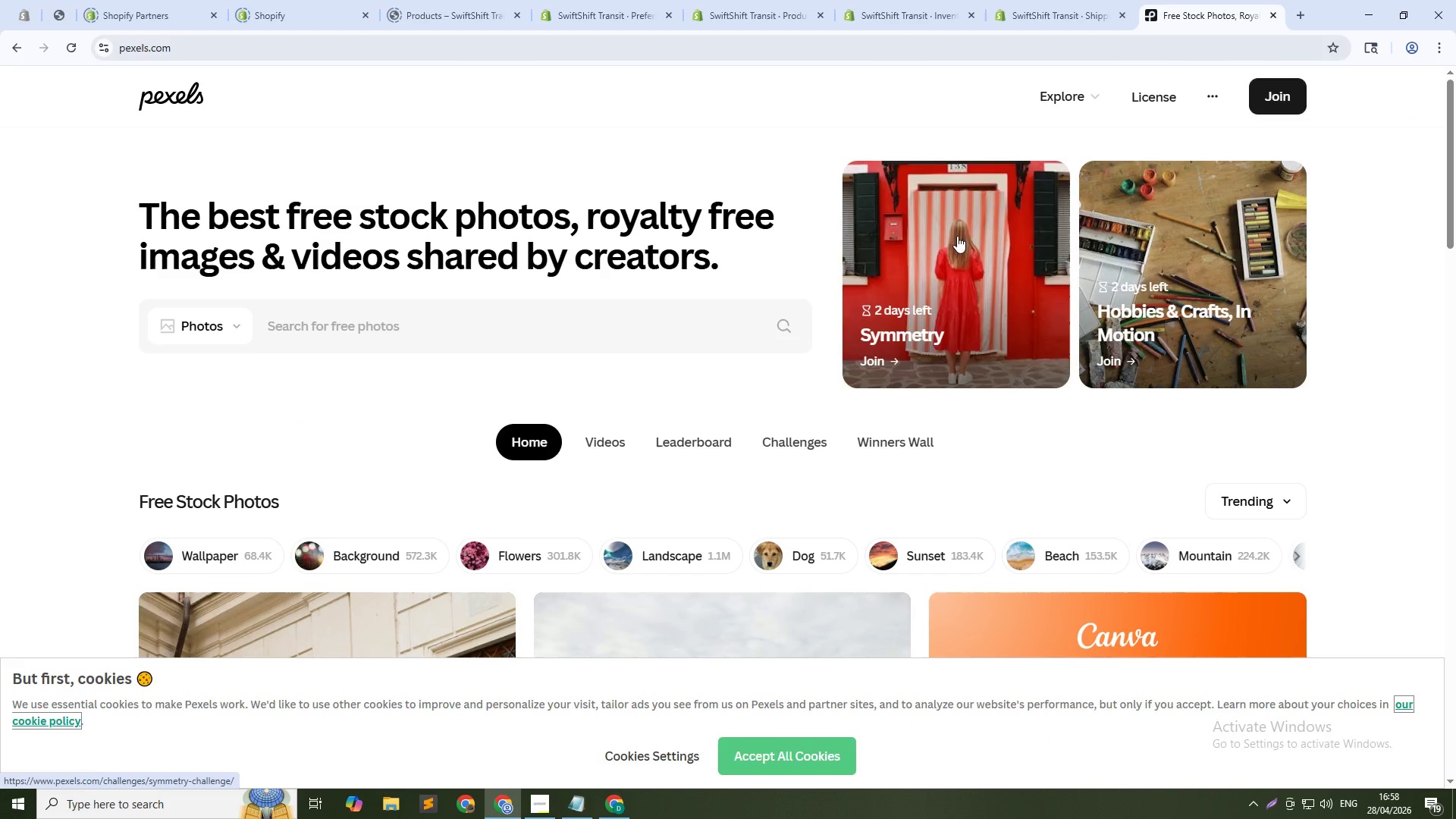 
left_click([348, 323])
 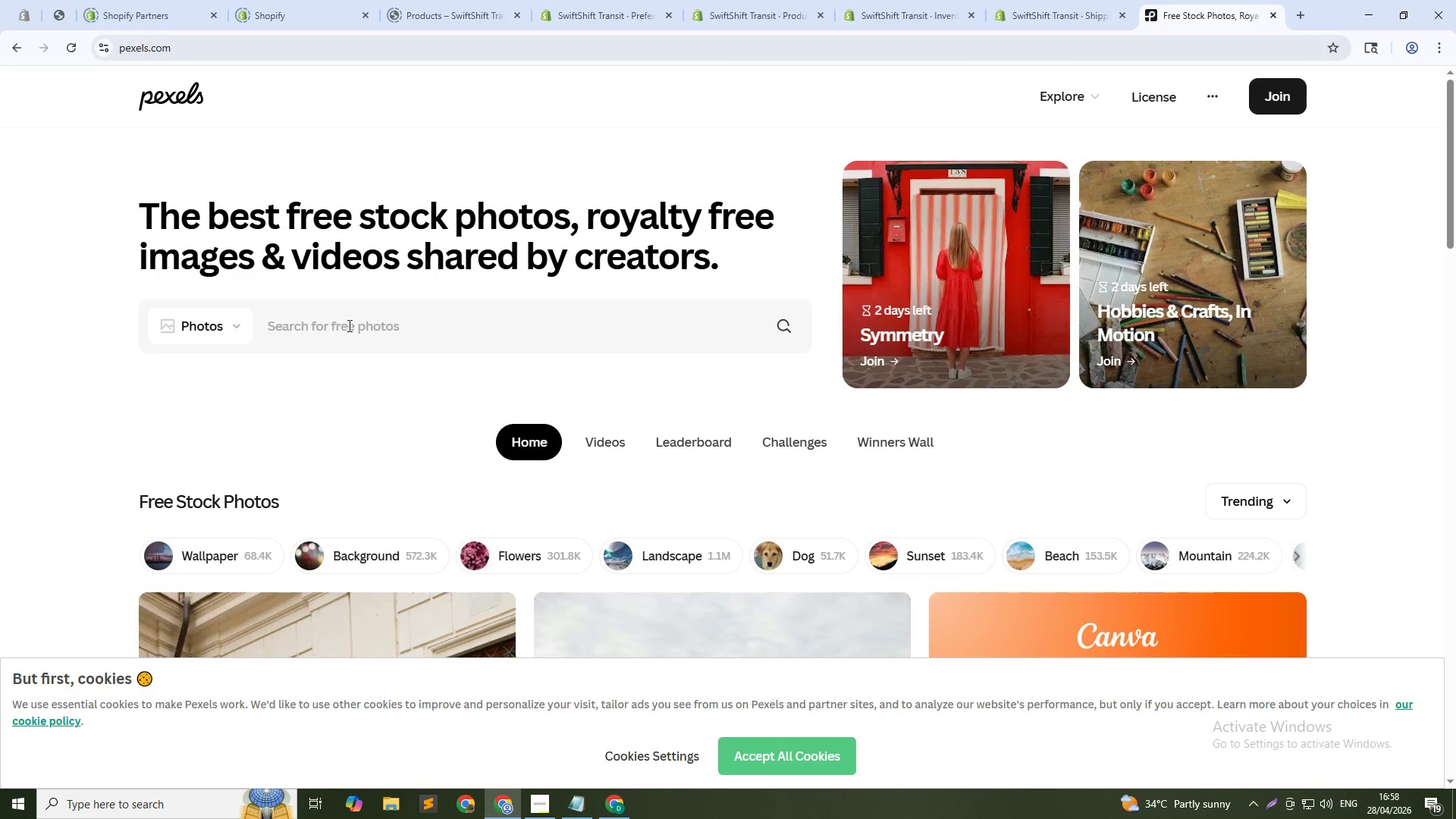 
key(Alt+Tab)
 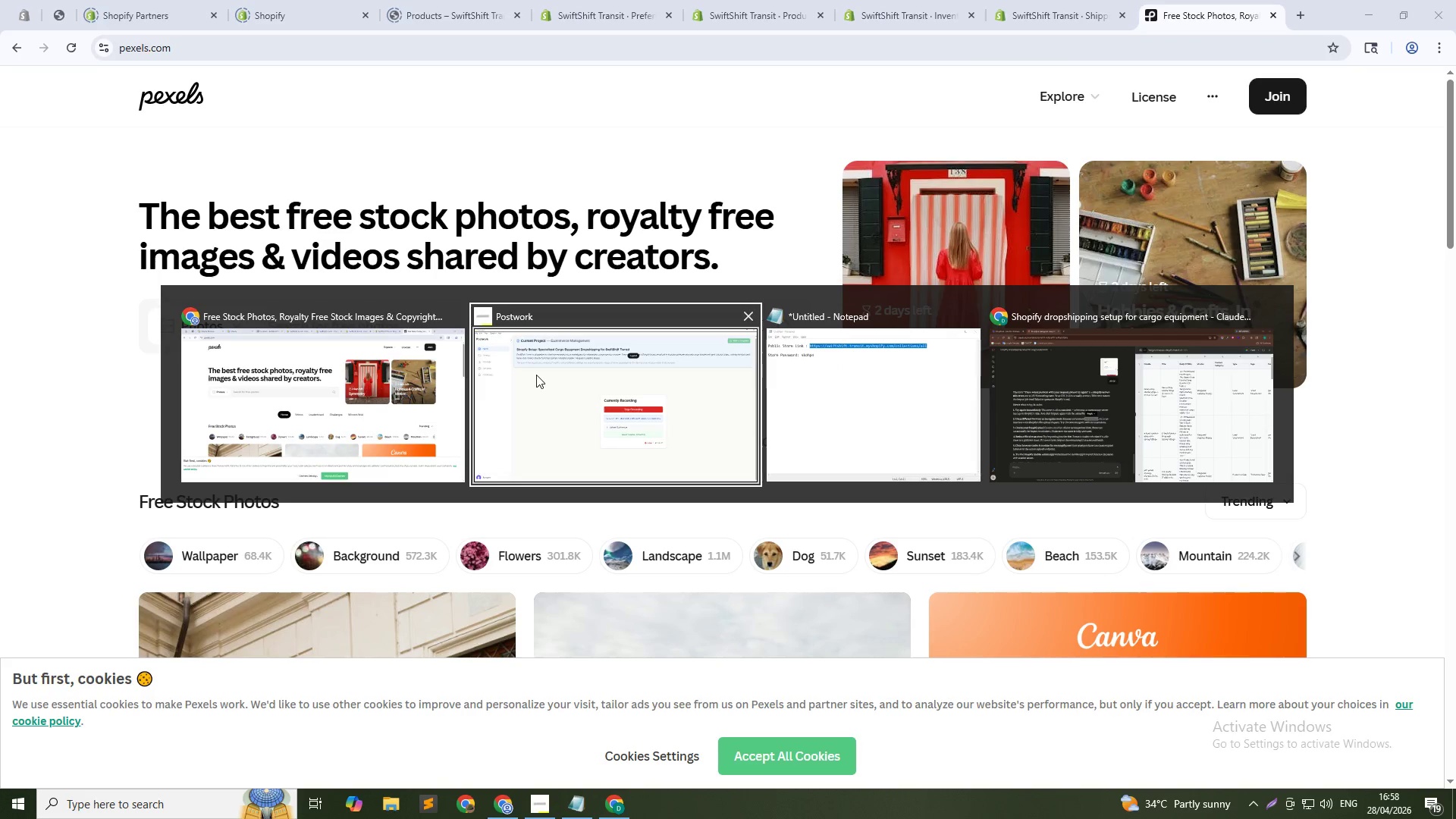 
left_click([382, 375])
 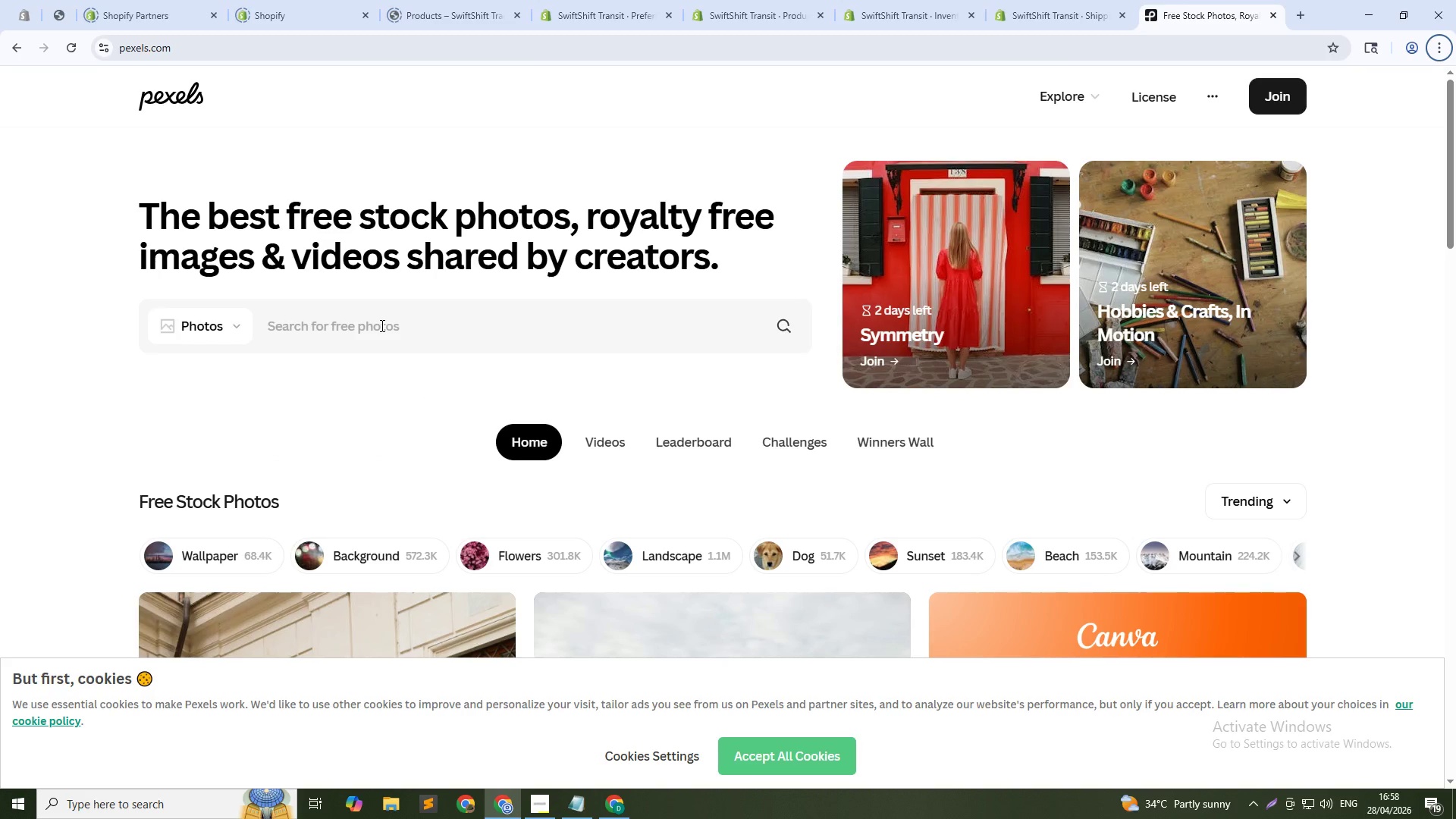 
wait(5.53)
 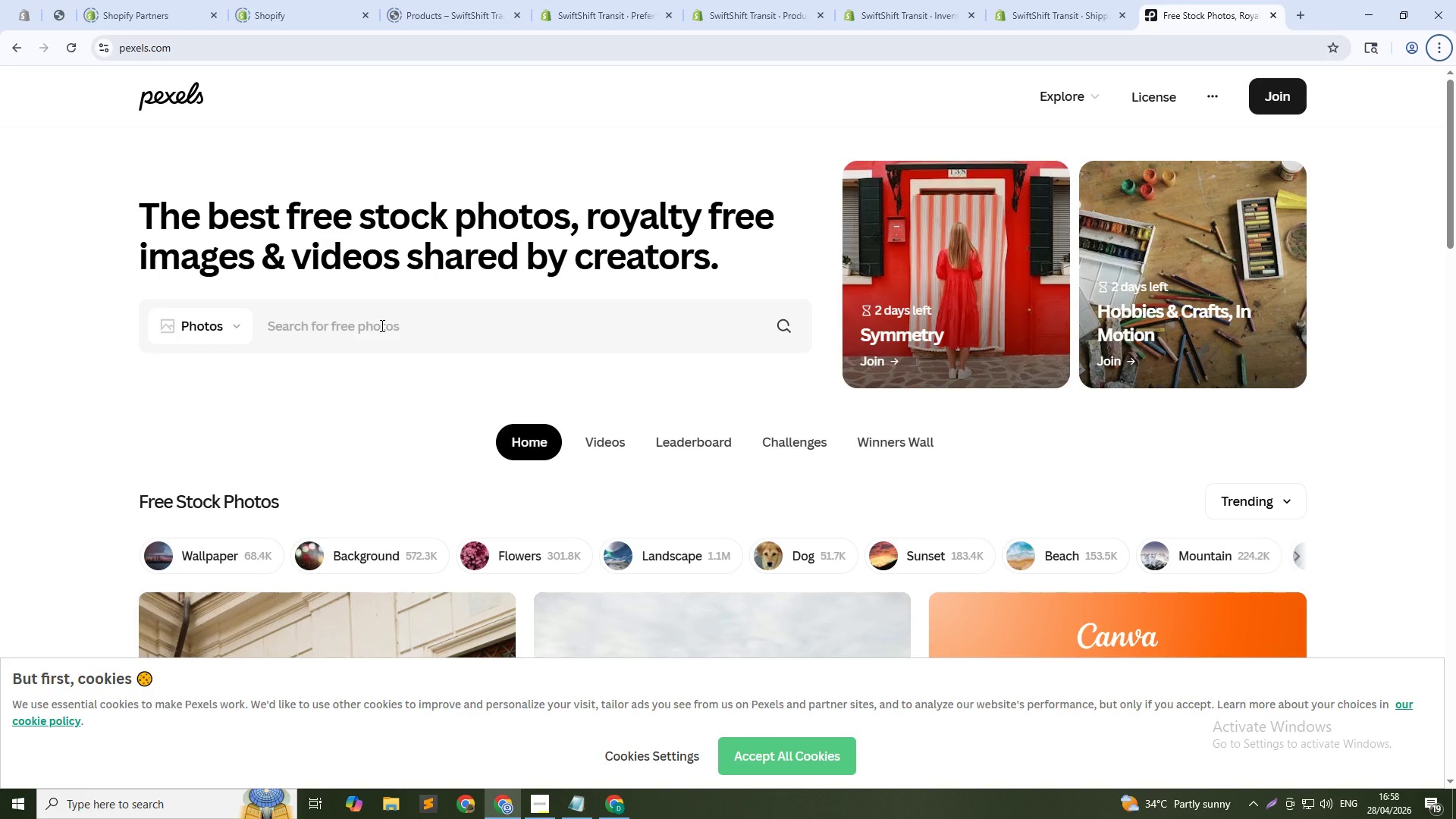 
type(bung)
 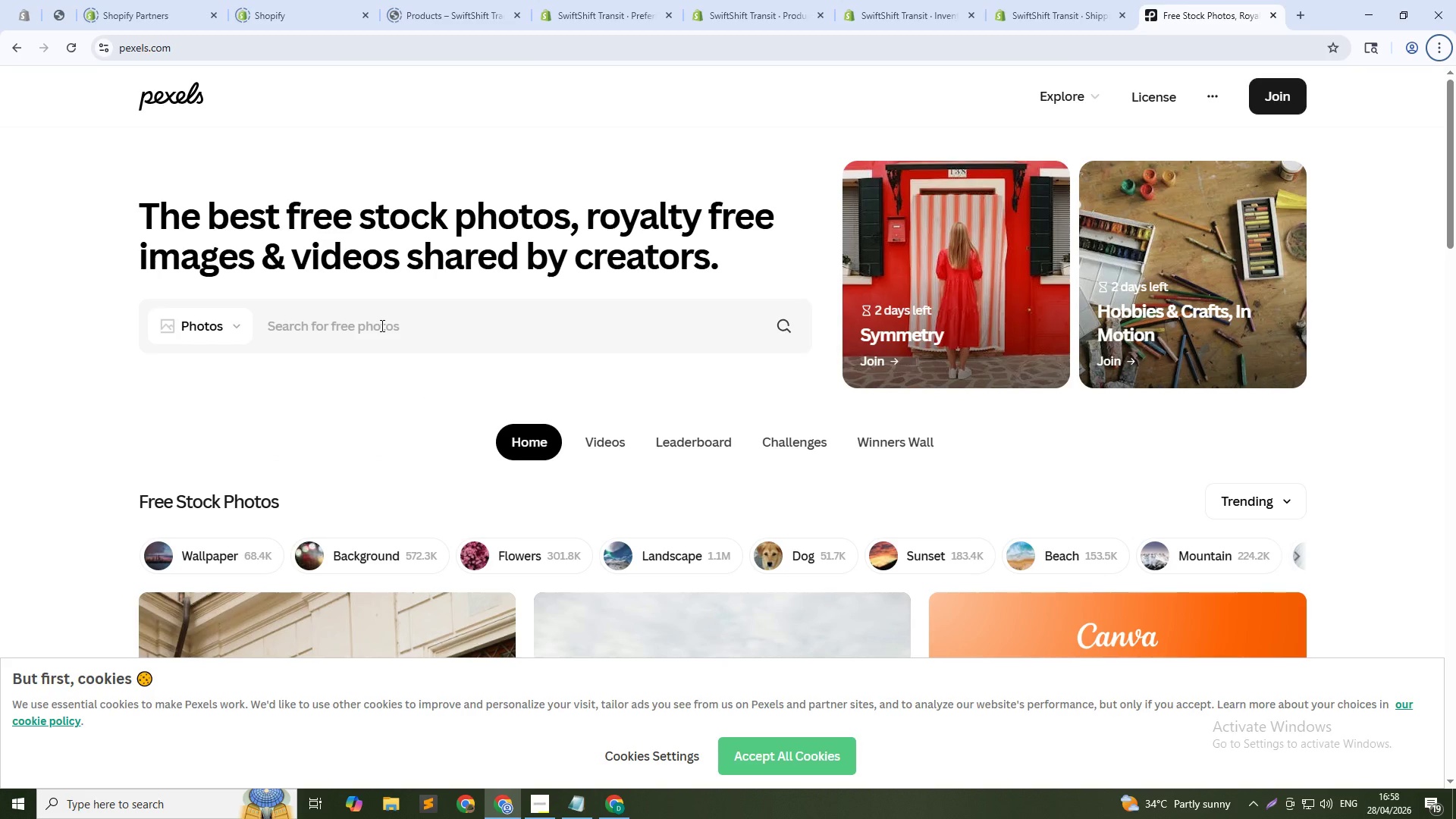 
left_click([381, 325])
 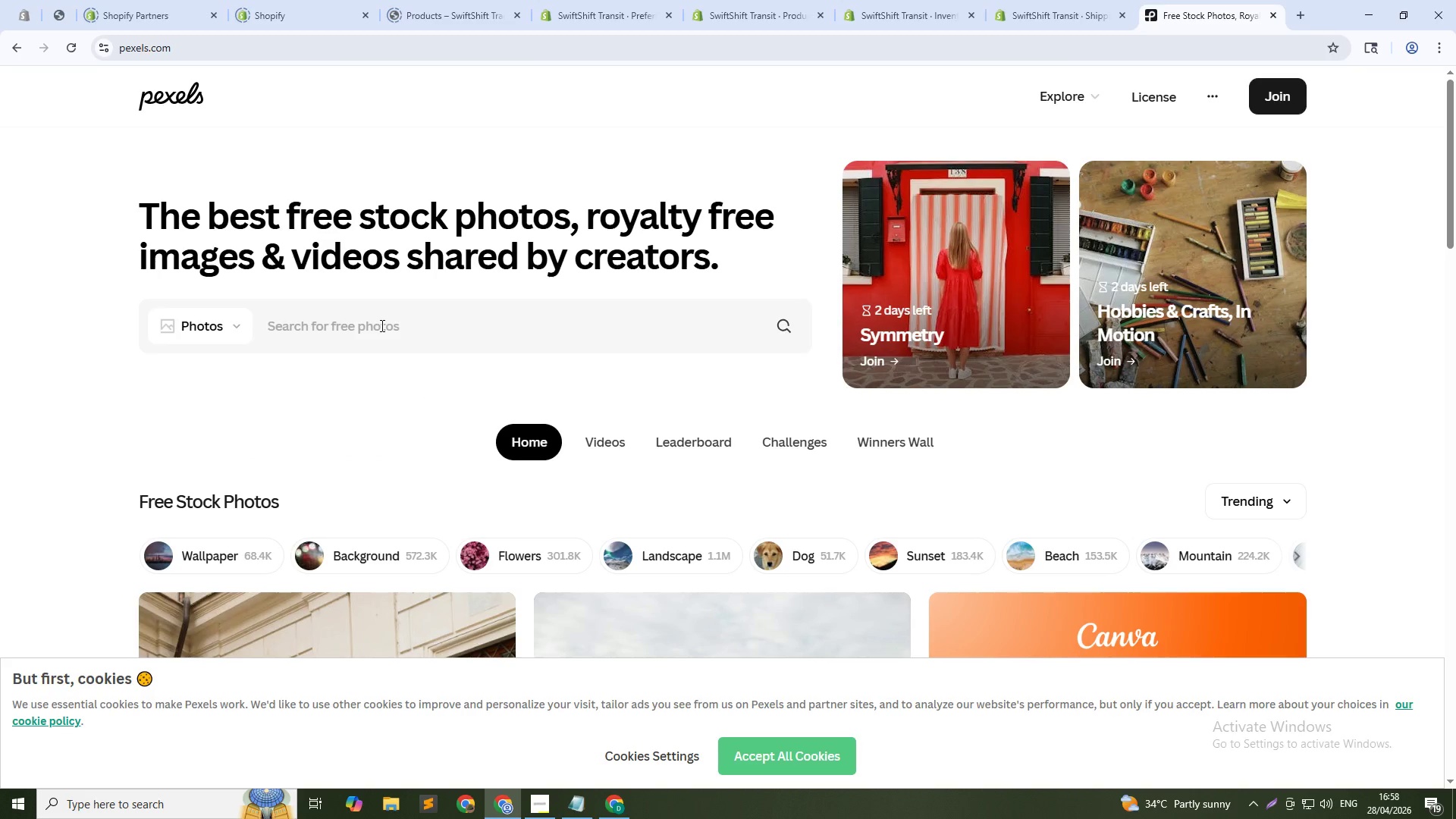 
type(bungee cord)
 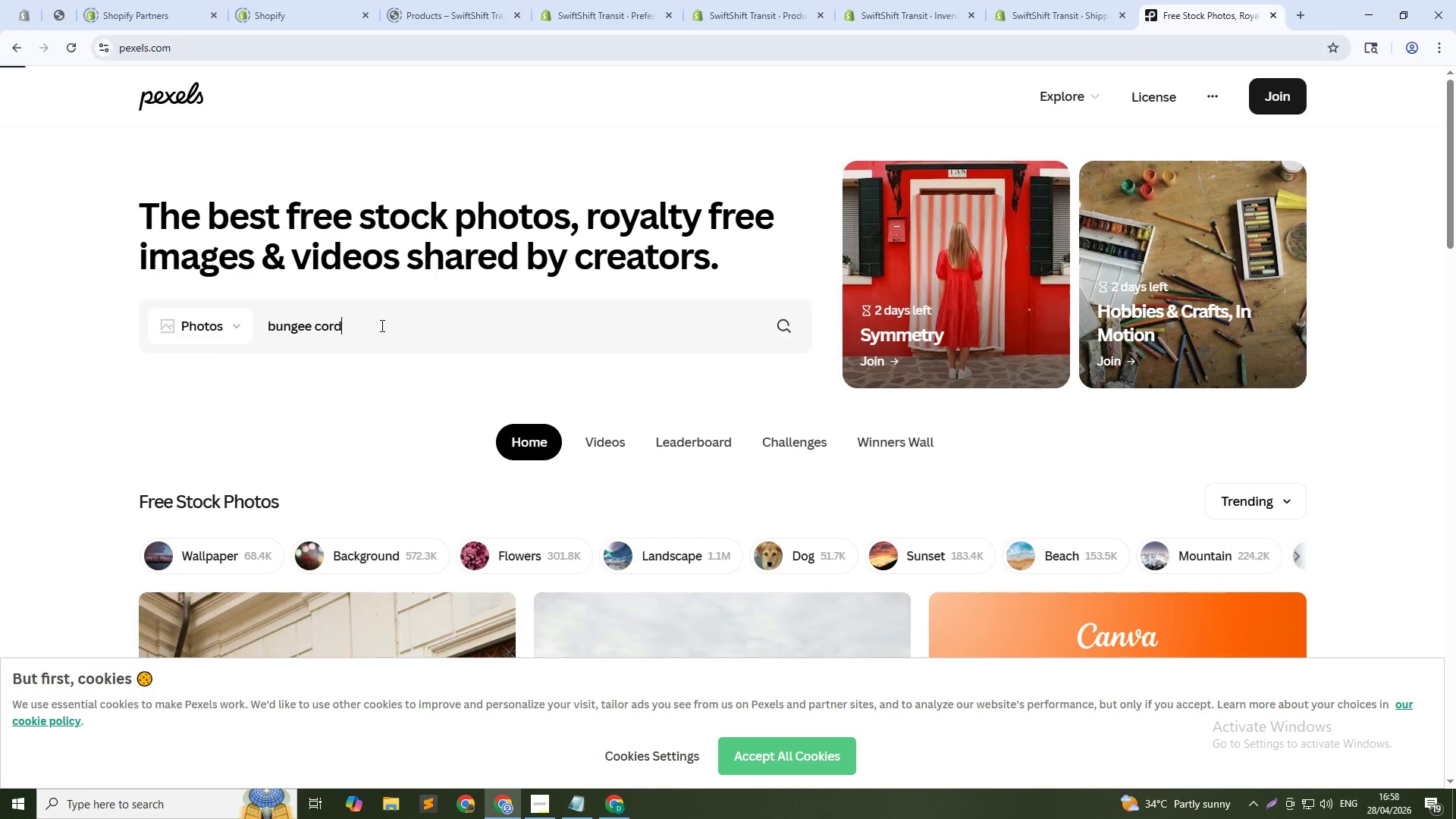 
key(Enter)
 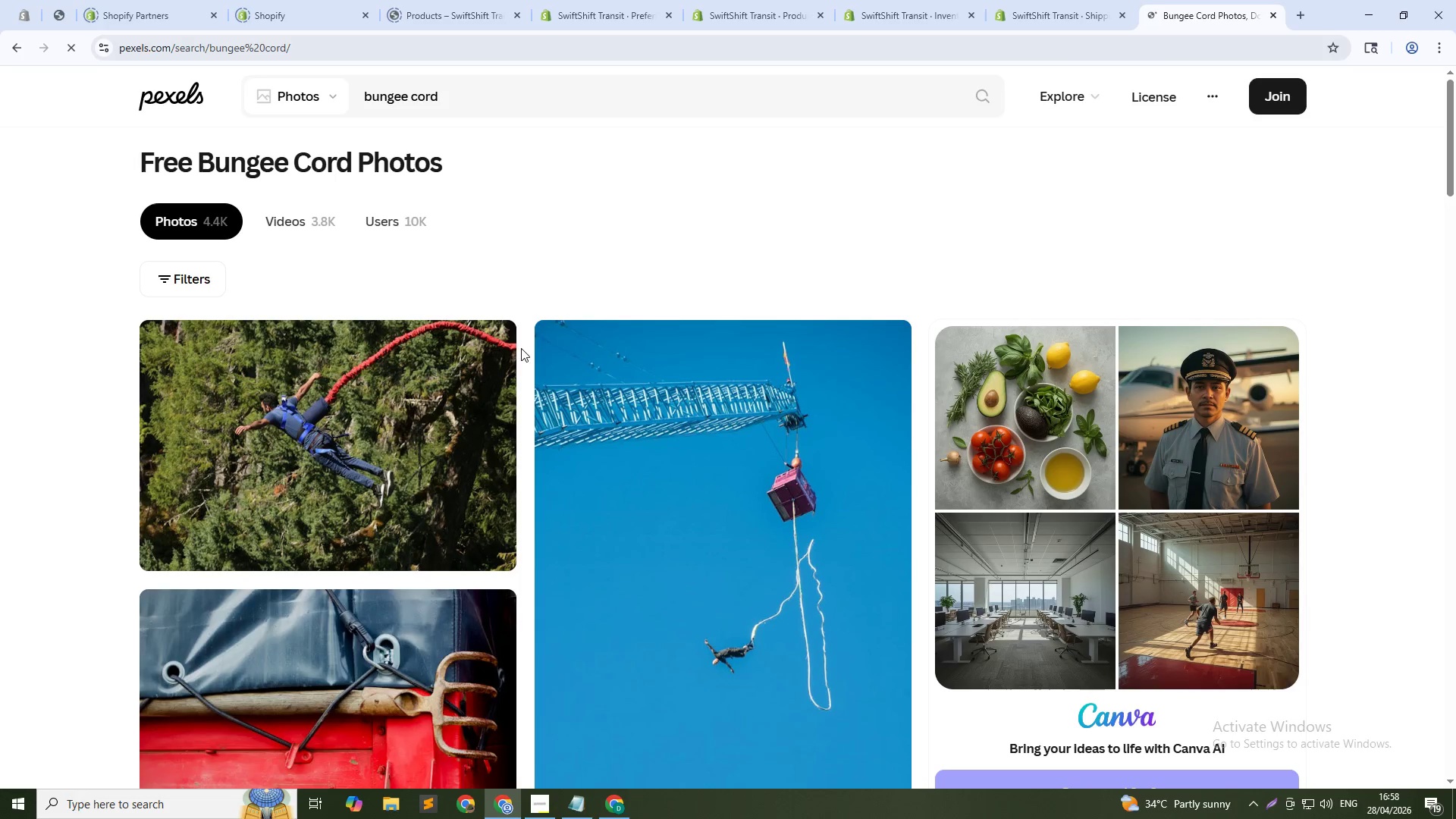 
scroll: coordinate [532, 441], scroll_direction: down, amount: 16.0
 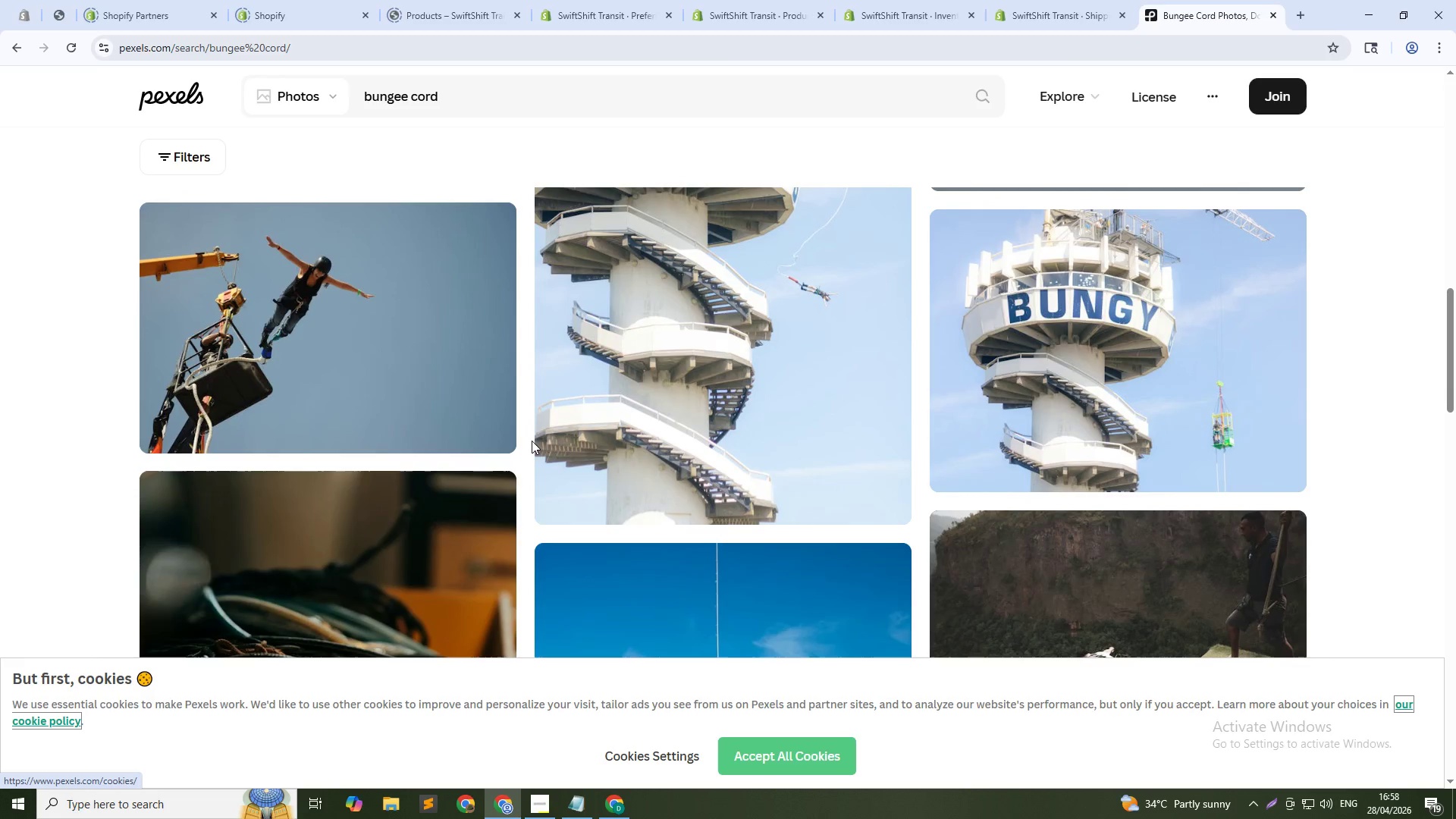 
scroll: coordinate [532, 441], scroll_direction: down, amount: 3.0
 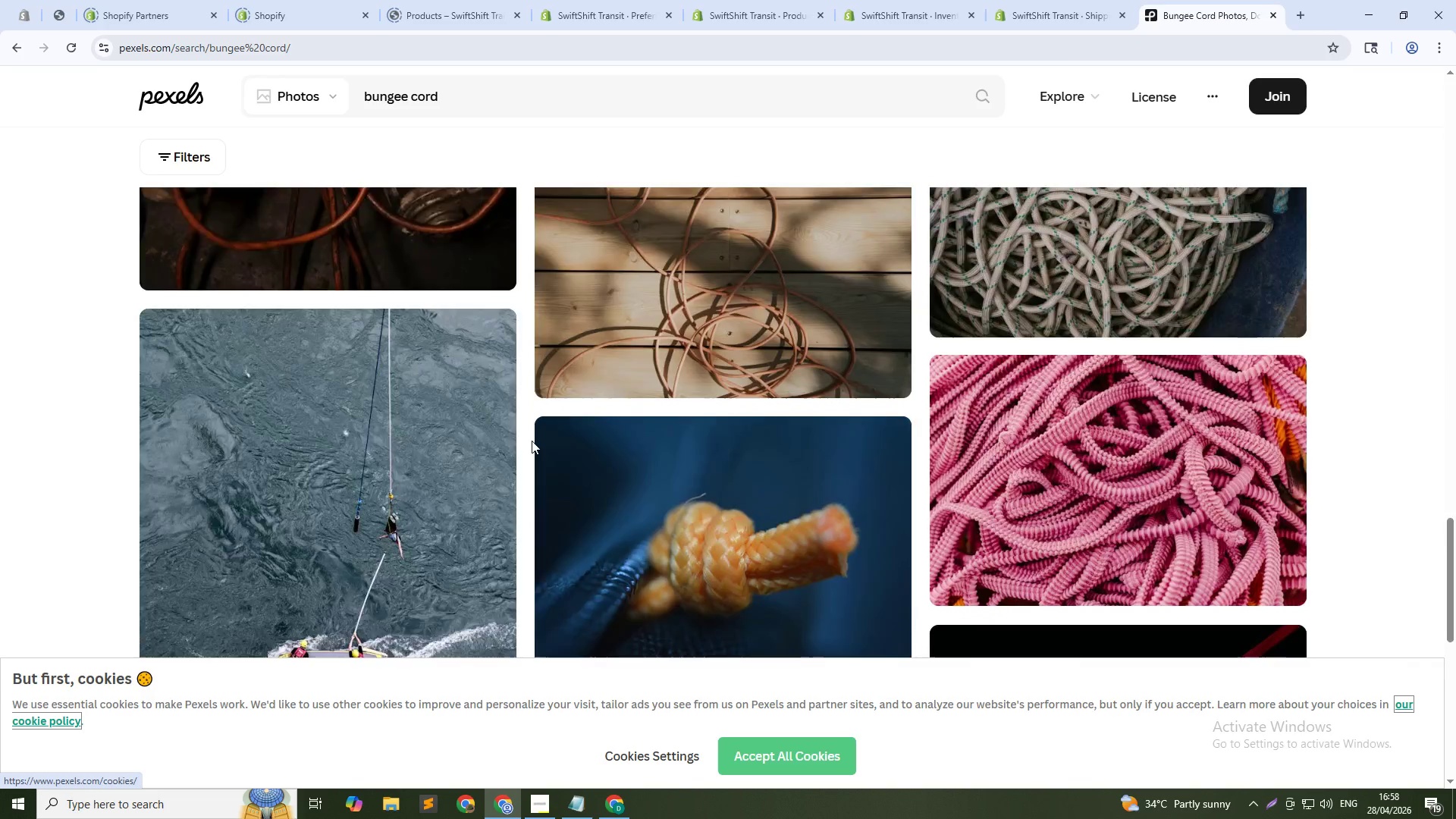 
scroll: coordinate [410, 440], scroll_direction: up, amount: 35.0
 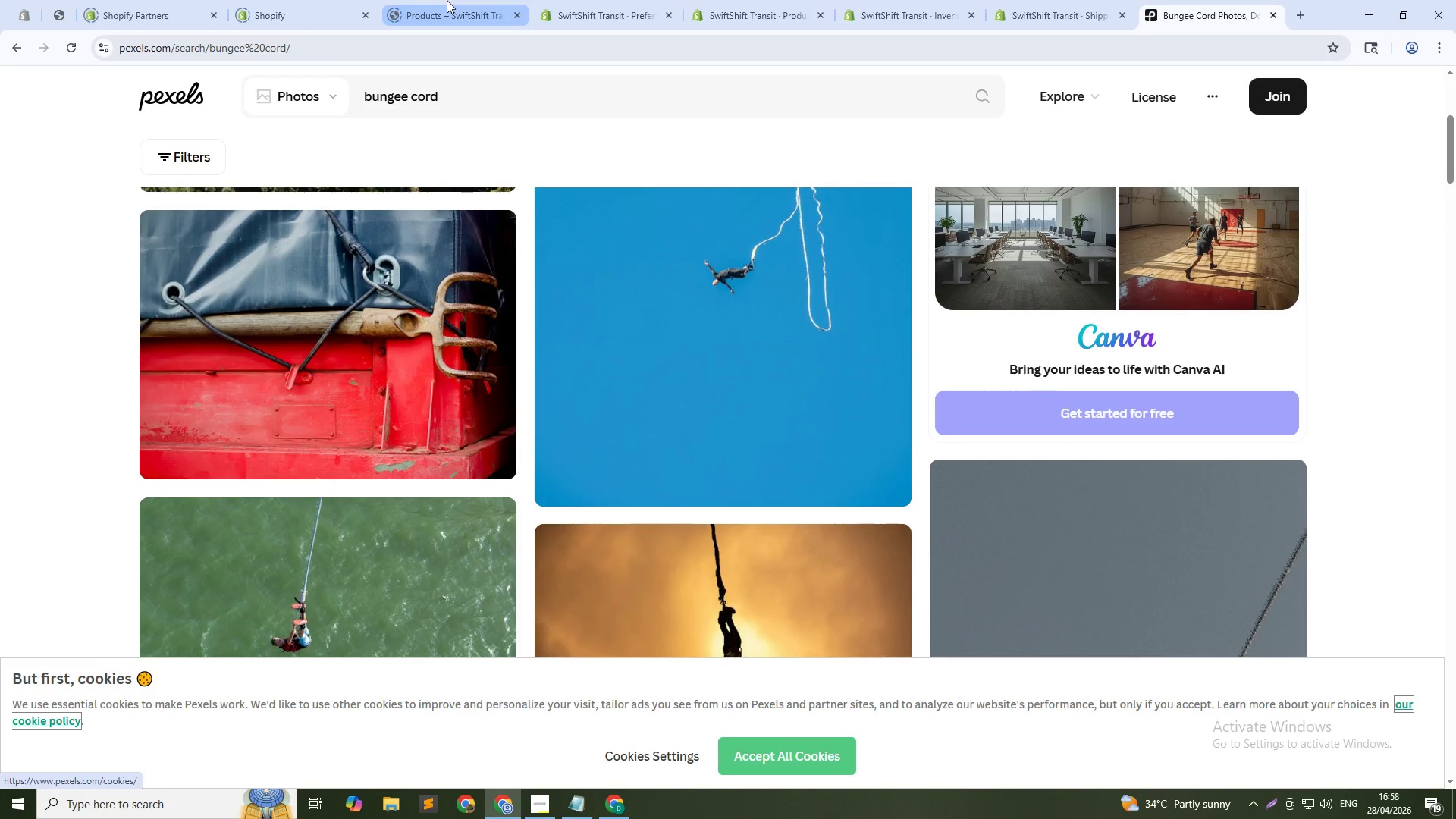 
left_click([880, 1])
 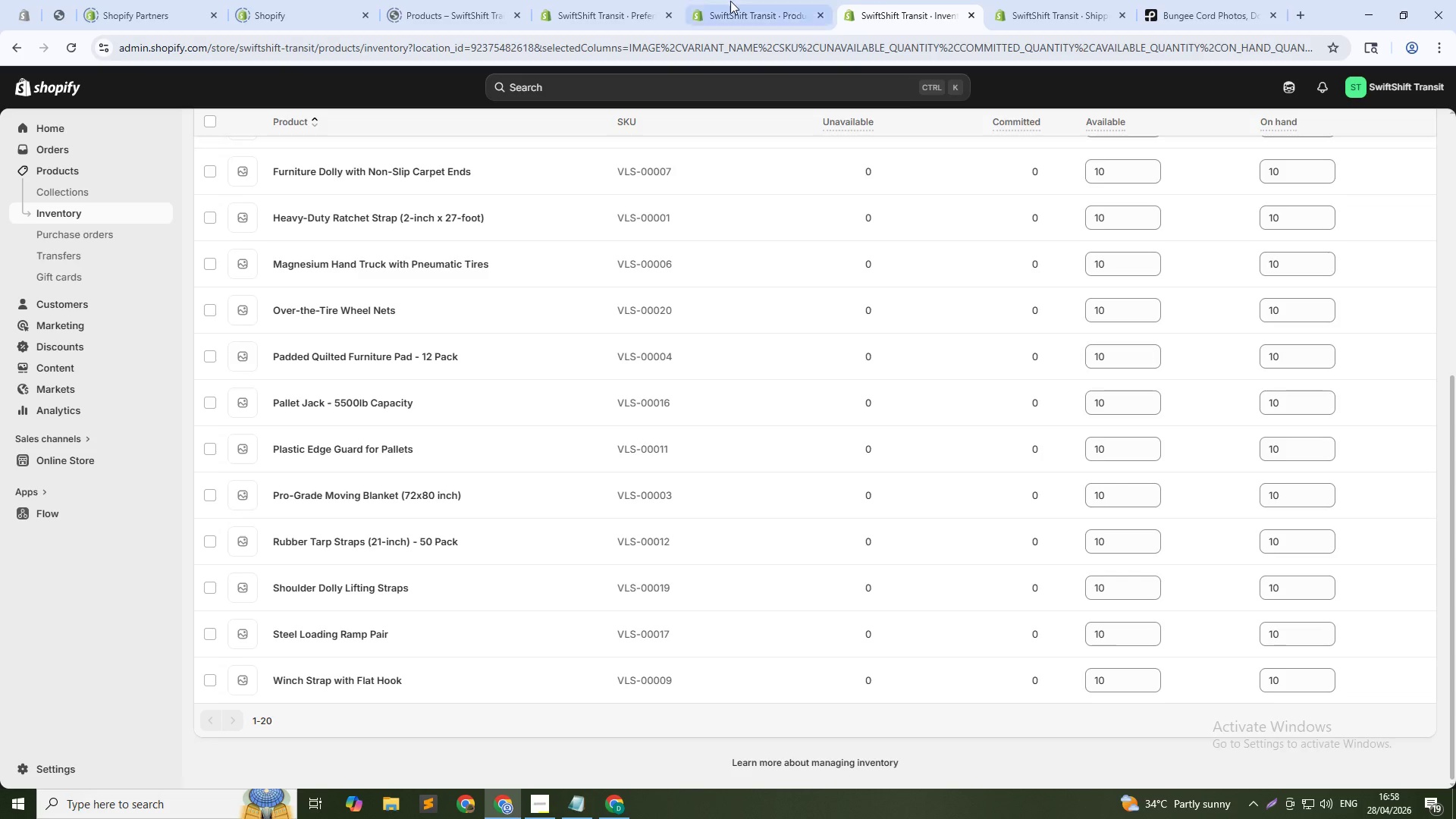 
left_click([730, 1])
 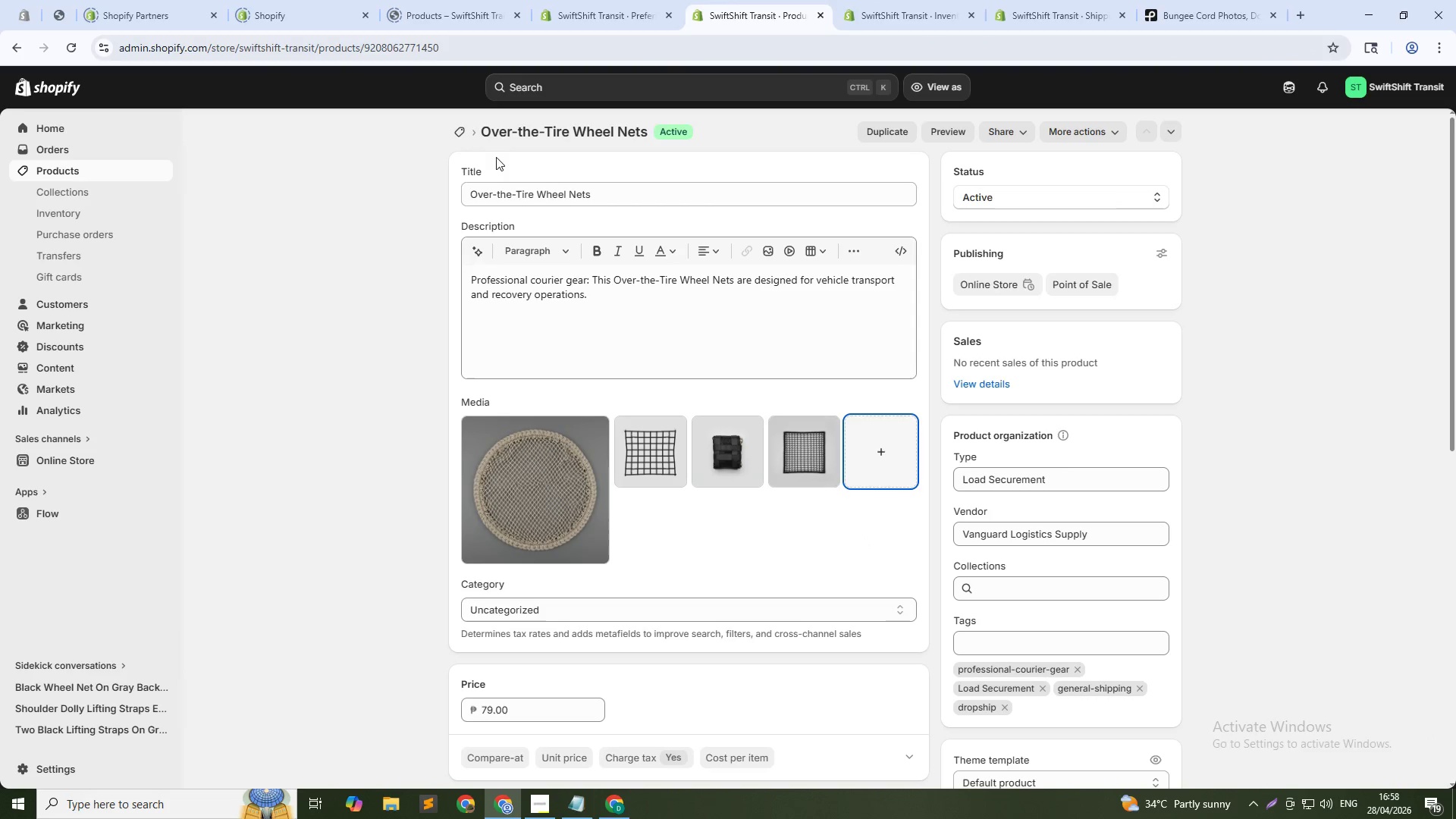 
left_click([456, 129])
 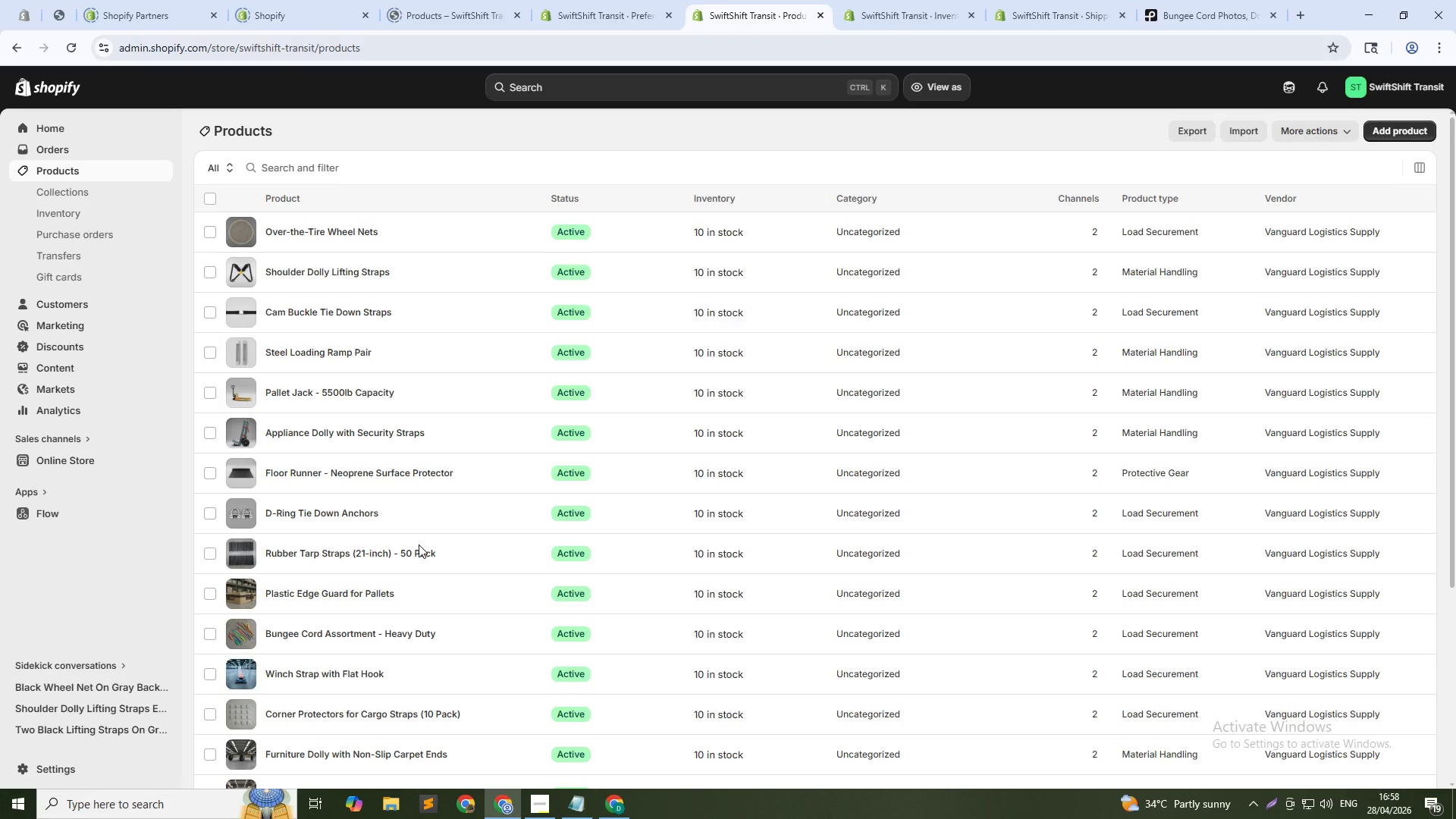 
left_click([400, 636])
 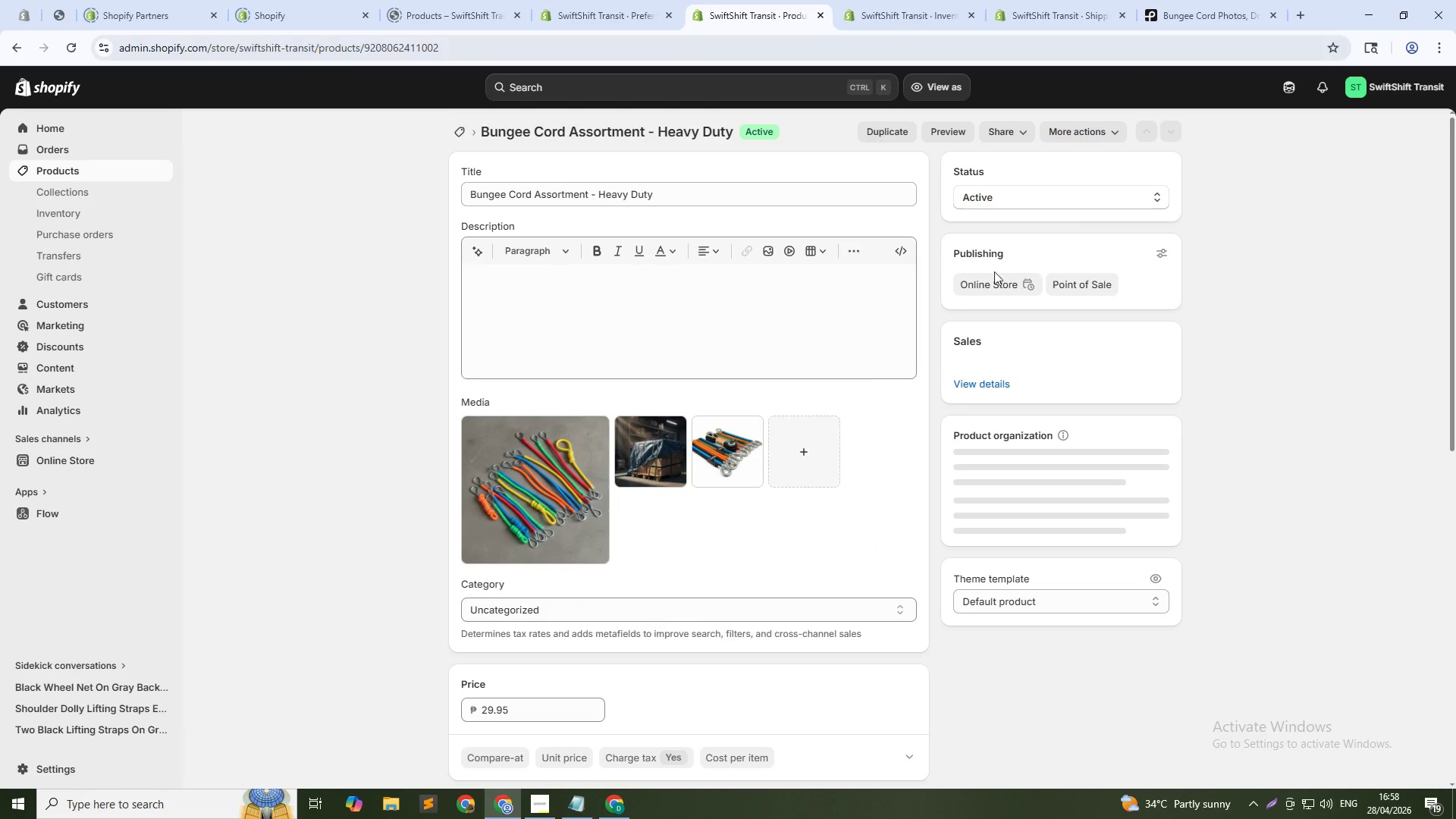 
left_click([1166, 2])
 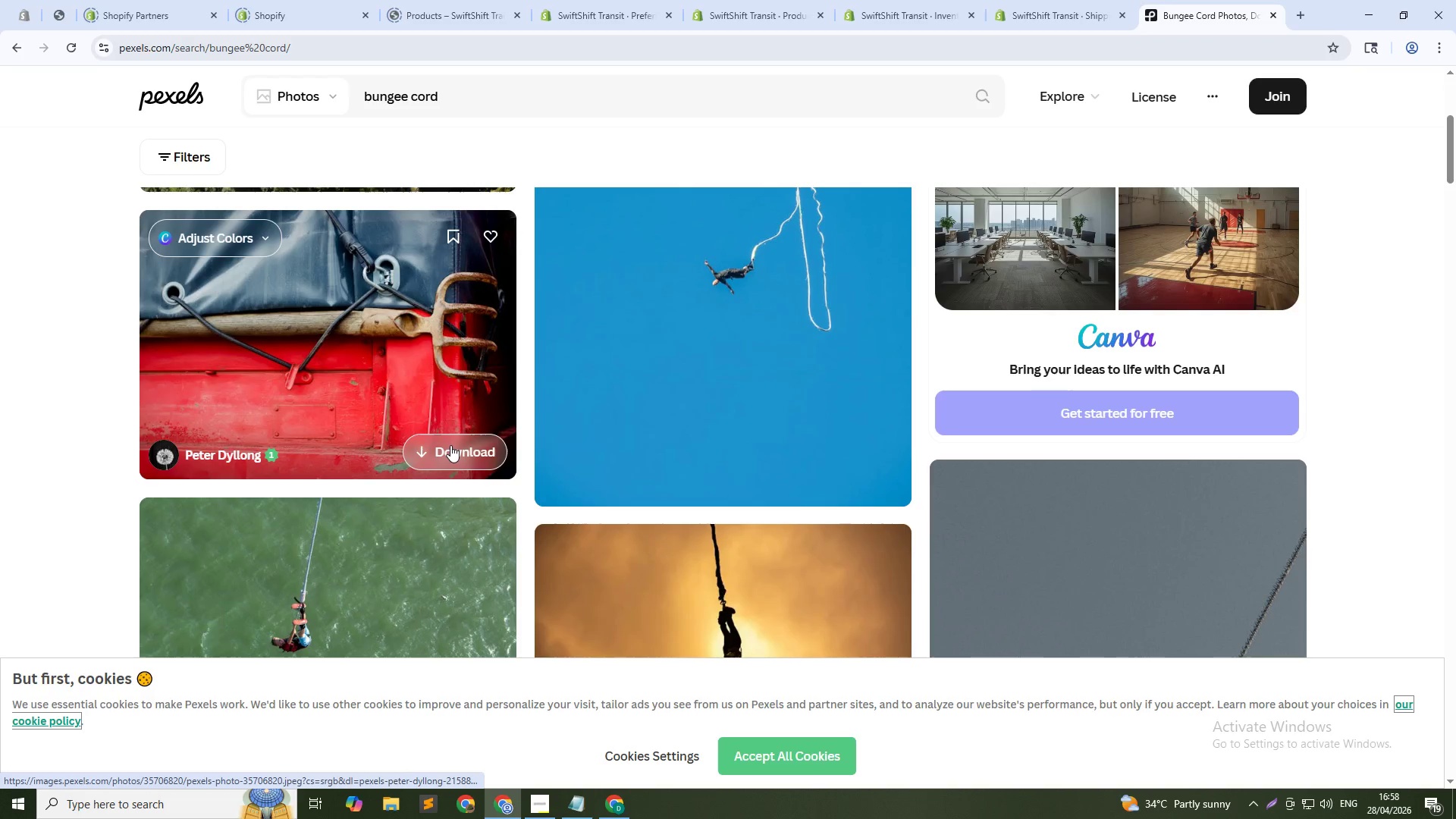 
left_click([450, 450])
 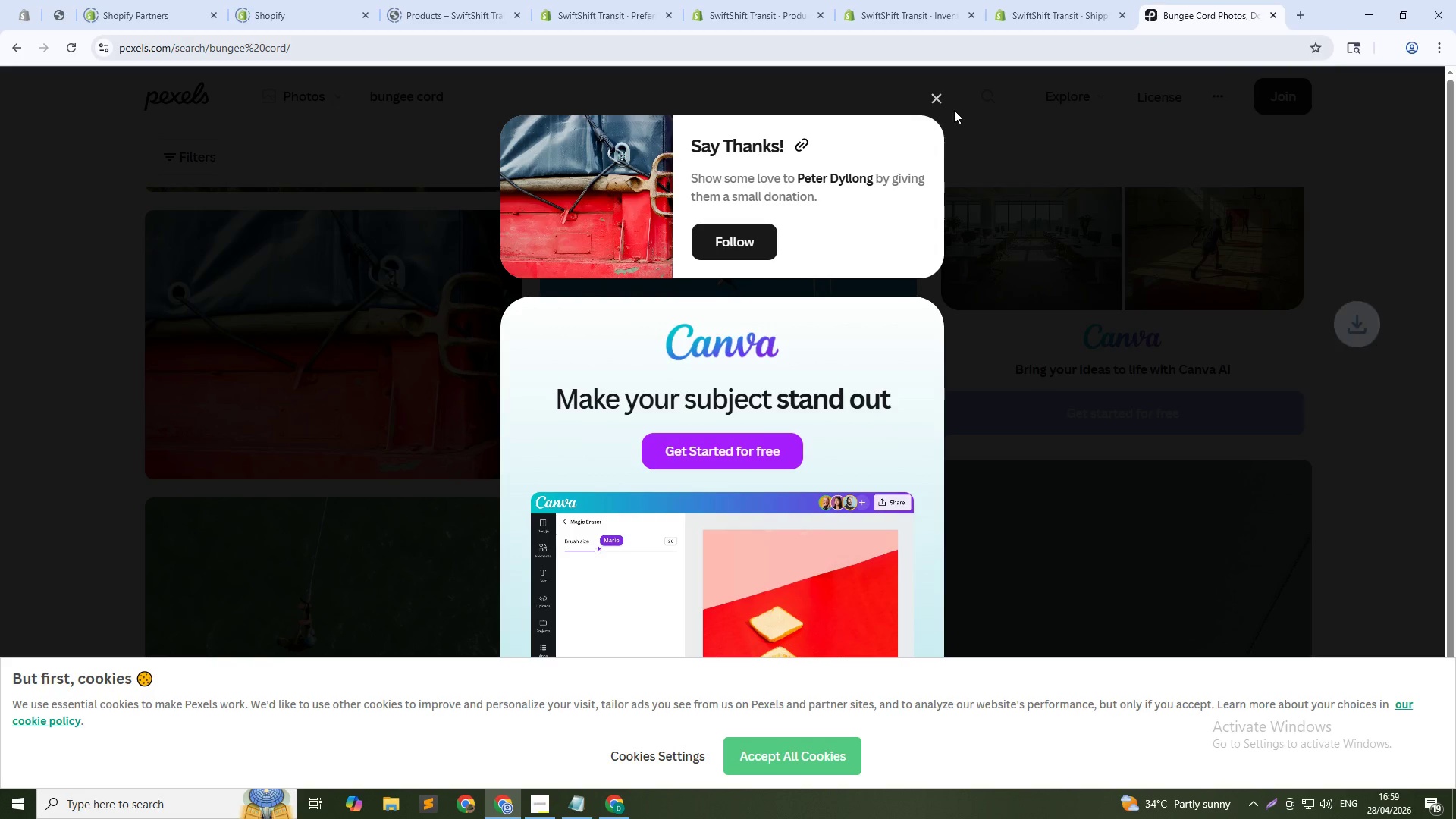 
left_click([938, 97])
 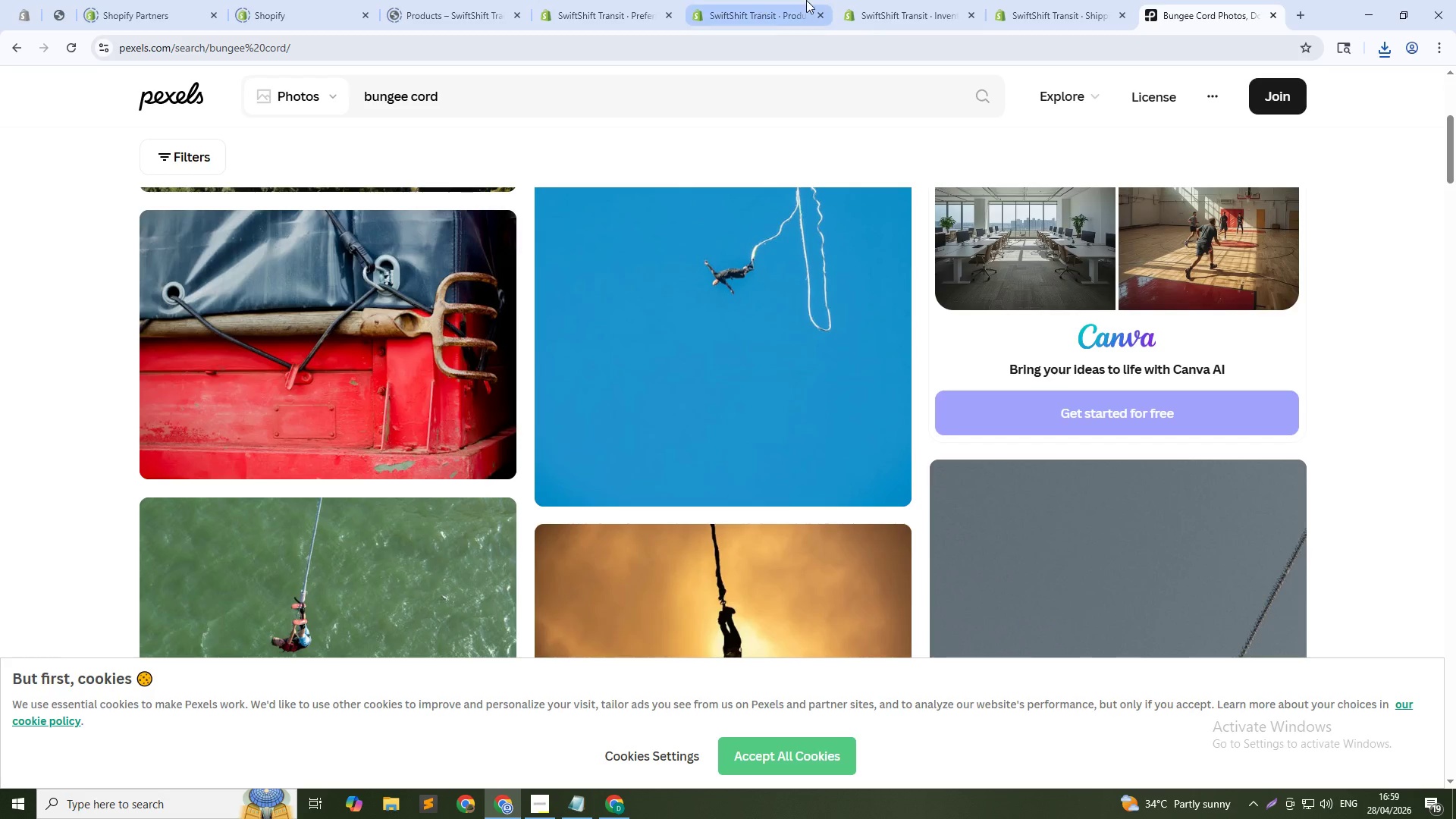 
left_click([979, 0])
 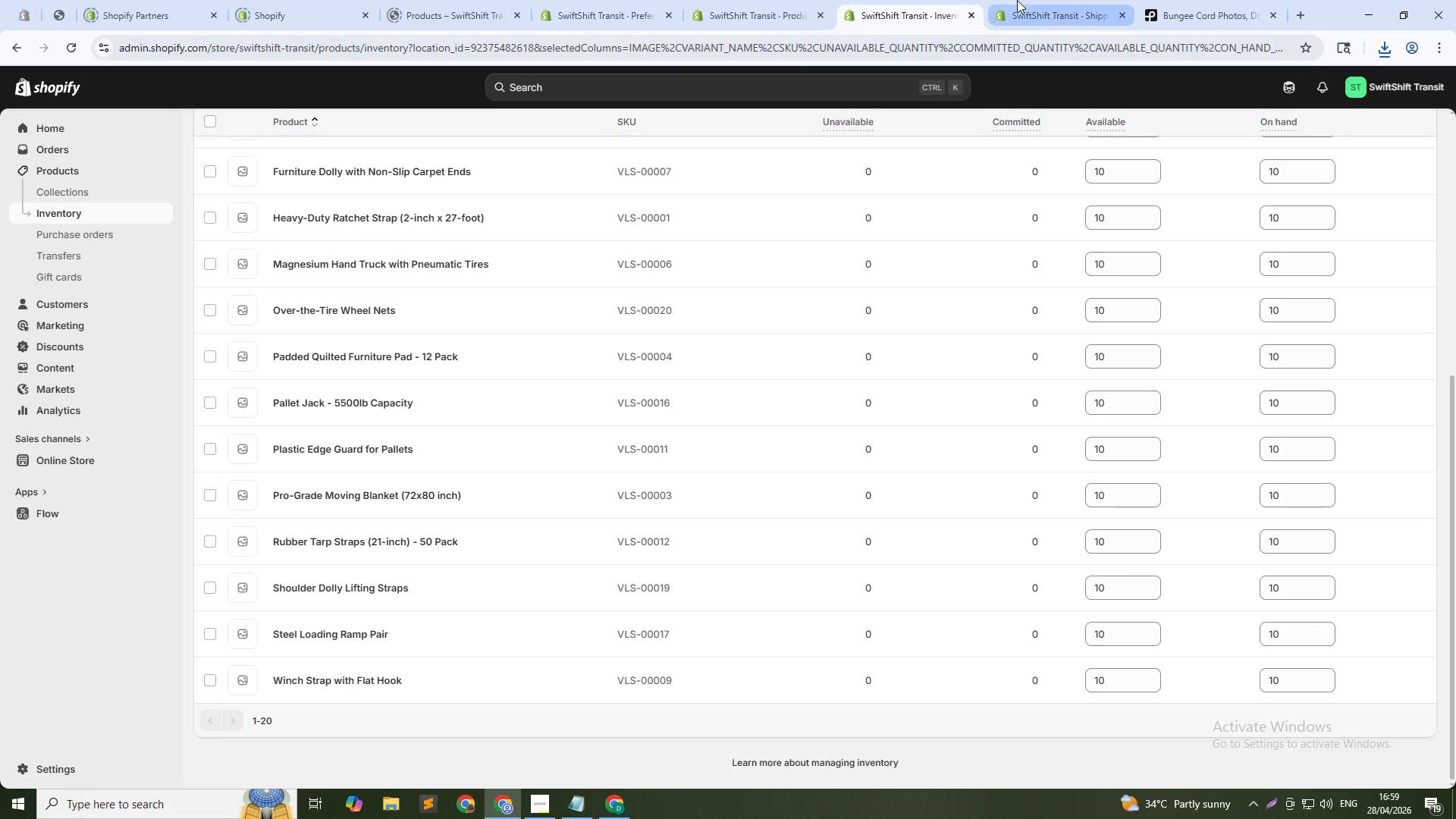 
left_click([1017, 0])
 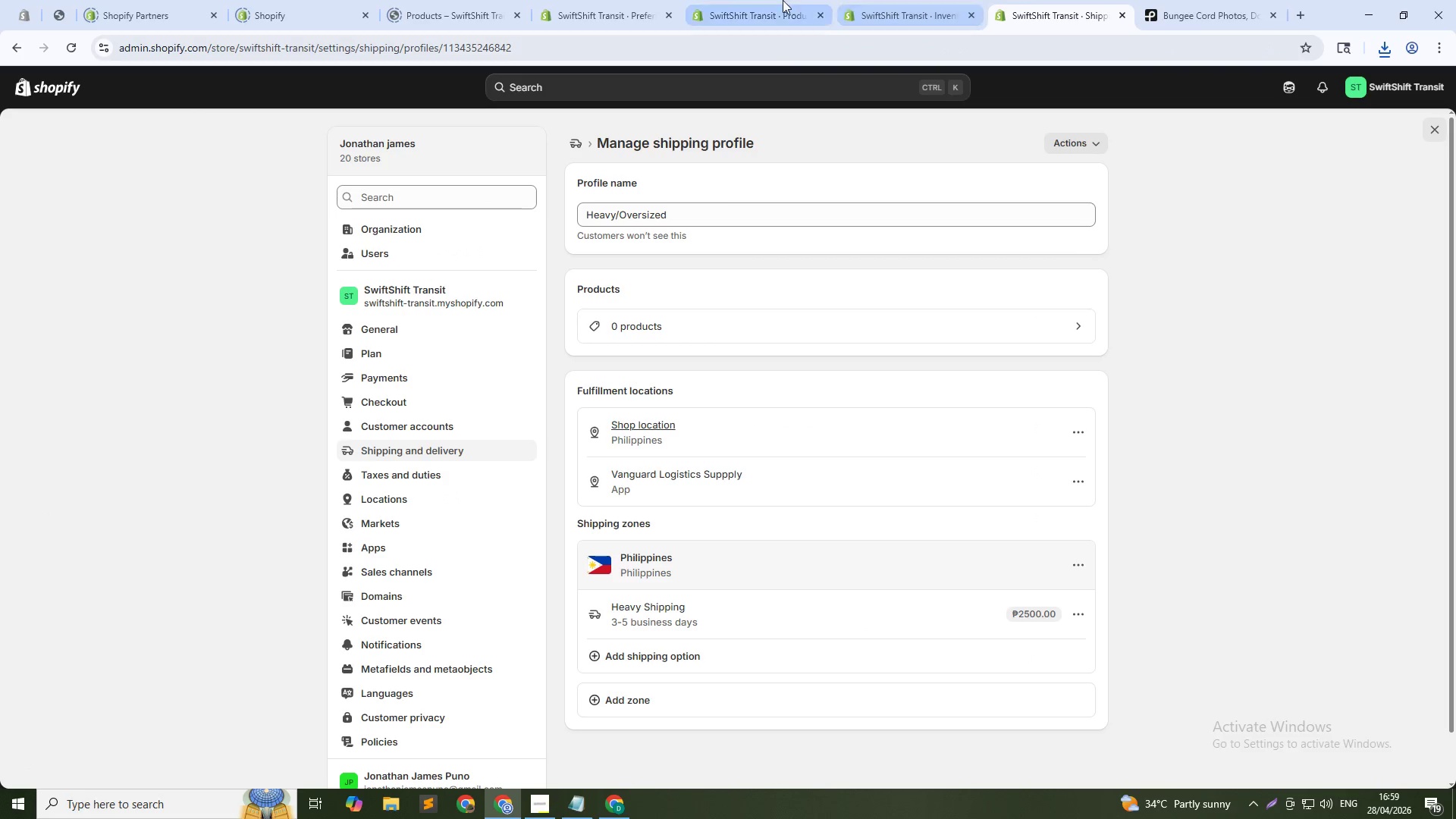 
left_click([770, 0])
 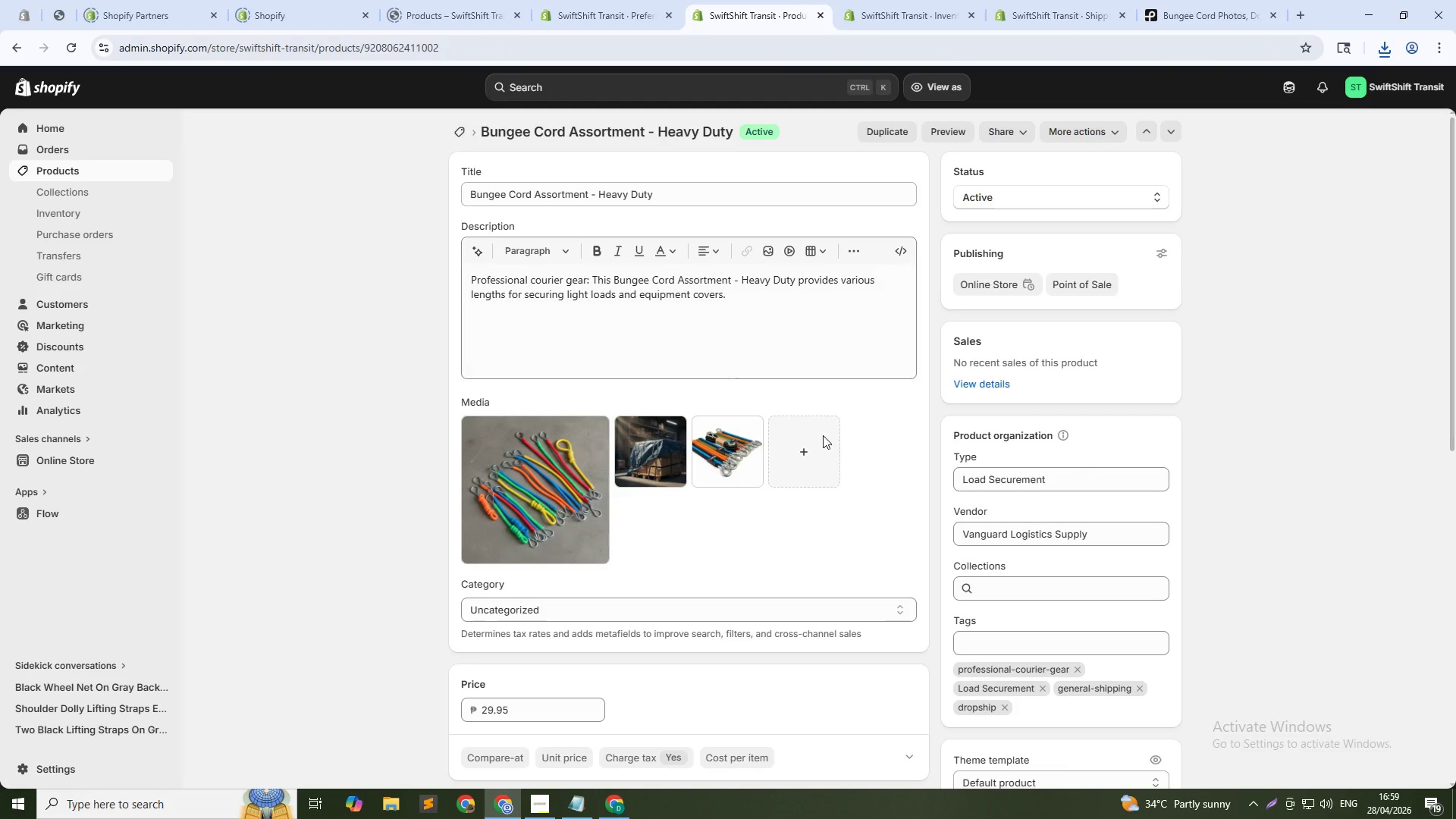 
left_click([806, 472])
 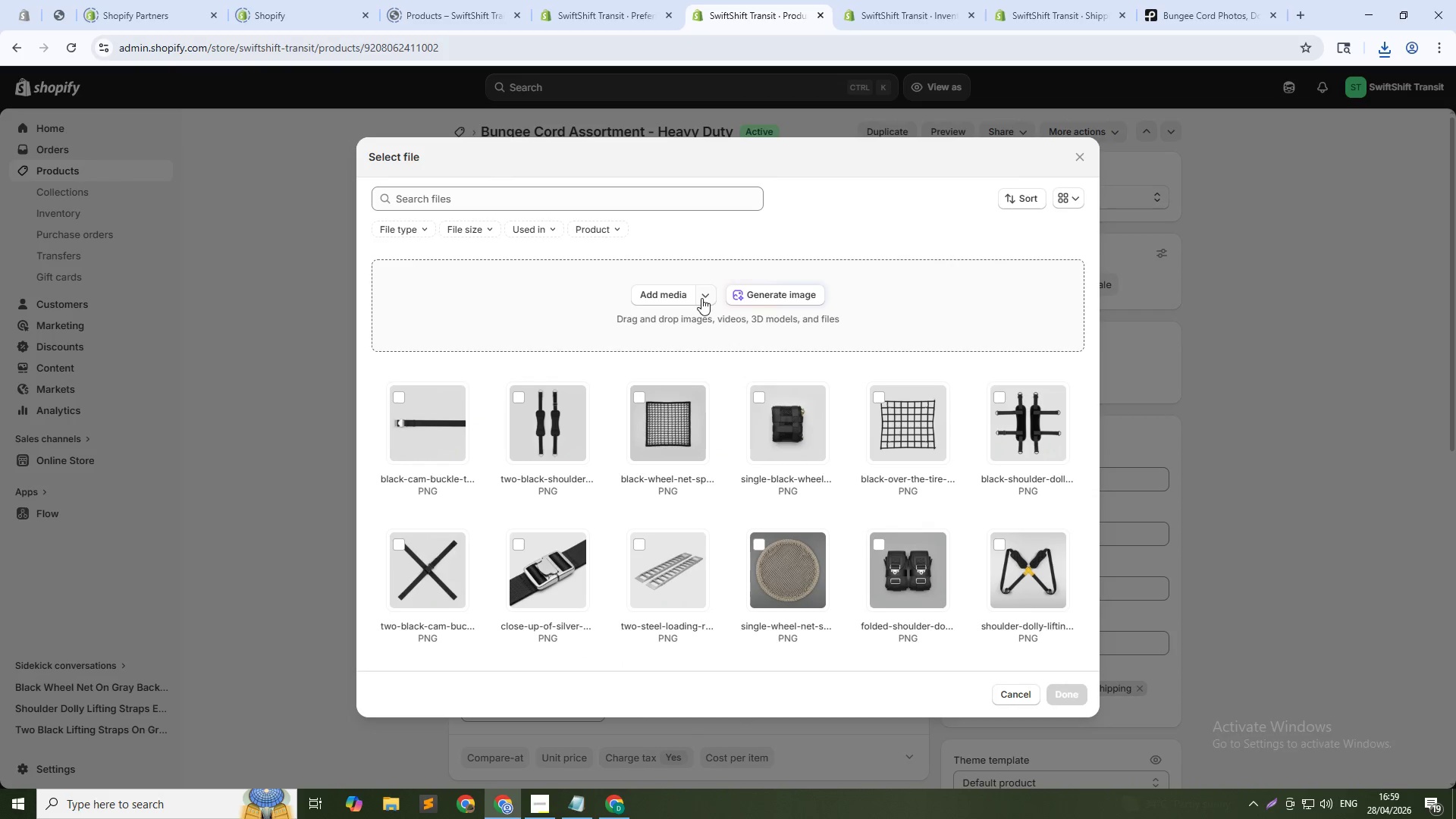 
left_click([678, 297])
 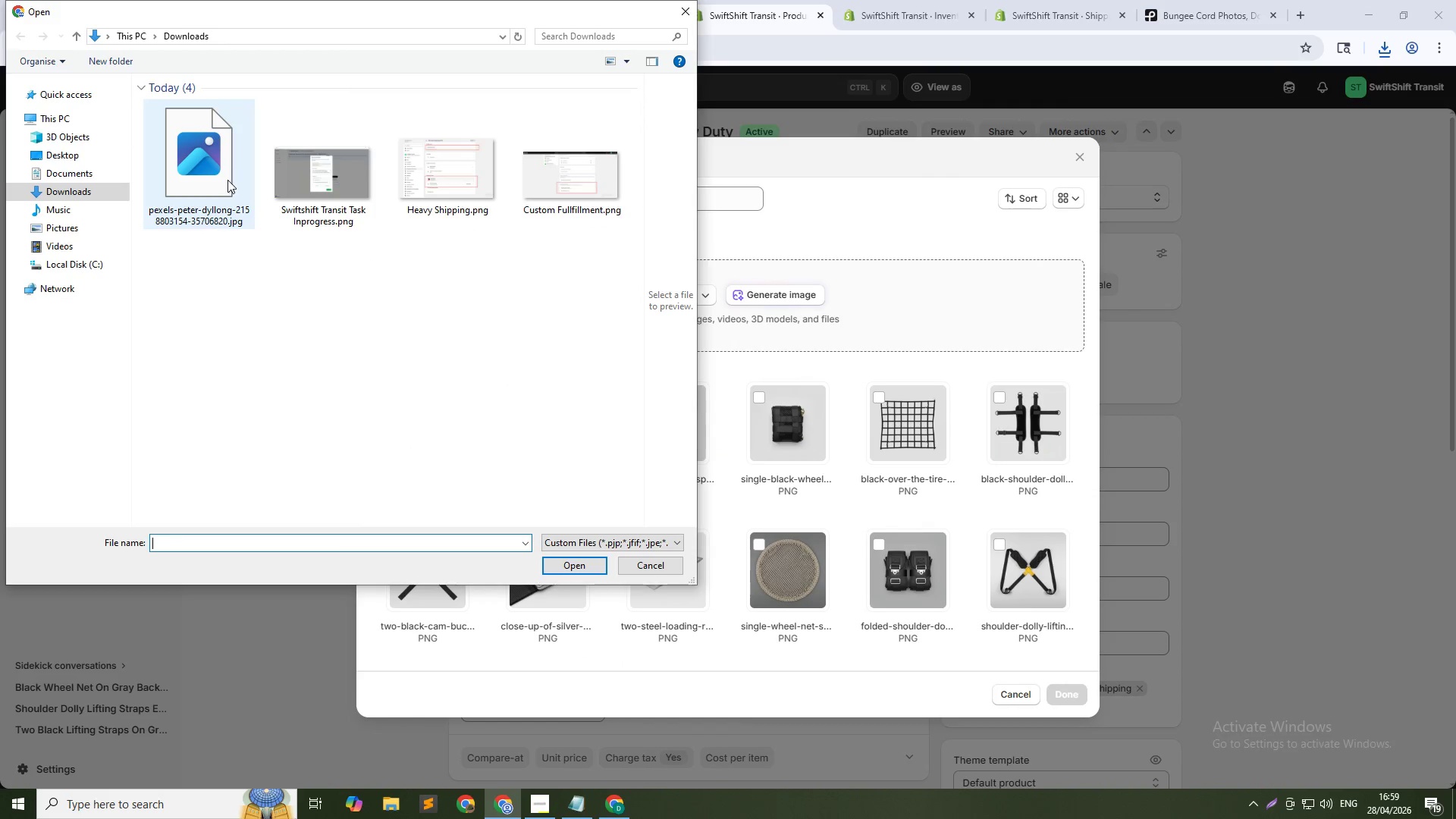 
left_click([209, 179])
 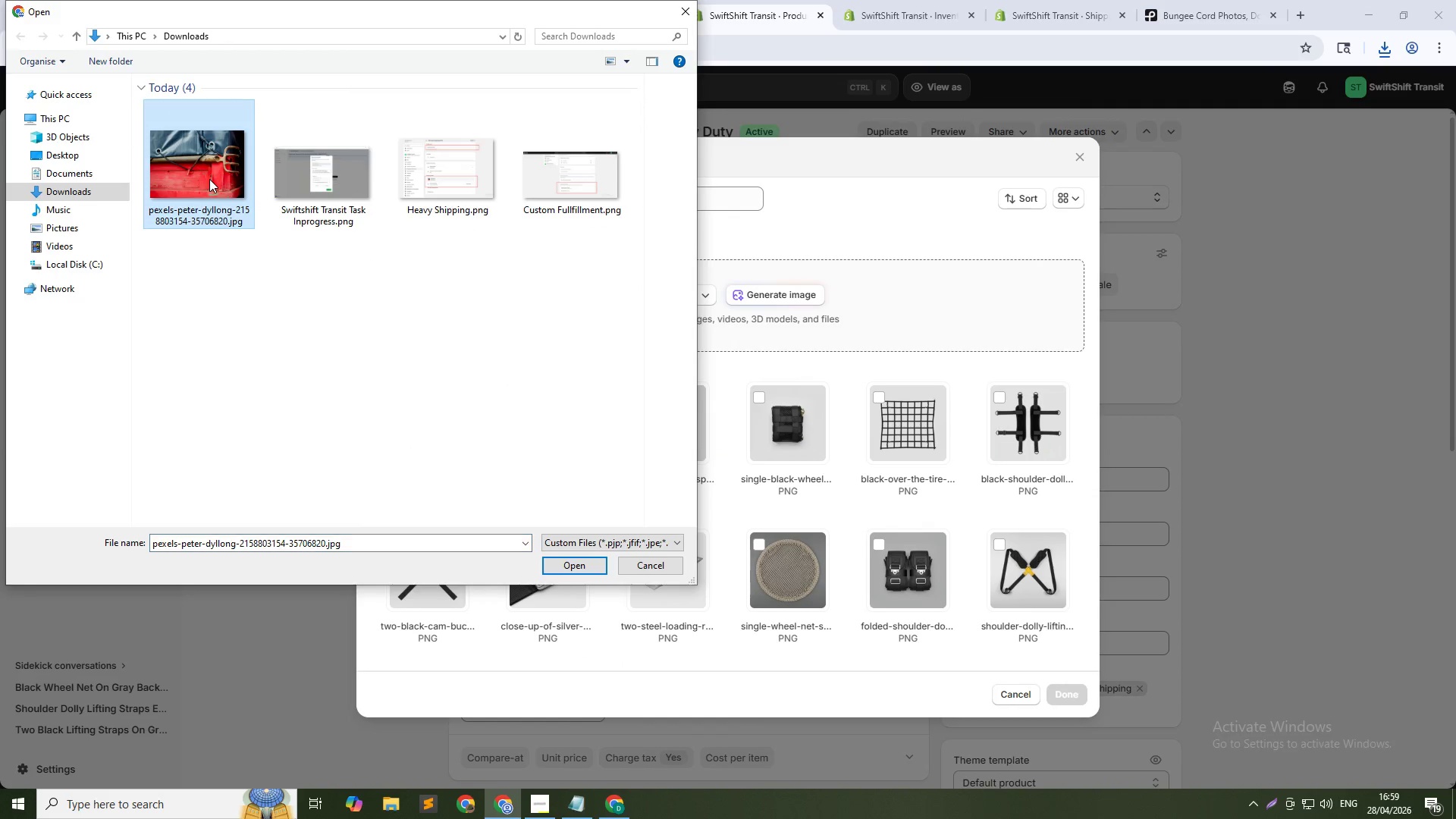 
key(NumpadEnter)
 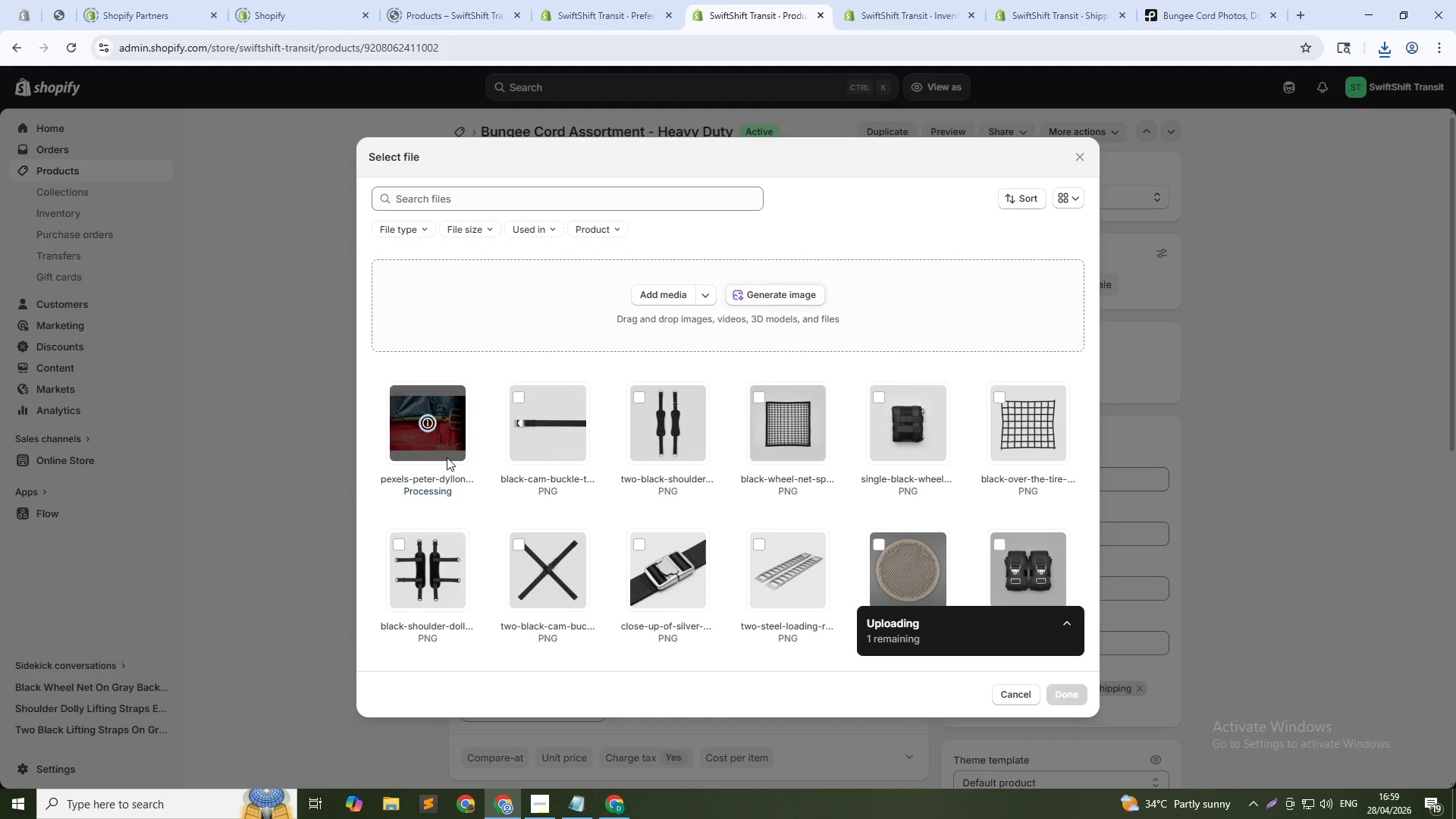 
wait(5.3)
 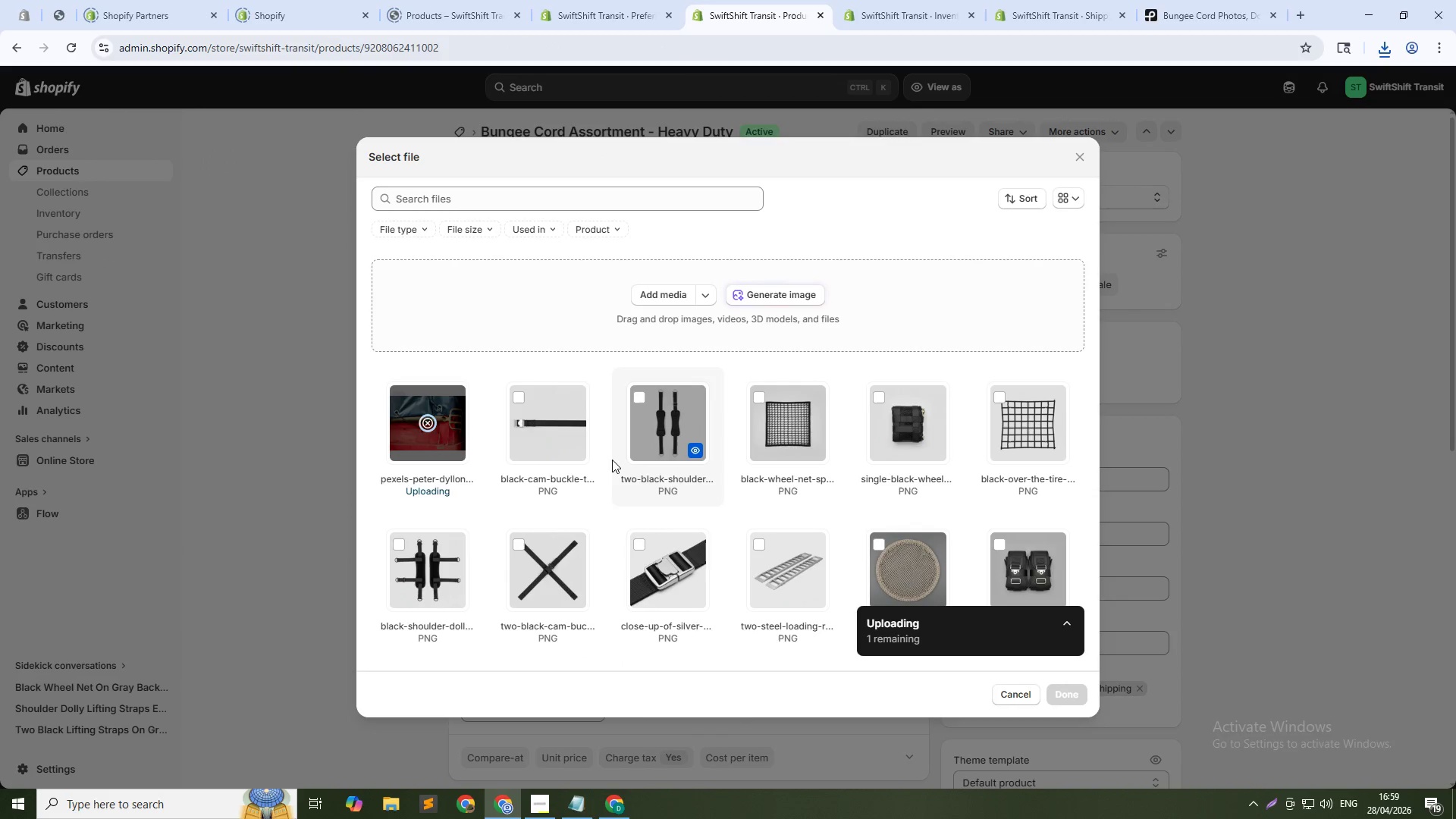 
left_click([1190, 0])
 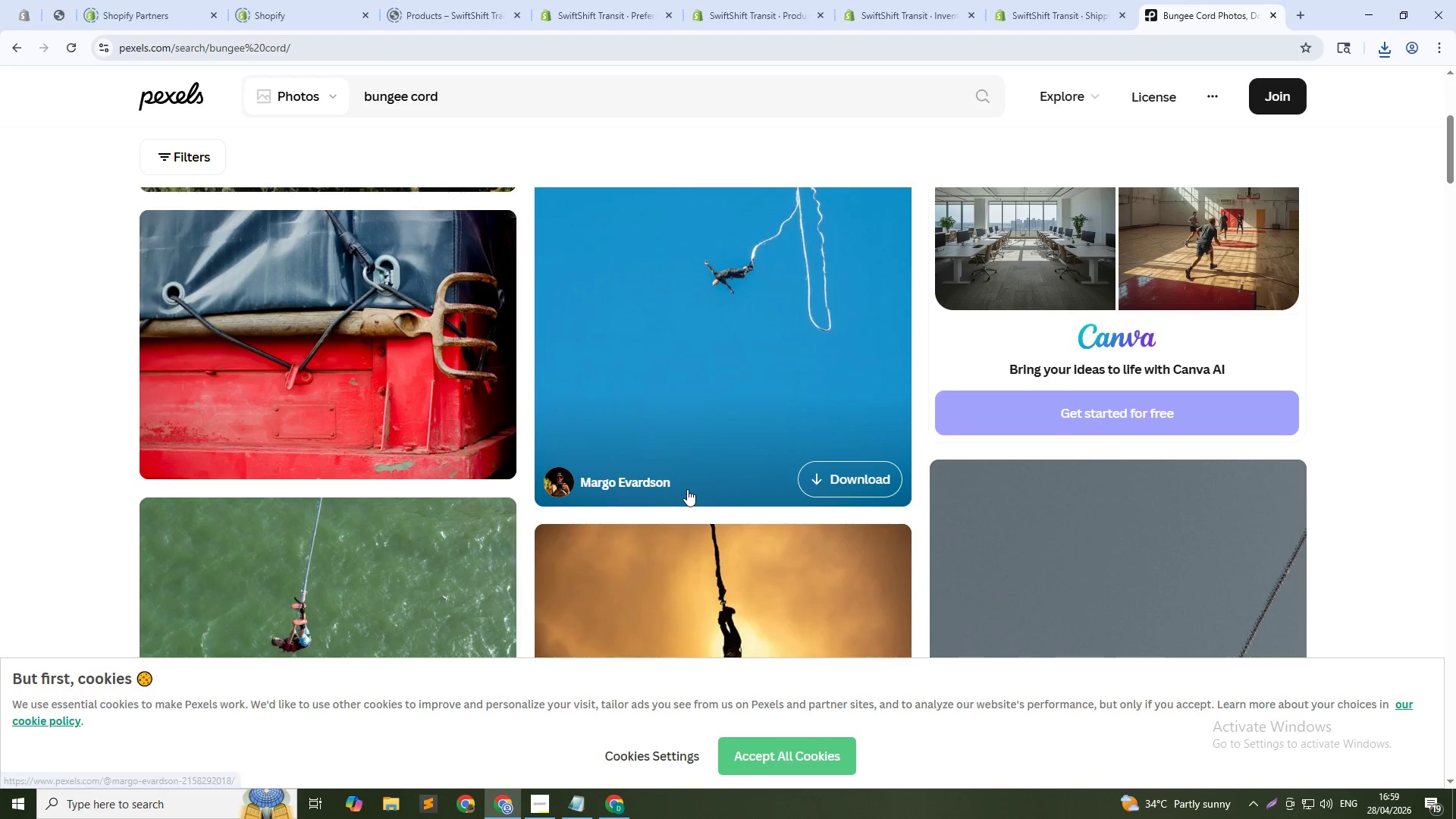 
scroll: coordinate [684, 489], scroll_direction: down, amount: 8.0
 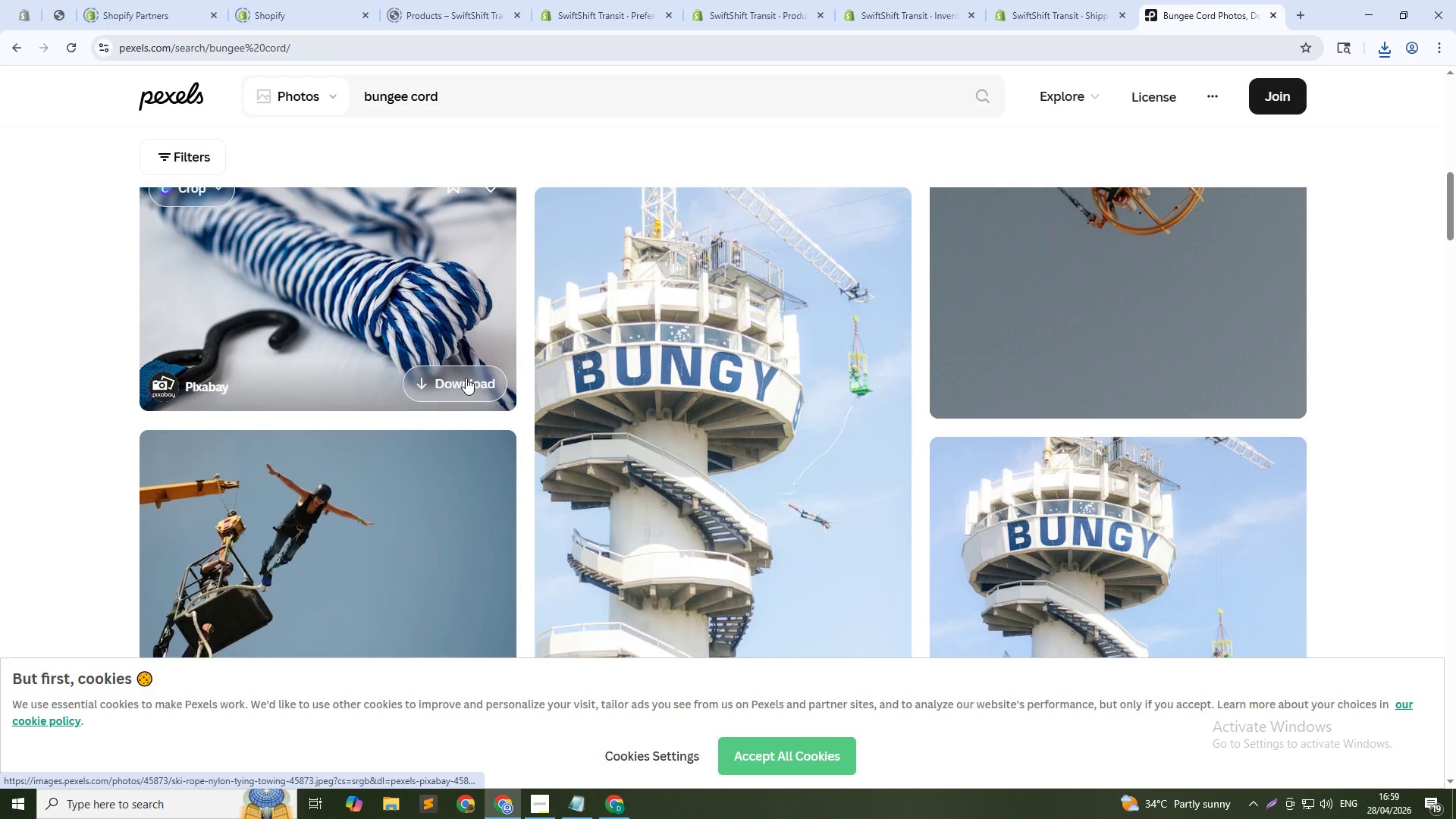 
left_click([466, 378])
 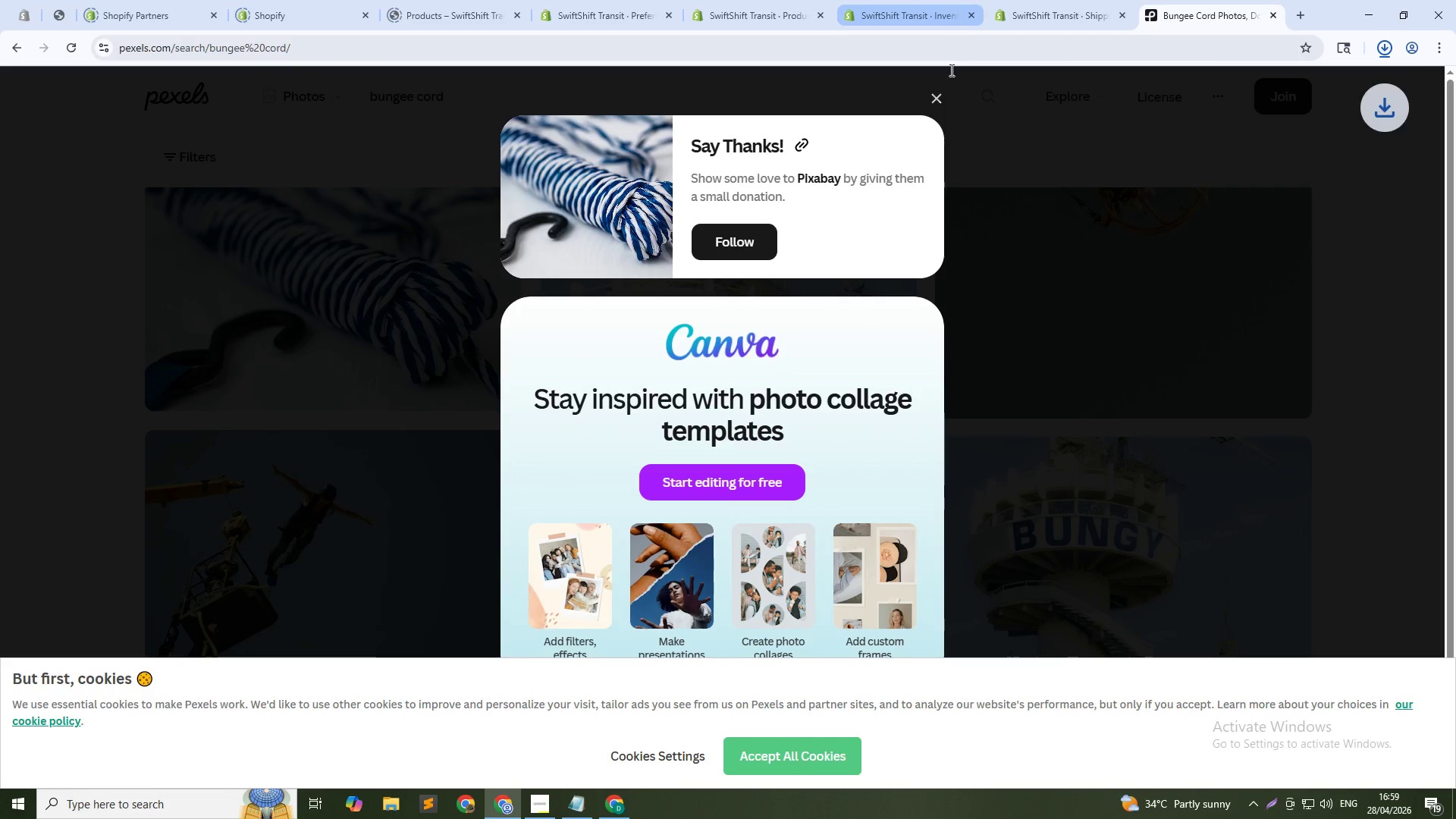 
left_click([931, 100])
 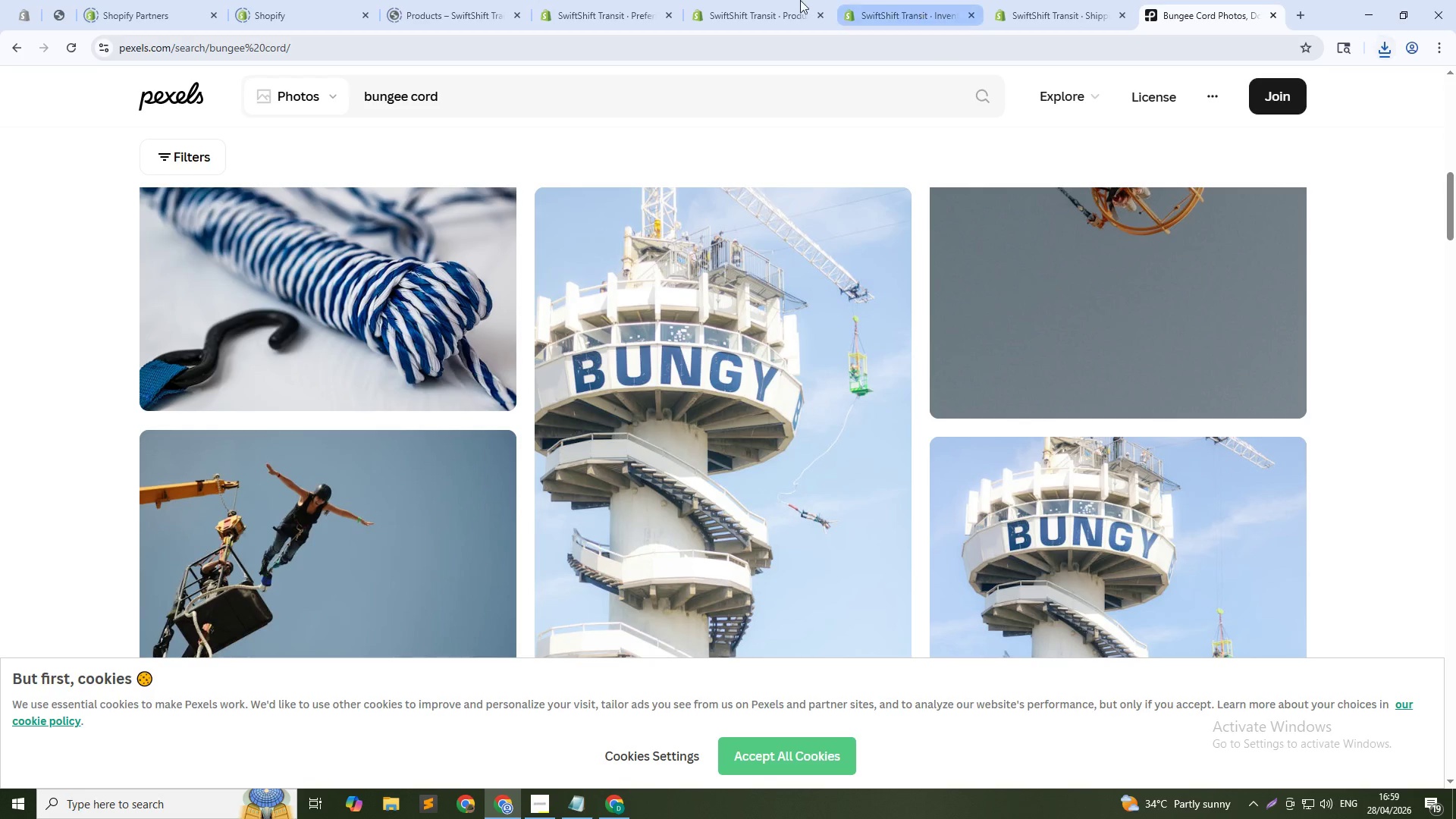 
left_click([744, 0])
 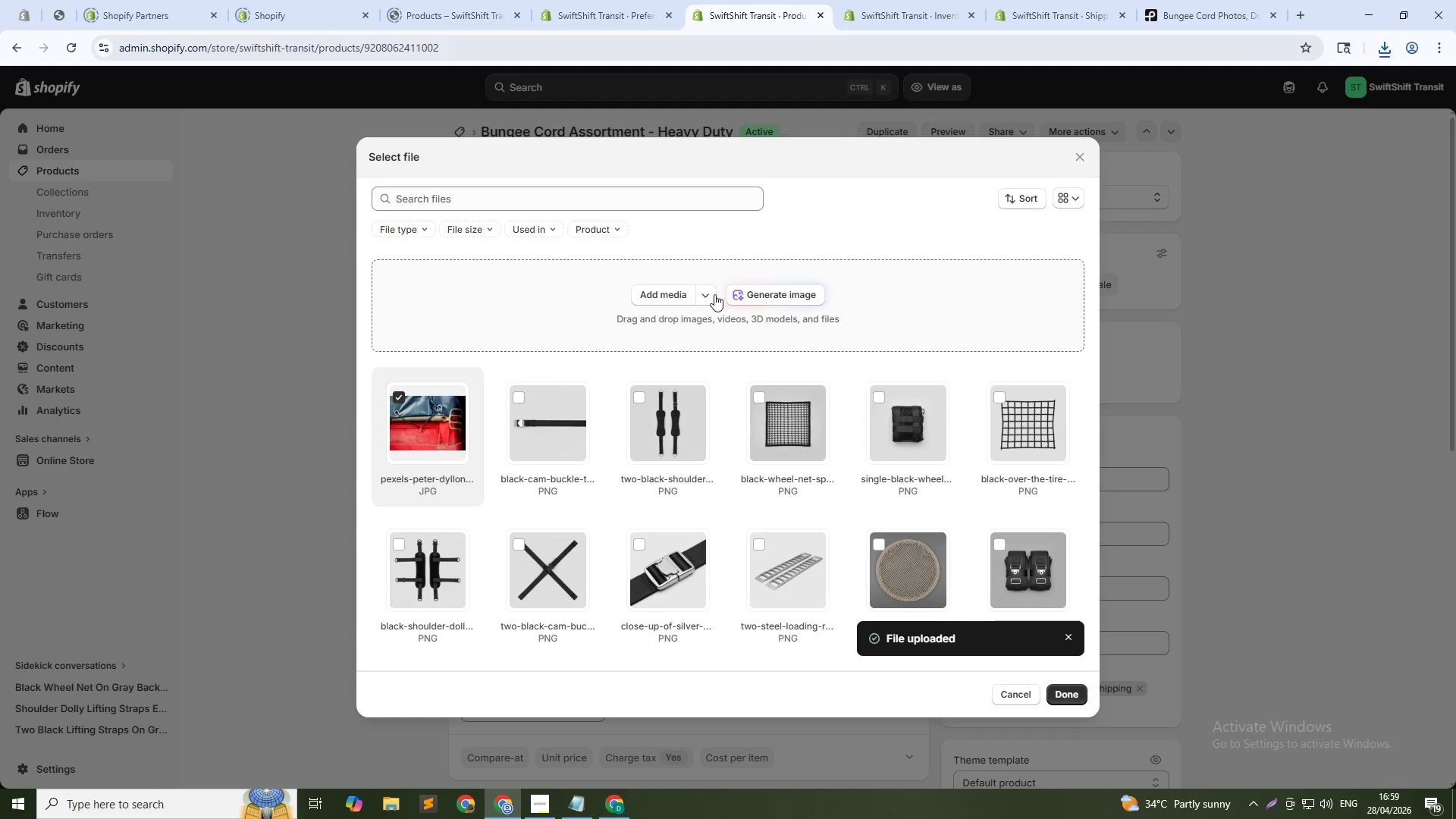 
left_click([673, 294])
 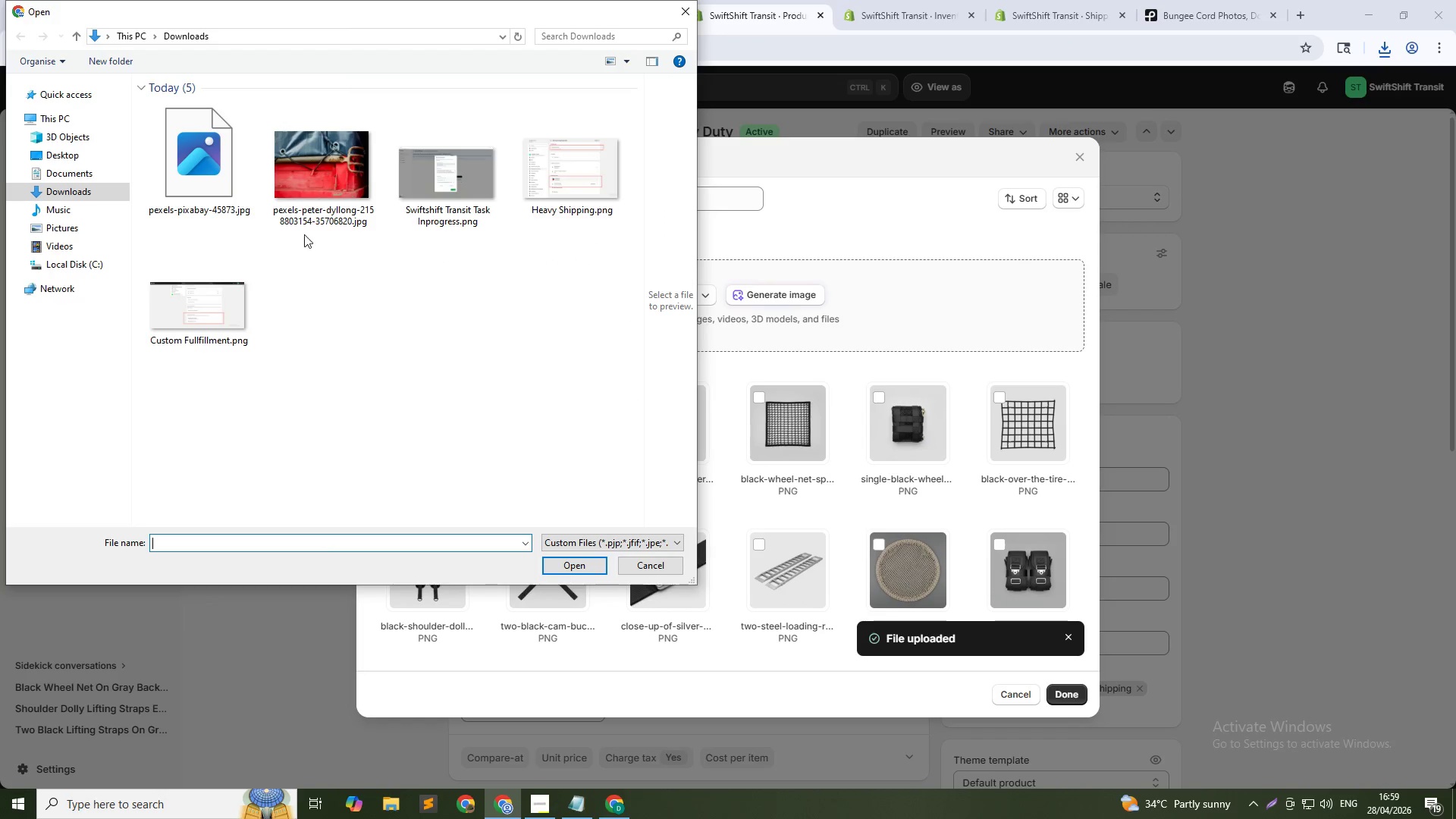 
left_click([199, 178])
 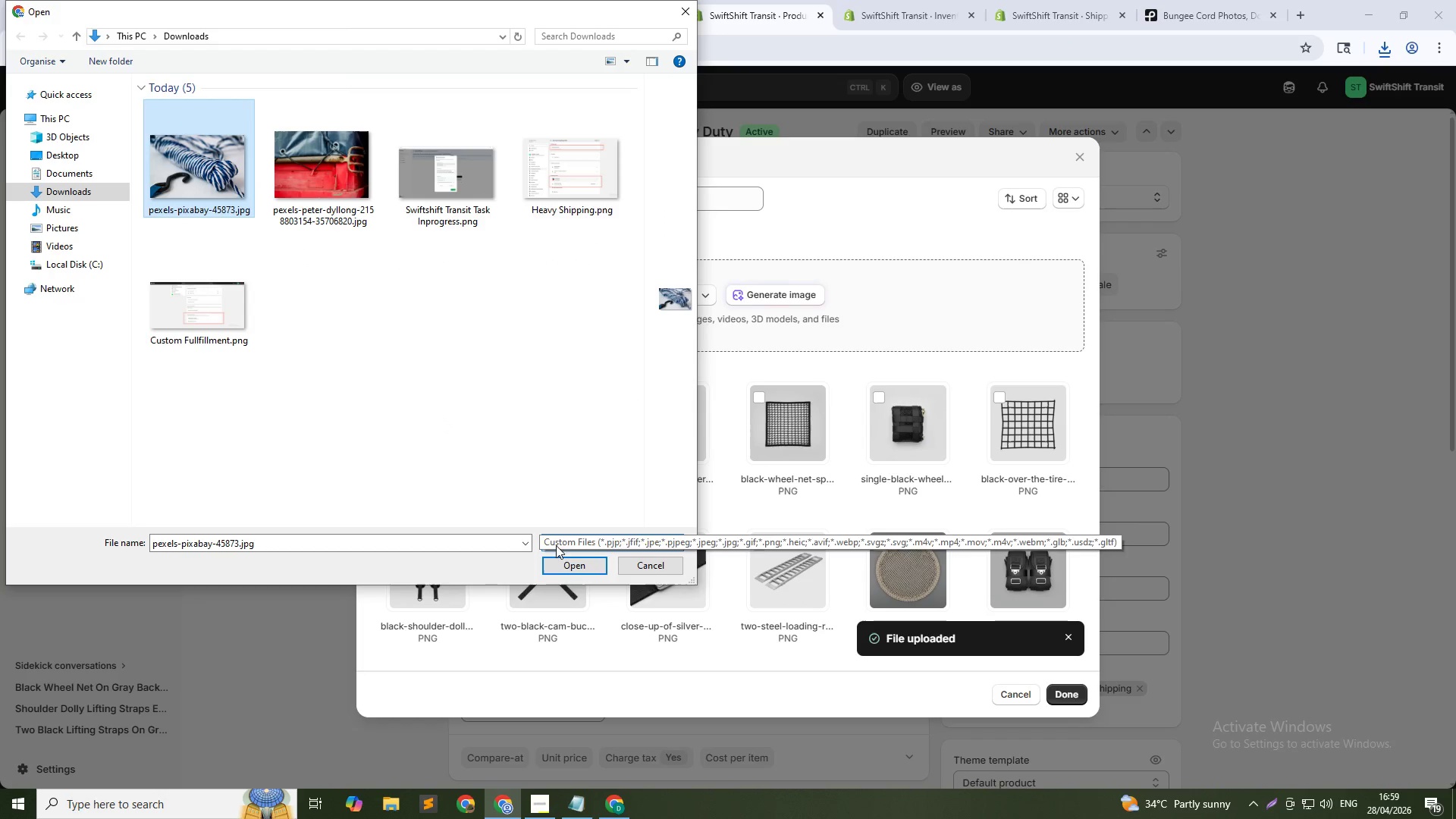 
left_click([579, 563])
 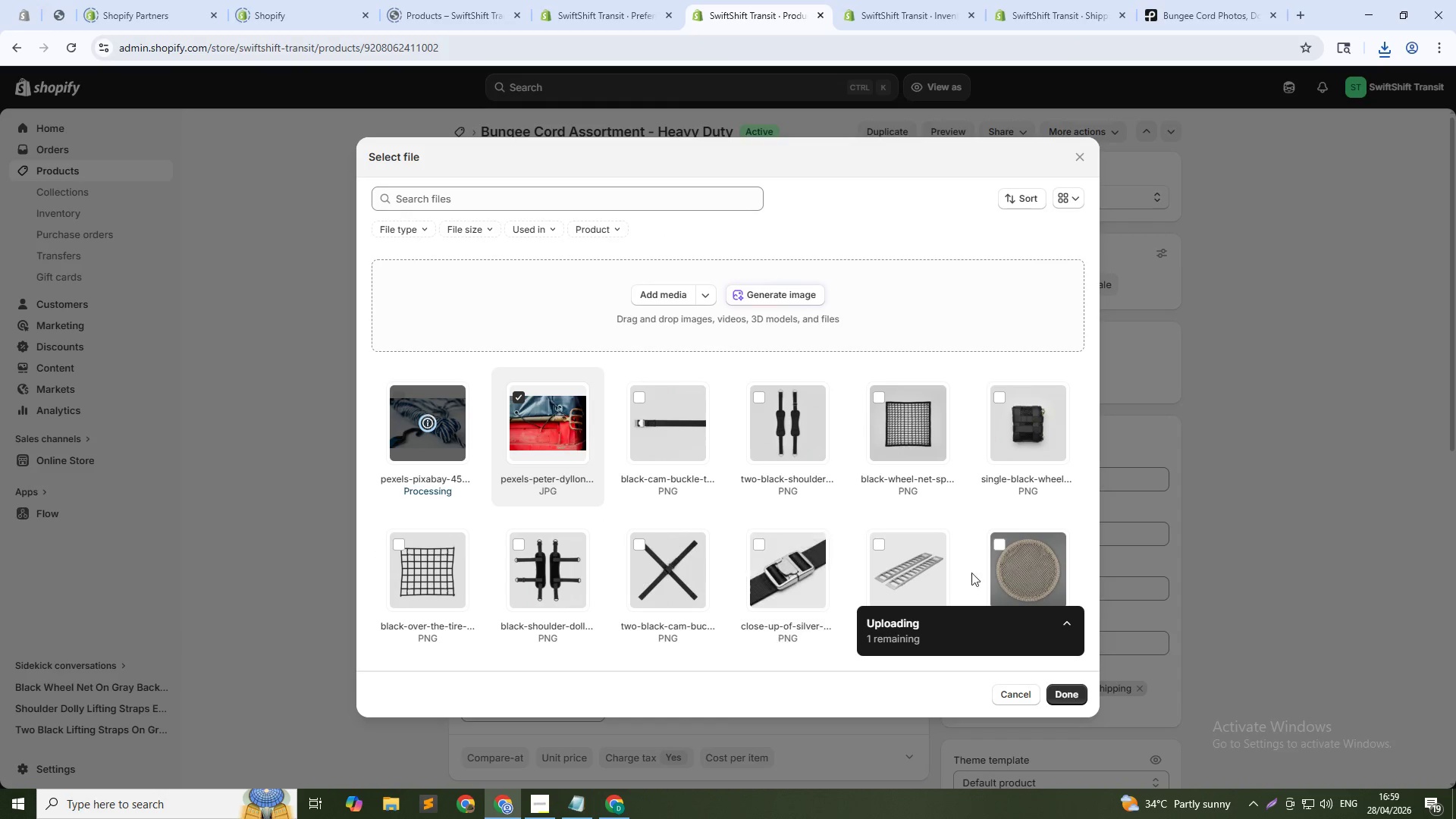 
wait(10.11)
 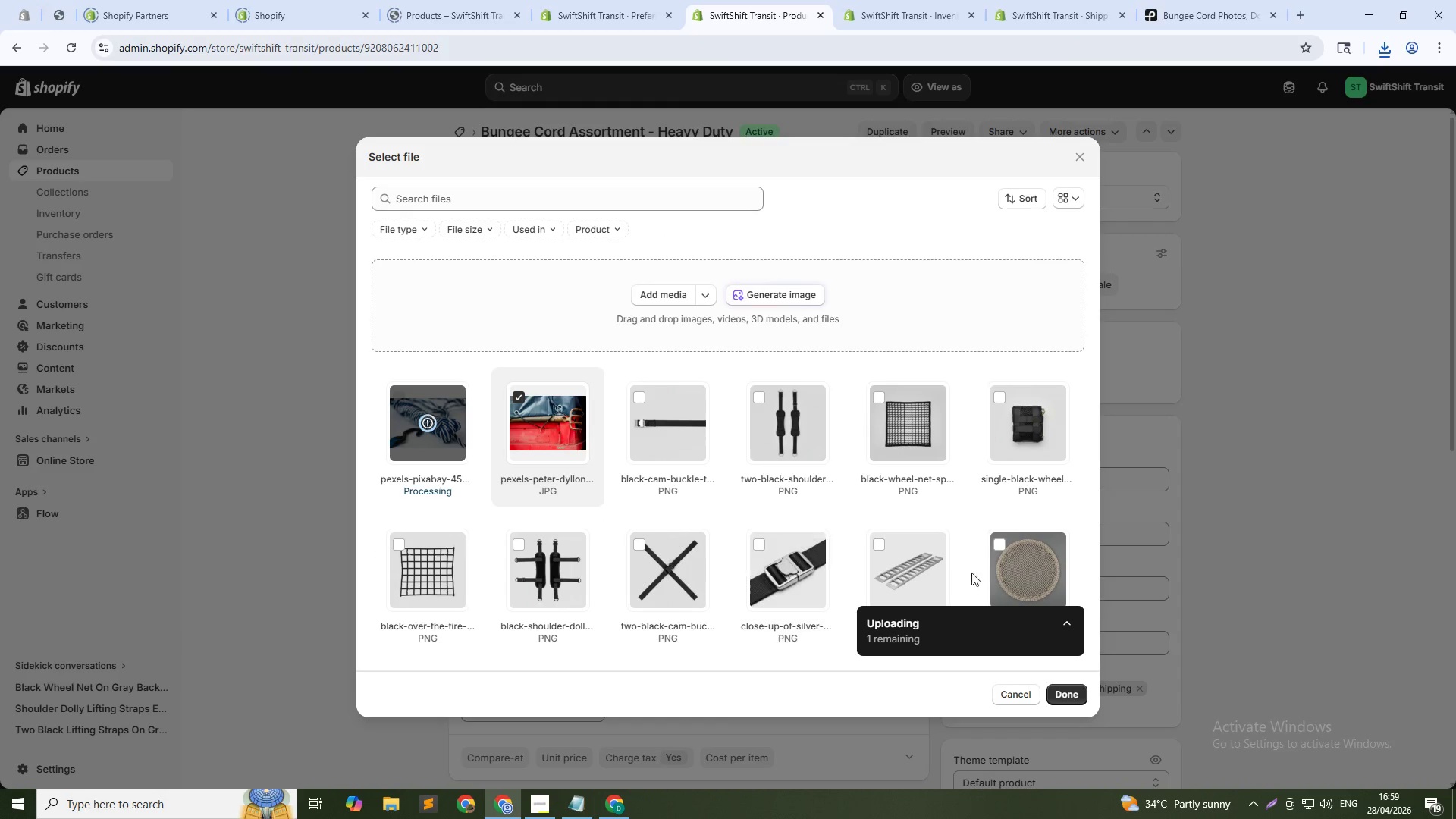 
left_click([1080, 688])
 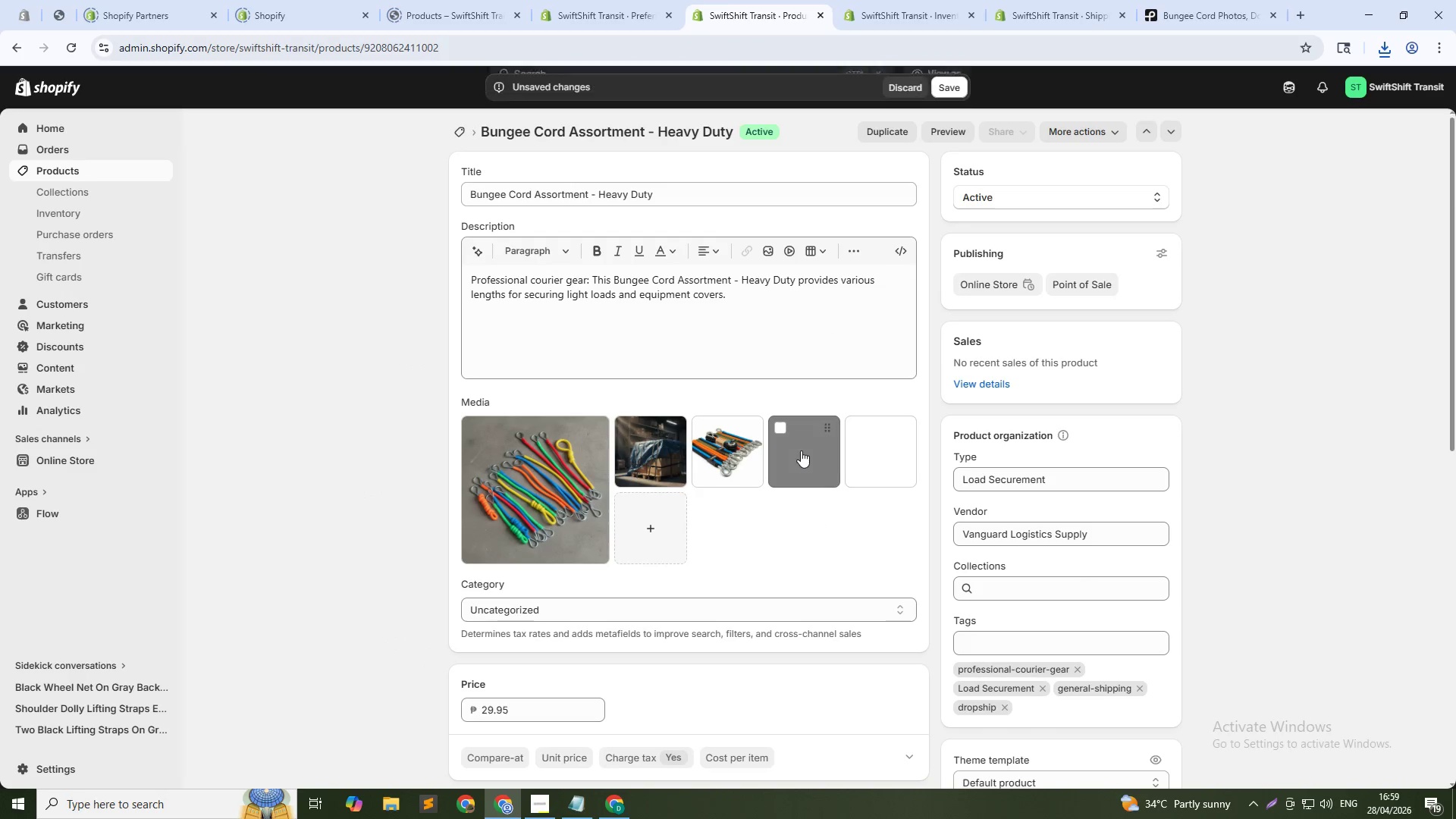 
left_click([801, 450])
 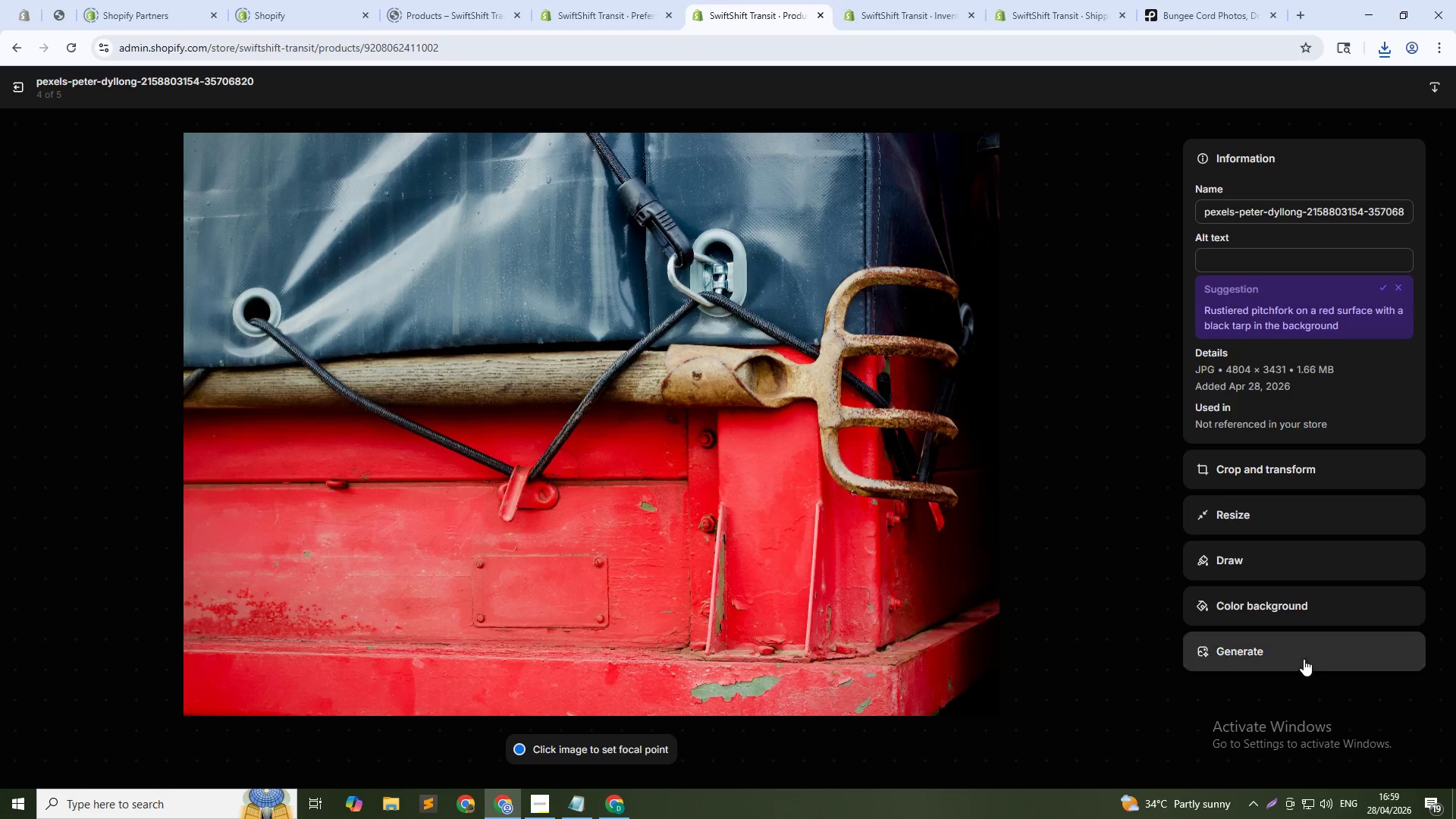 
wait(5.25)
 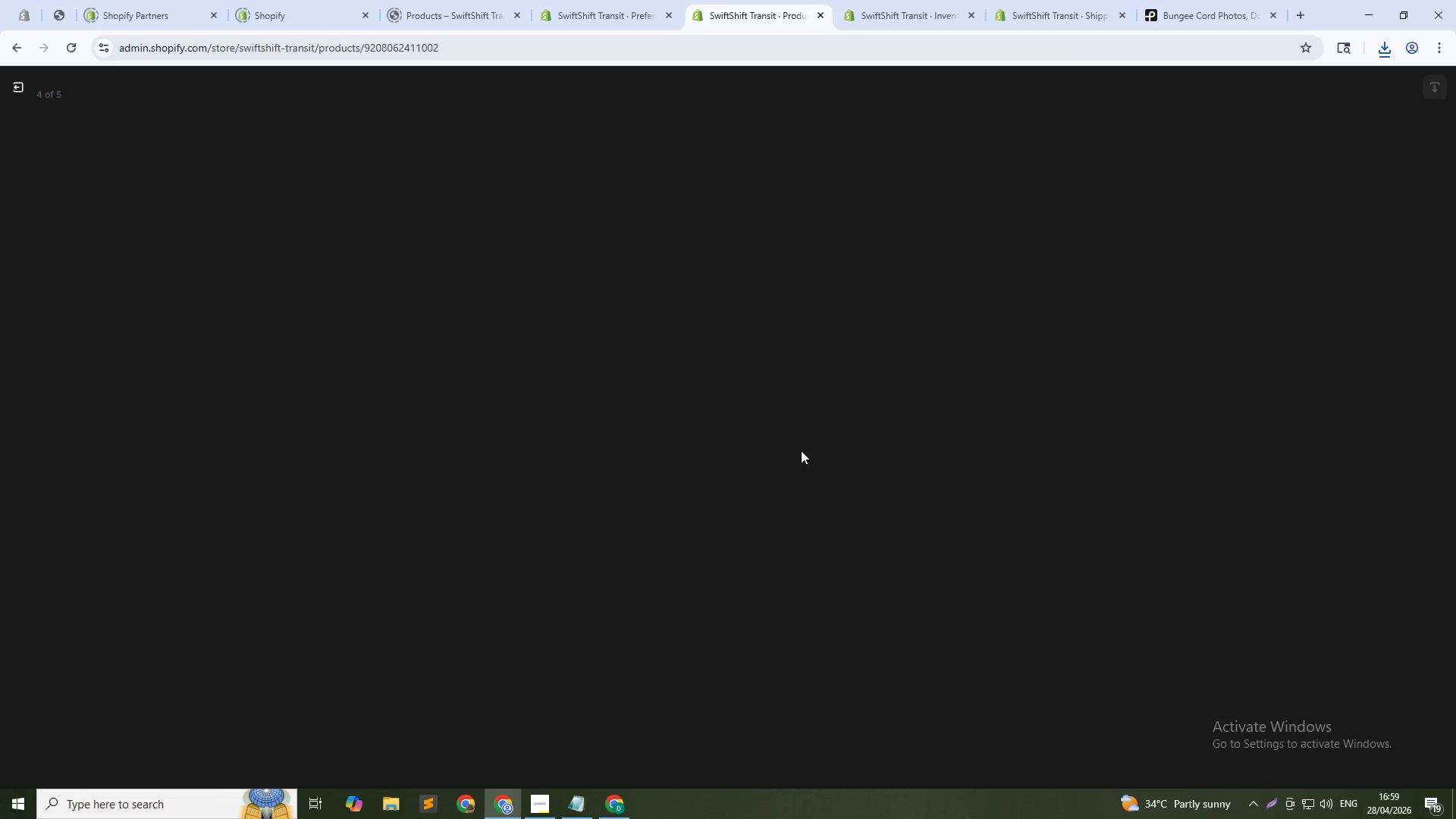 
left_click([1287, 503])
 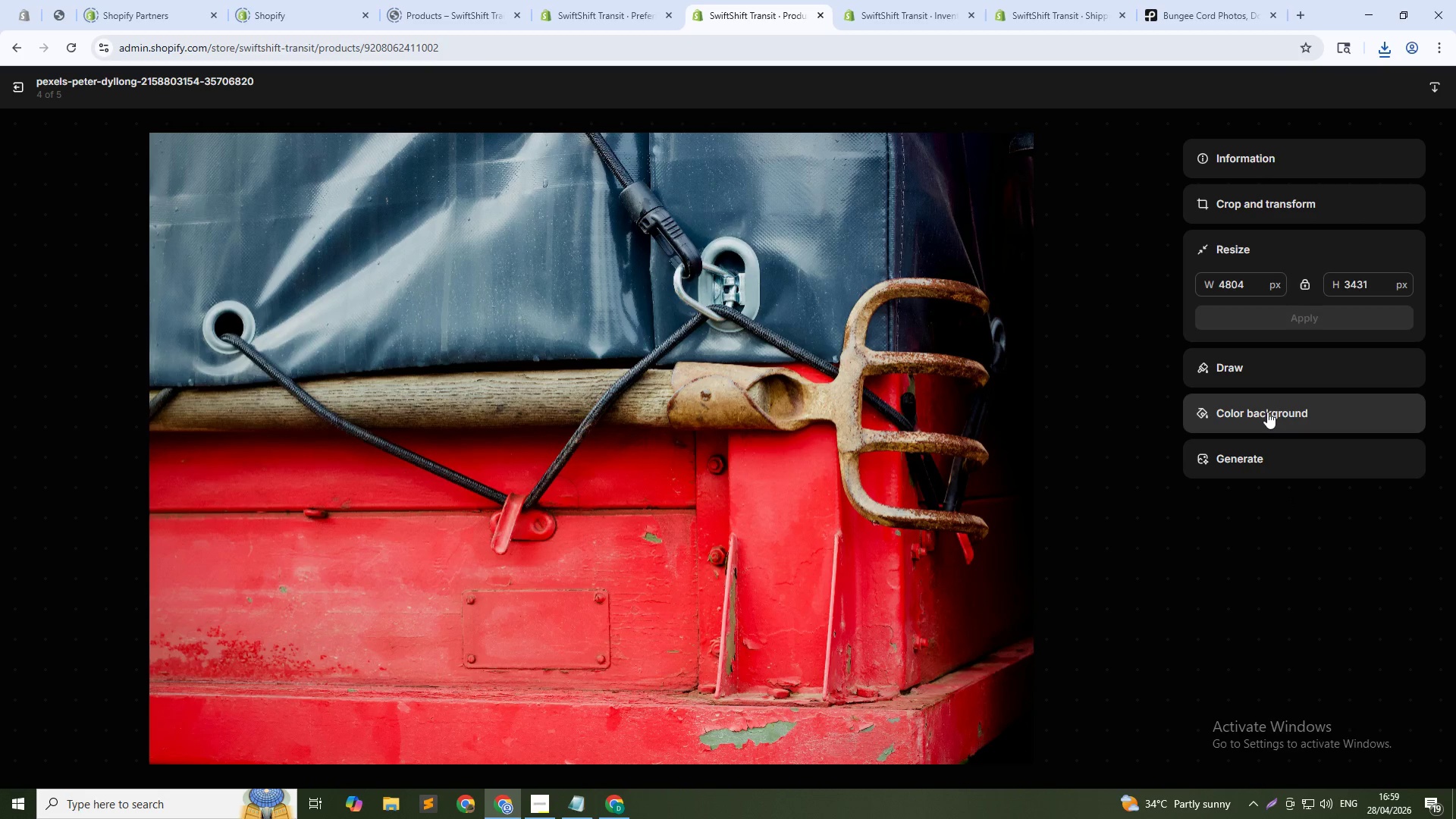 
left_click([1252, 196])
 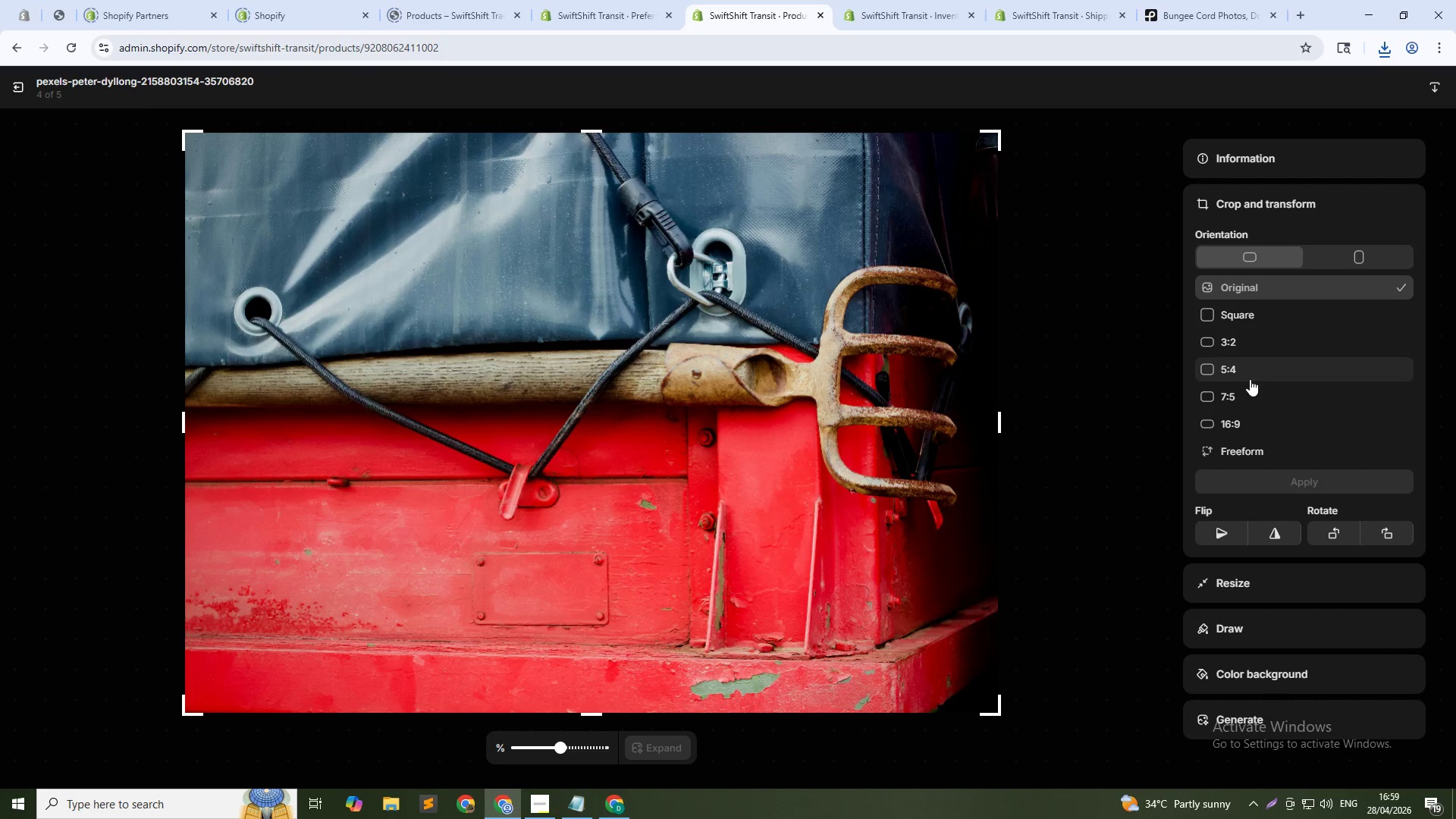 
left_click([1252, 316])
 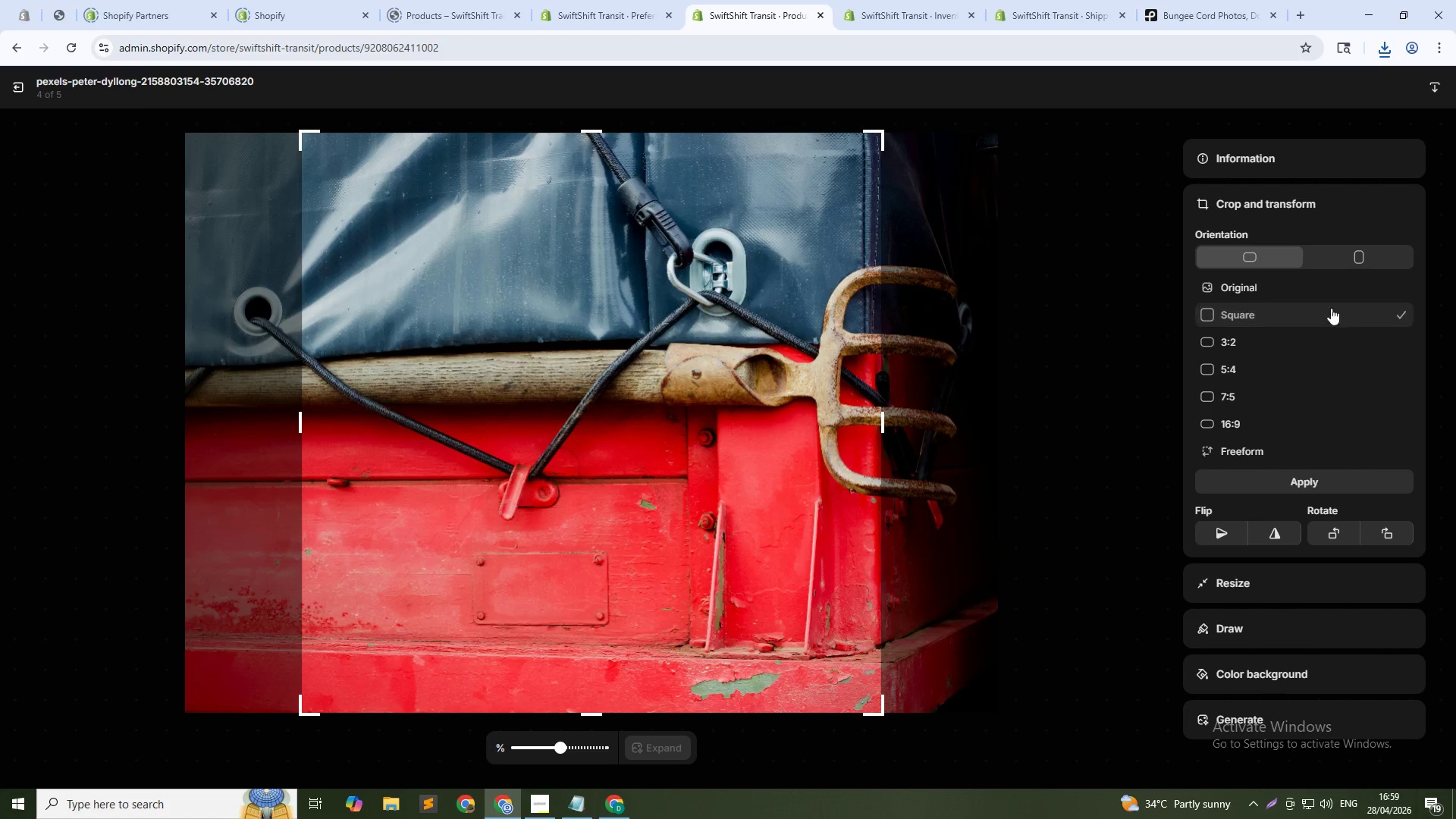 
left_click([1294, 478])
 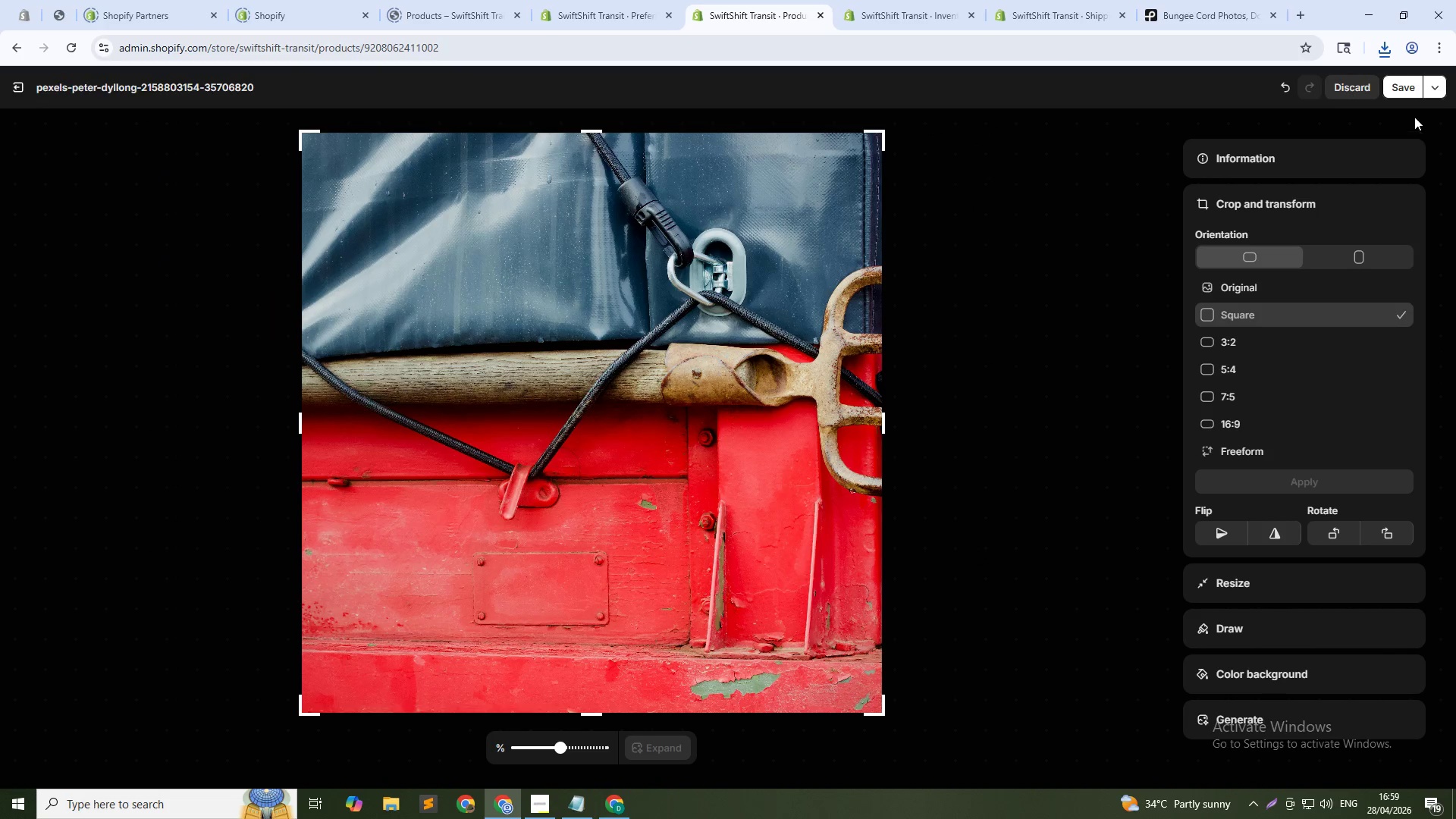 
left_click([1404, 94])
 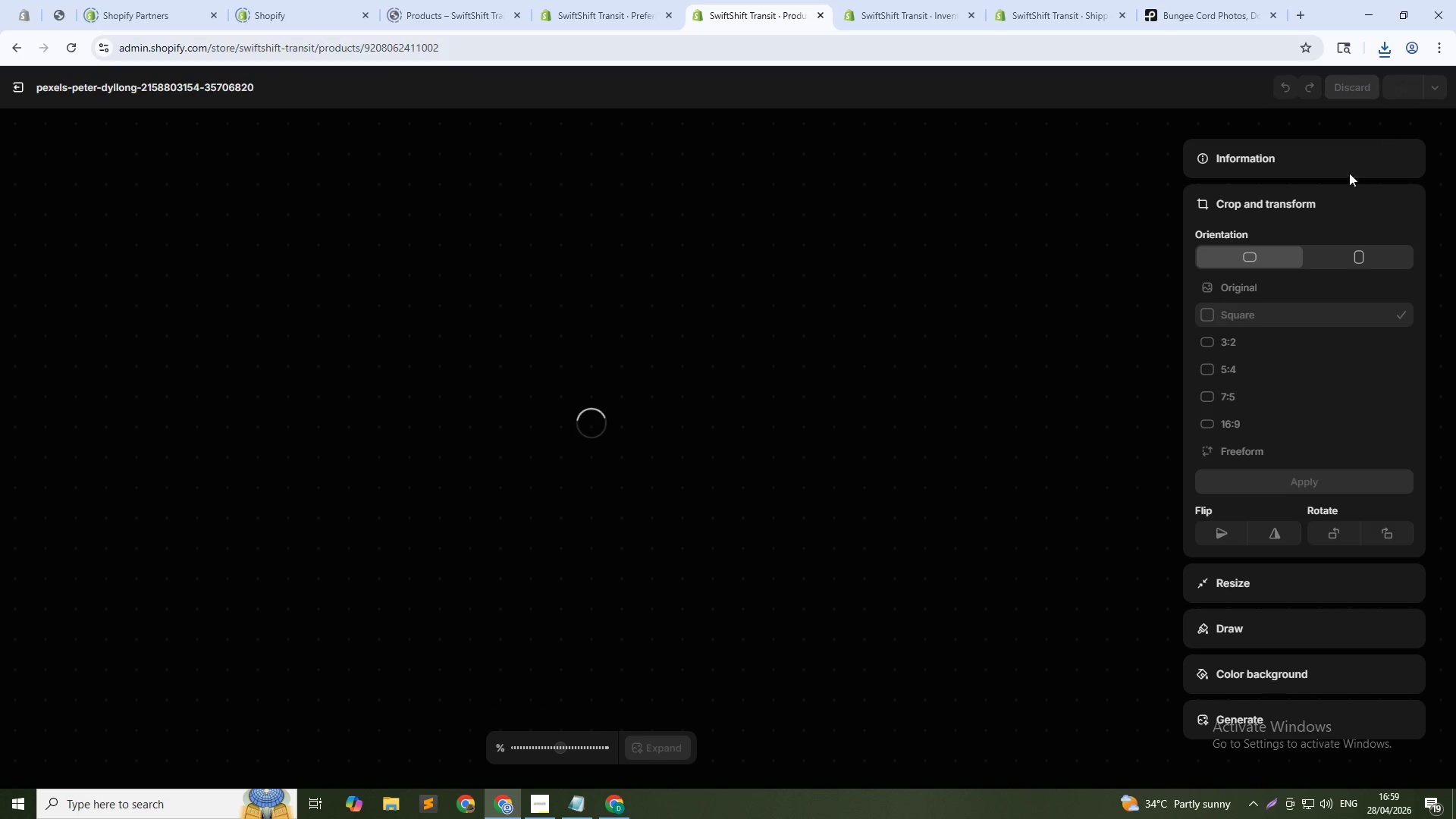 
mouse_move([15, 86])
 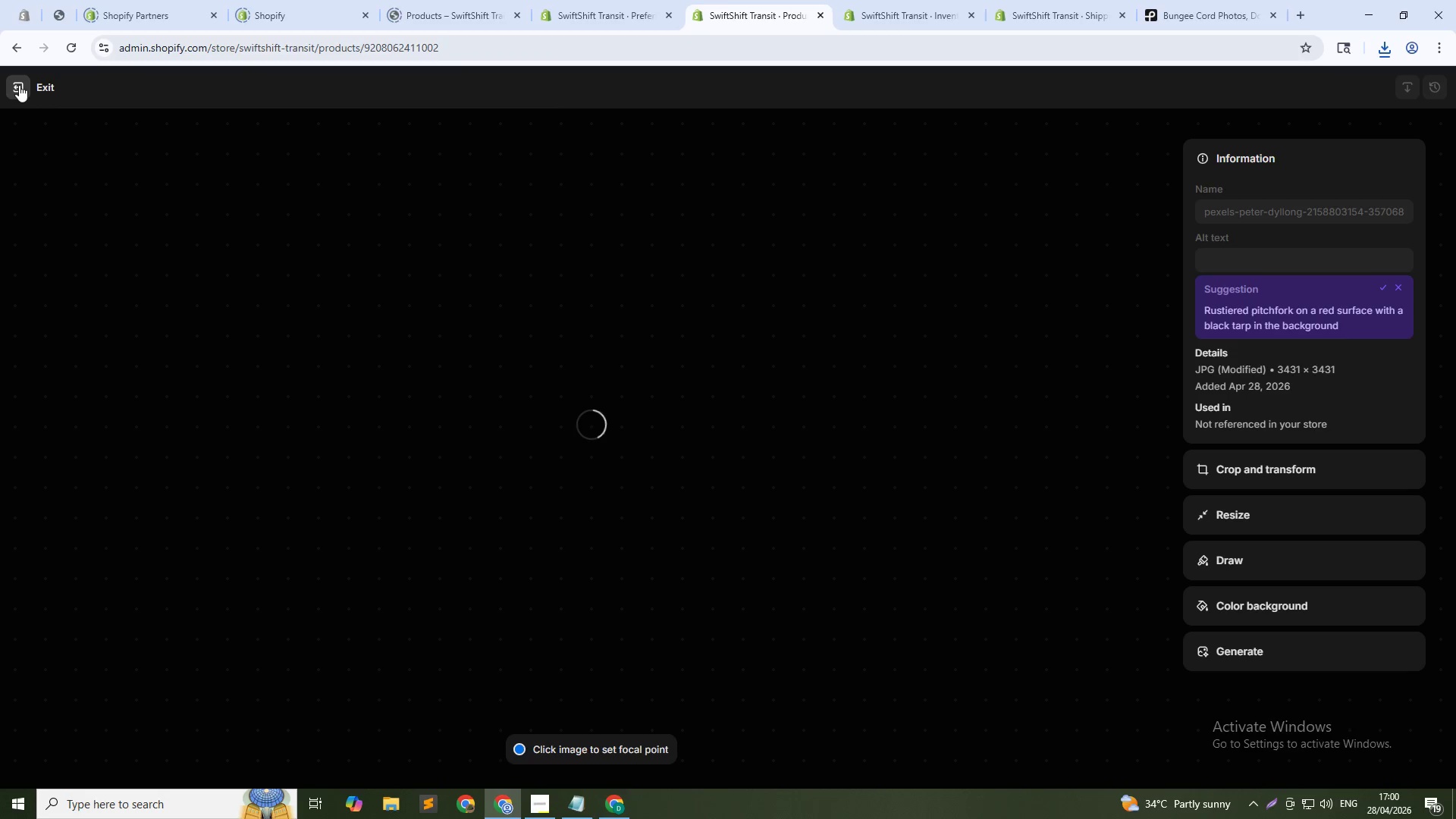 
wait(7.37)
 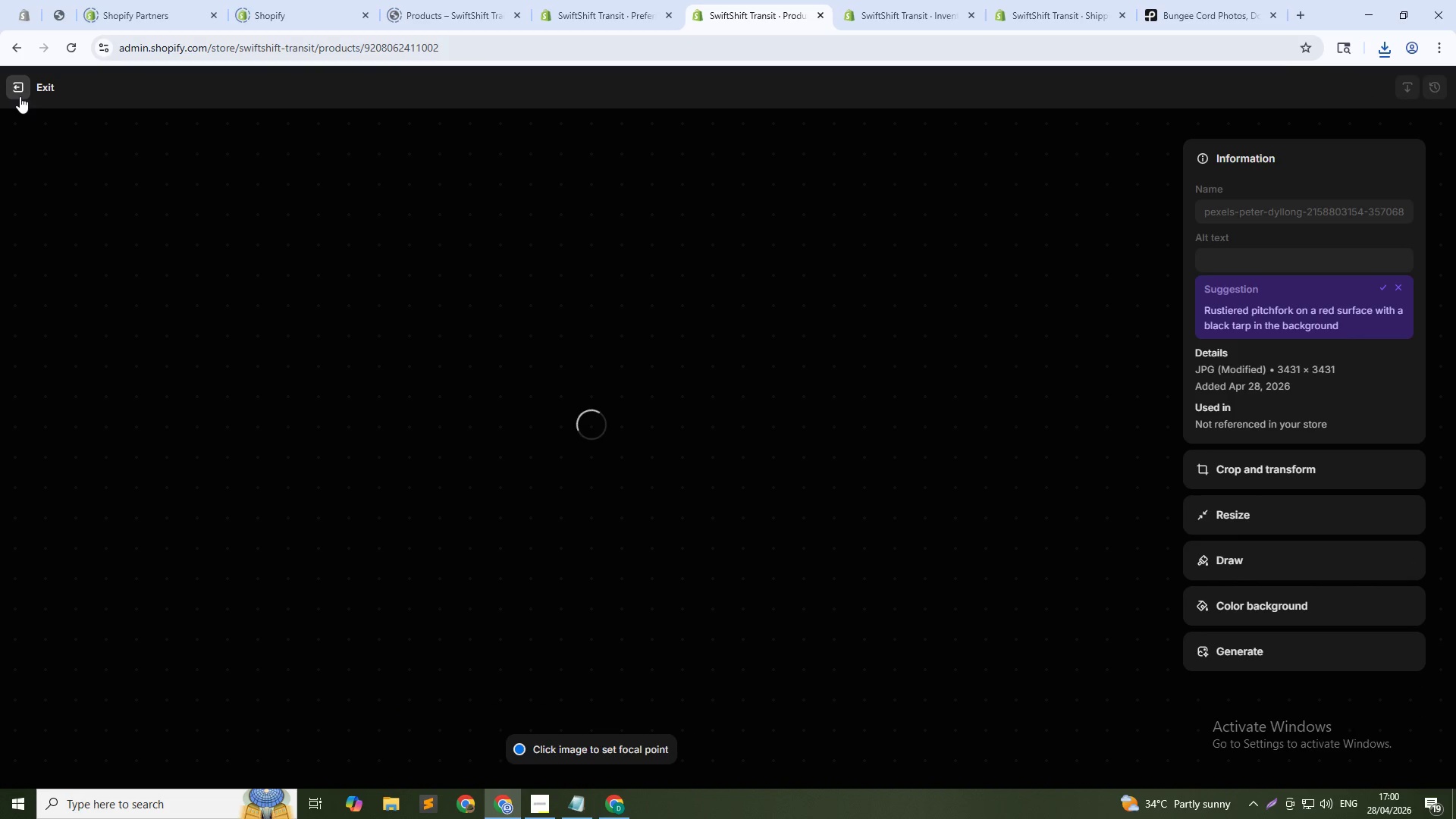 
left_click([19, 85])
 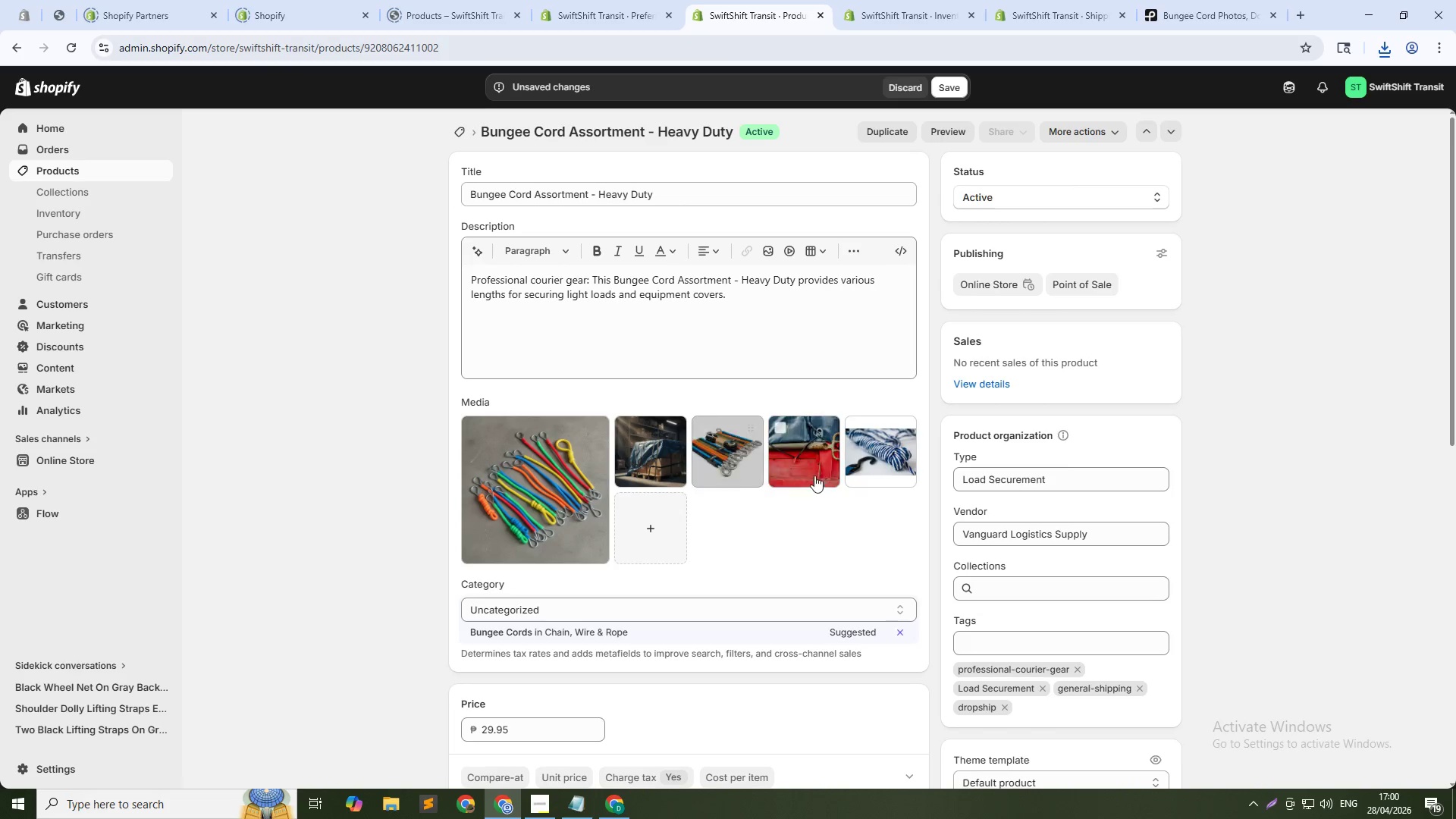 
left_click([886, 449])
 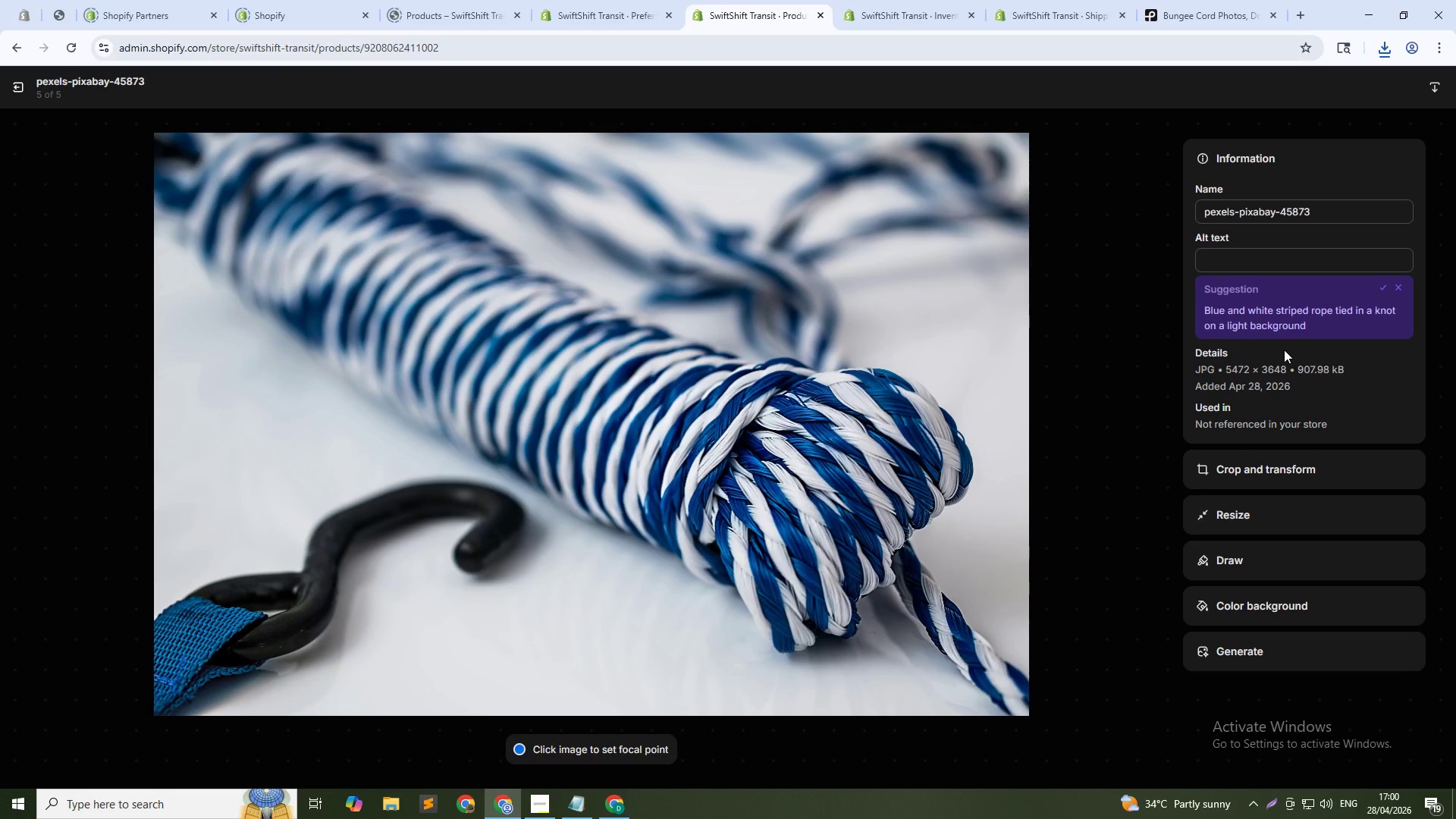 
wait(5.66)
 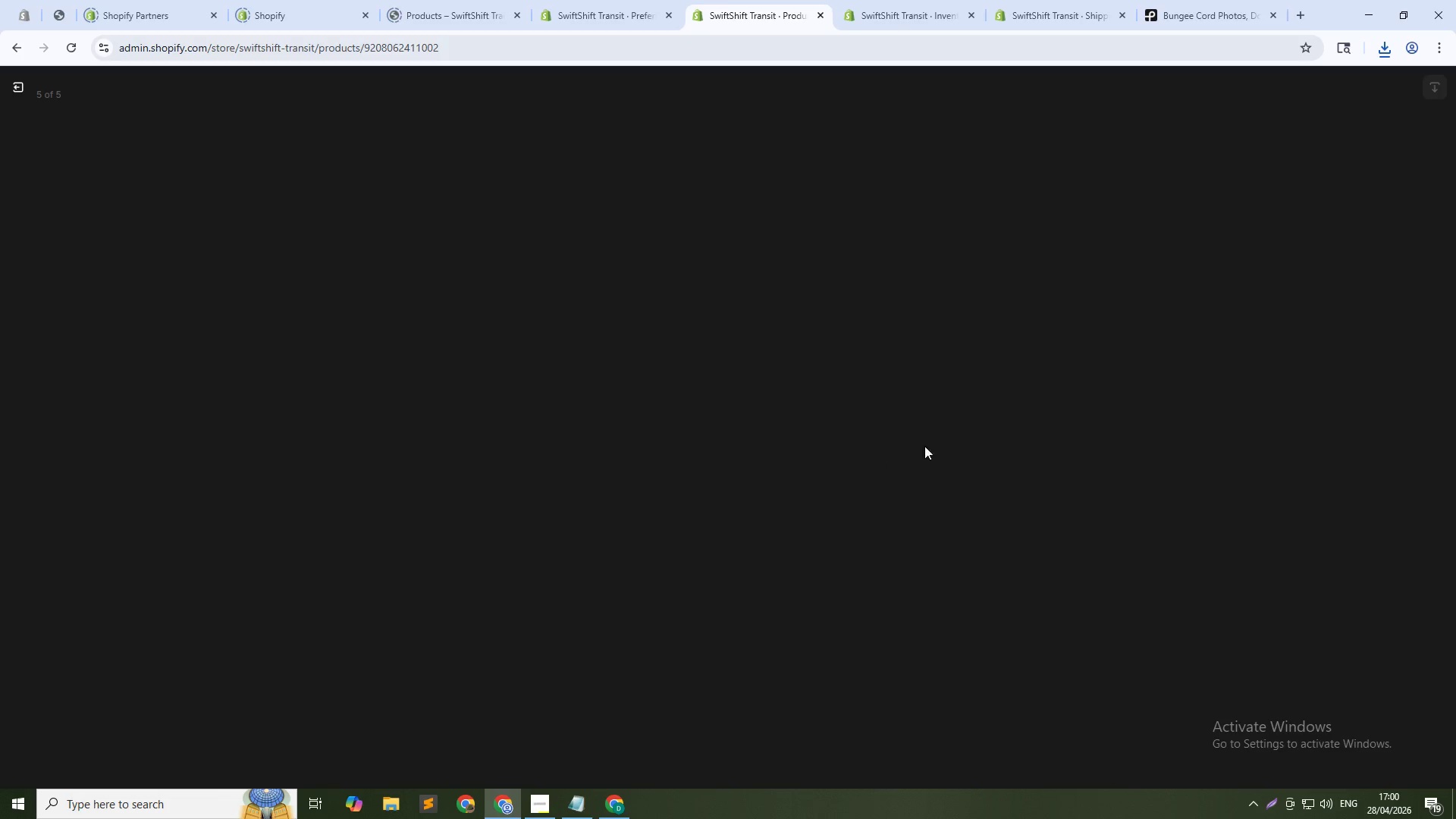 
left_click([1245, 455])
 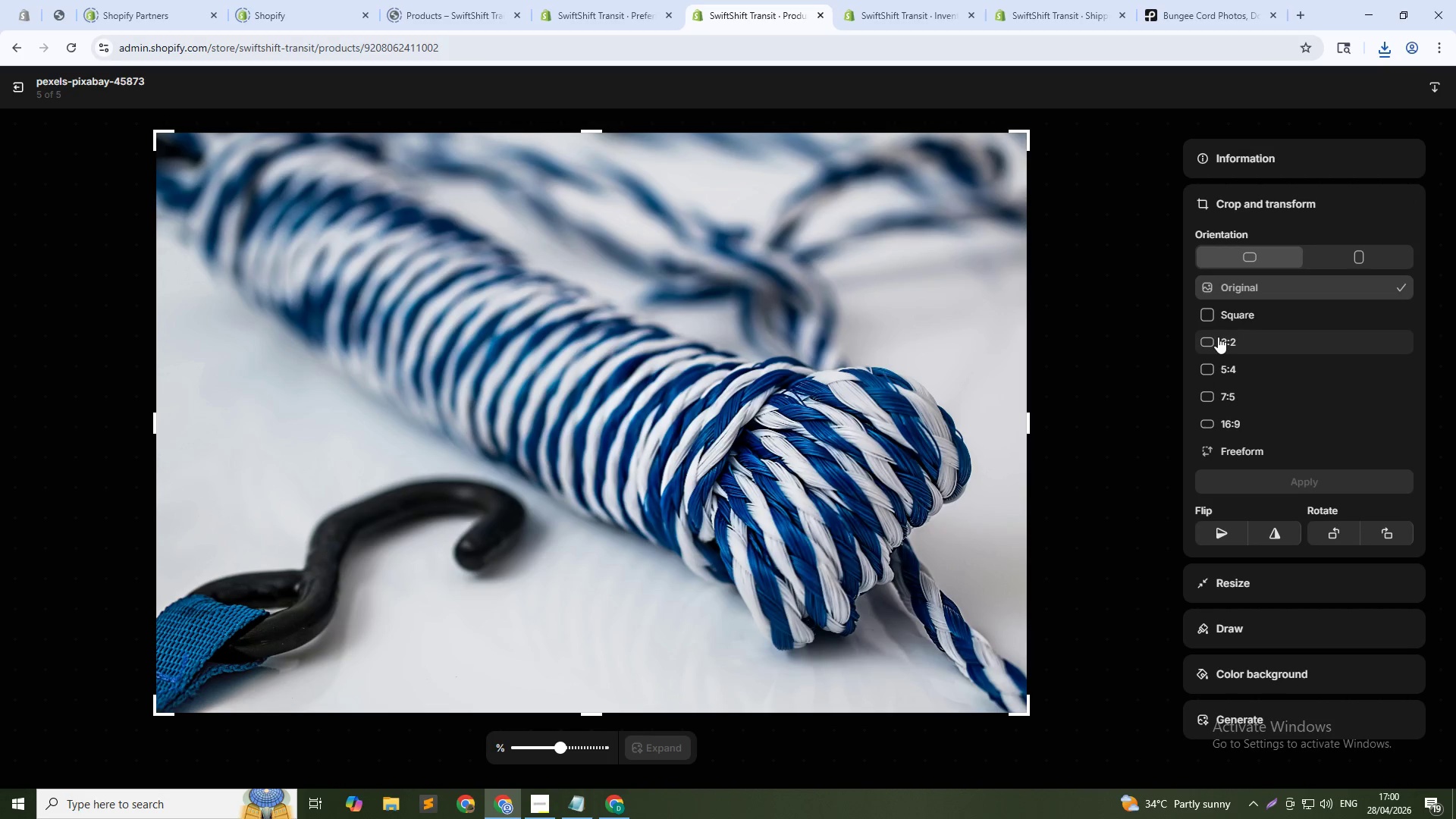 
left_click([1229, 309])
 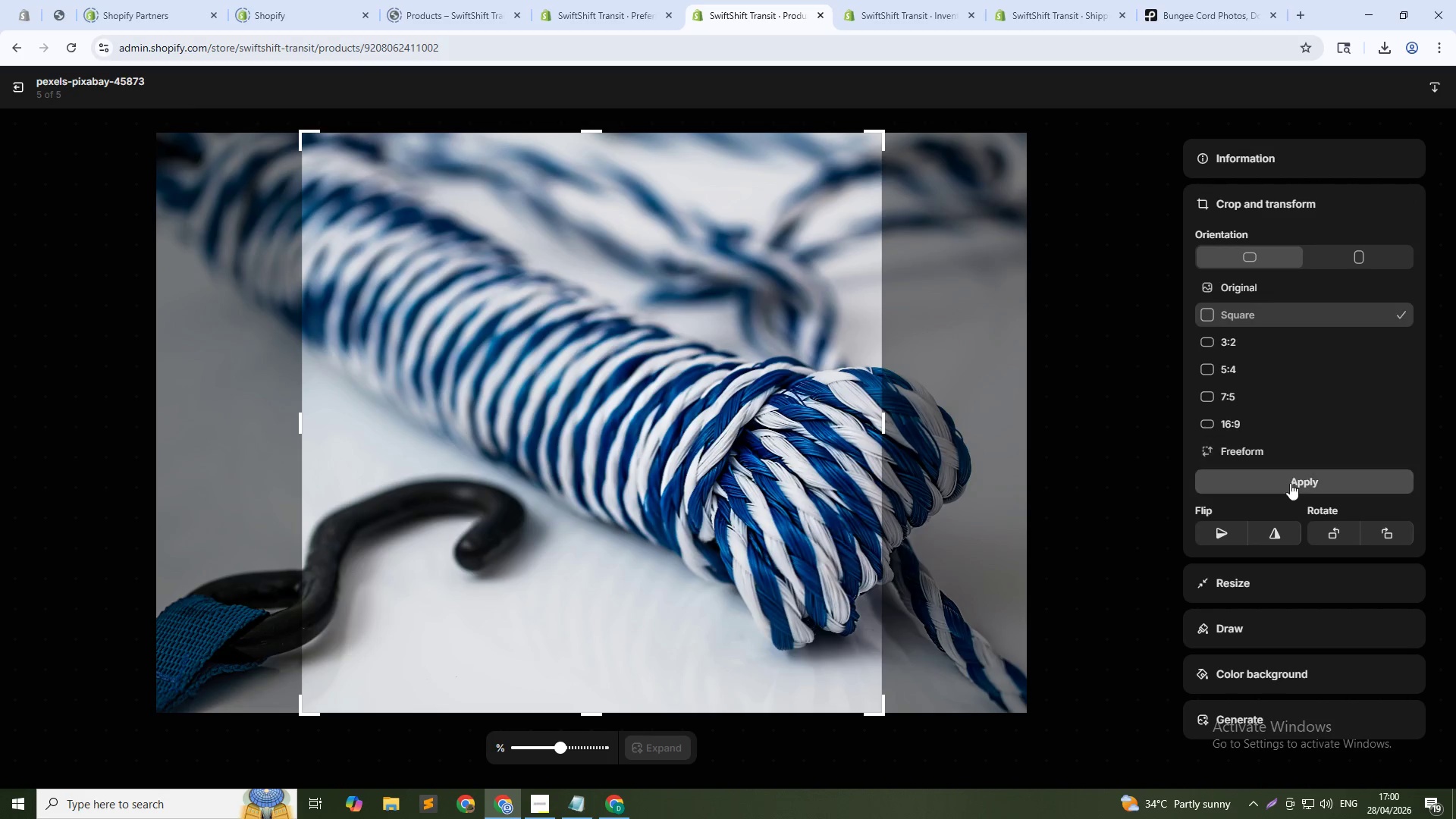 
left_click([1290, 483])
 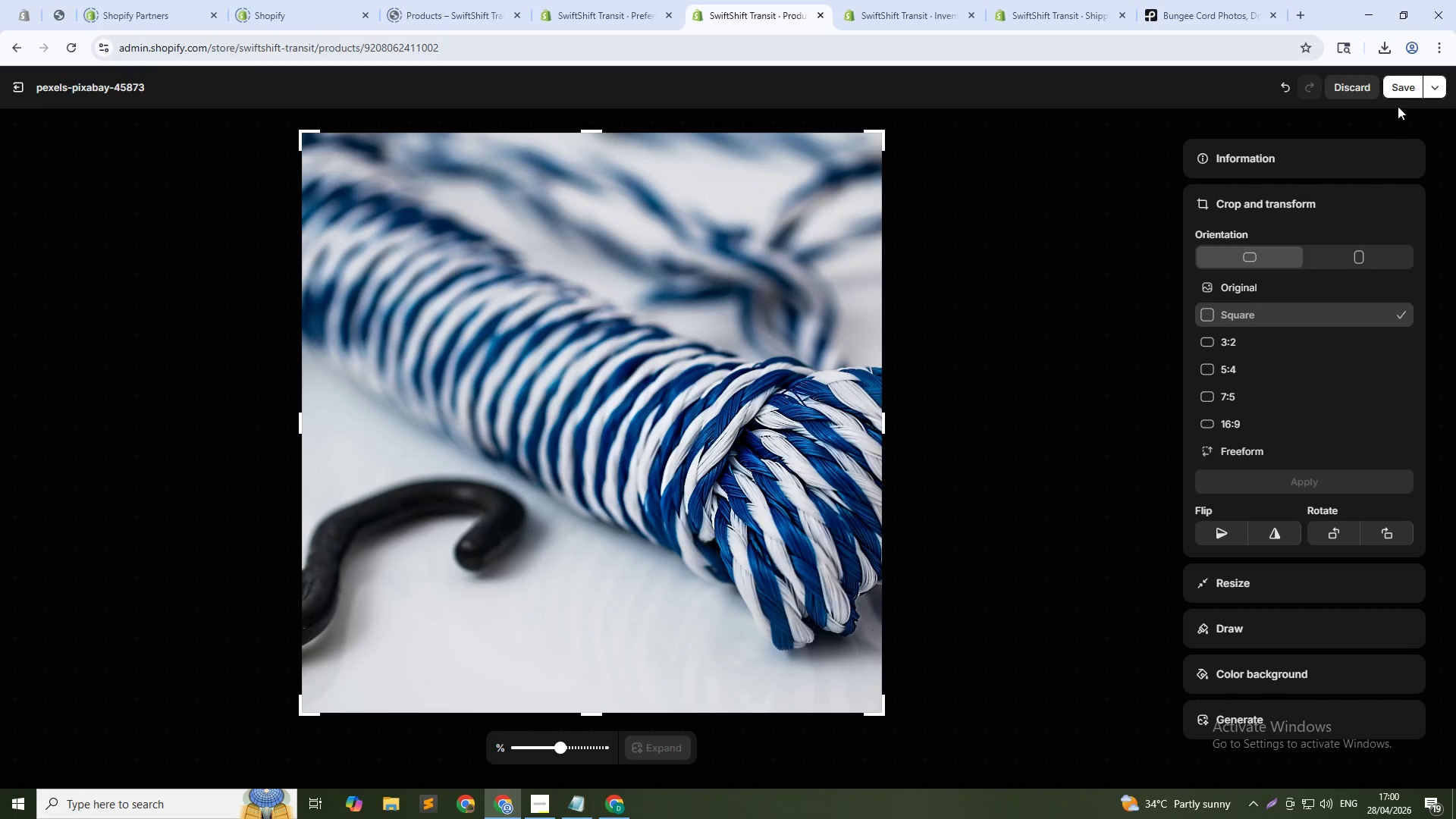 
left_click([1394, 89])
 